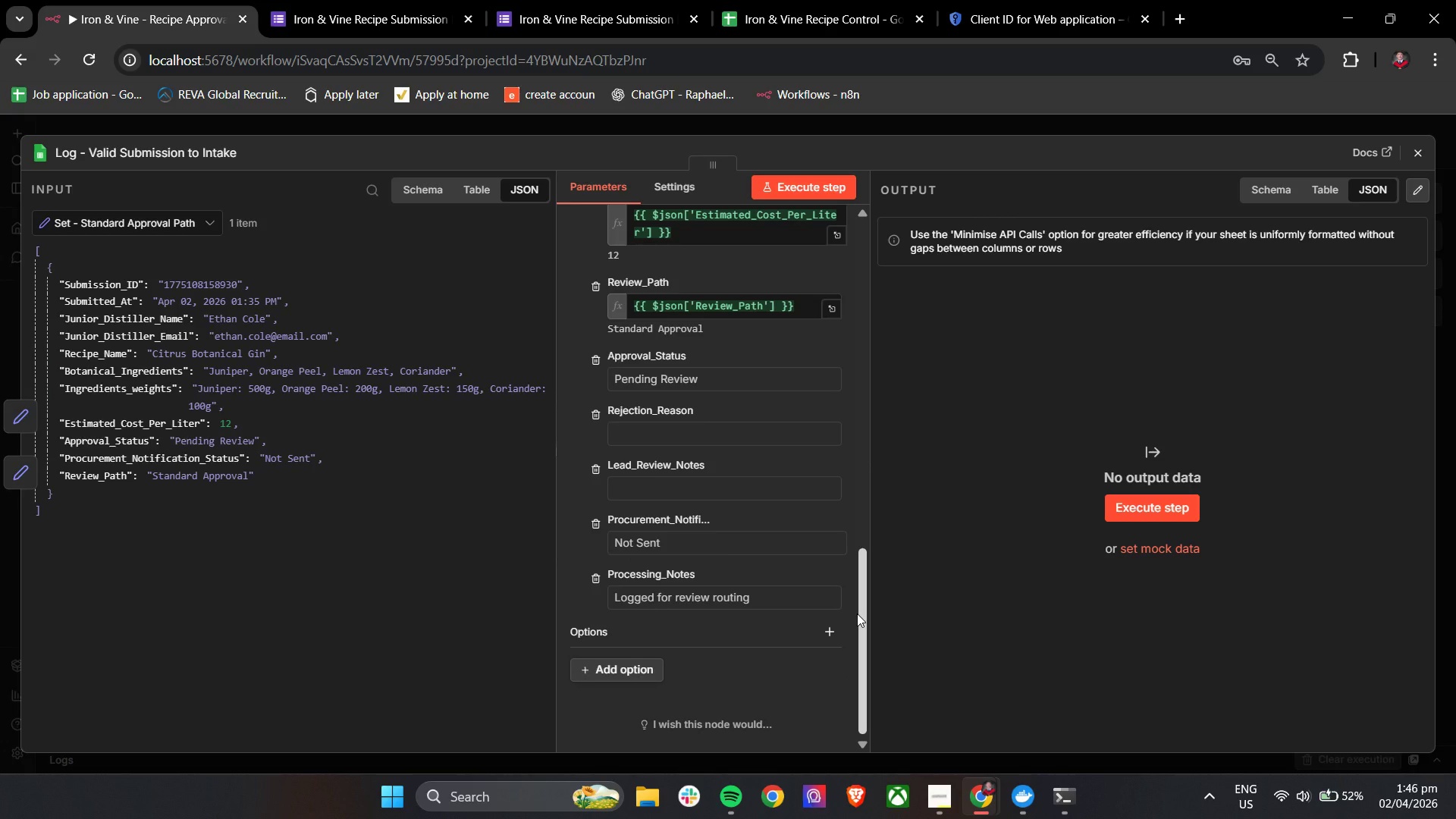 
left_click([1413, 154])
 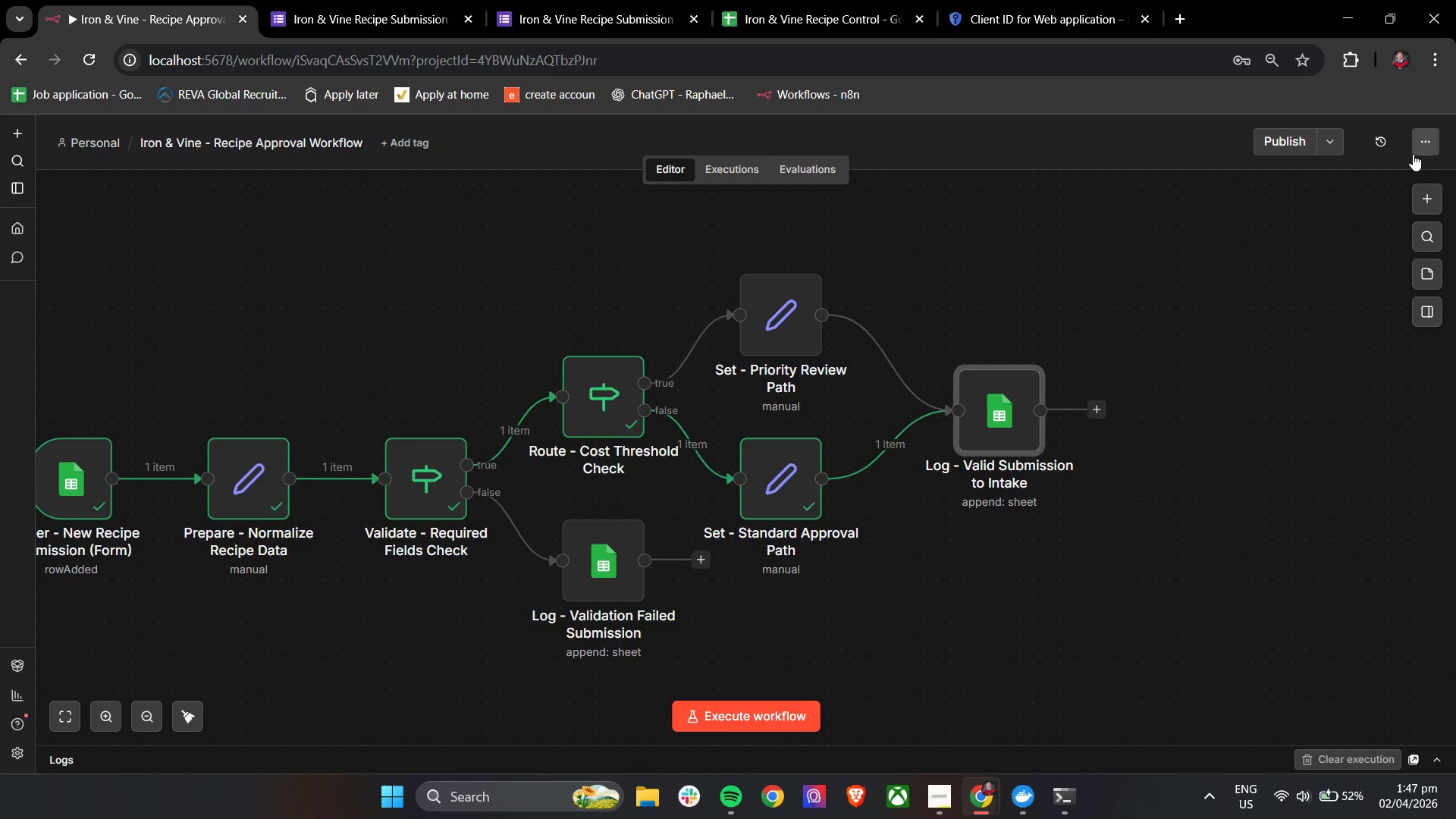 
wait(62.12)
 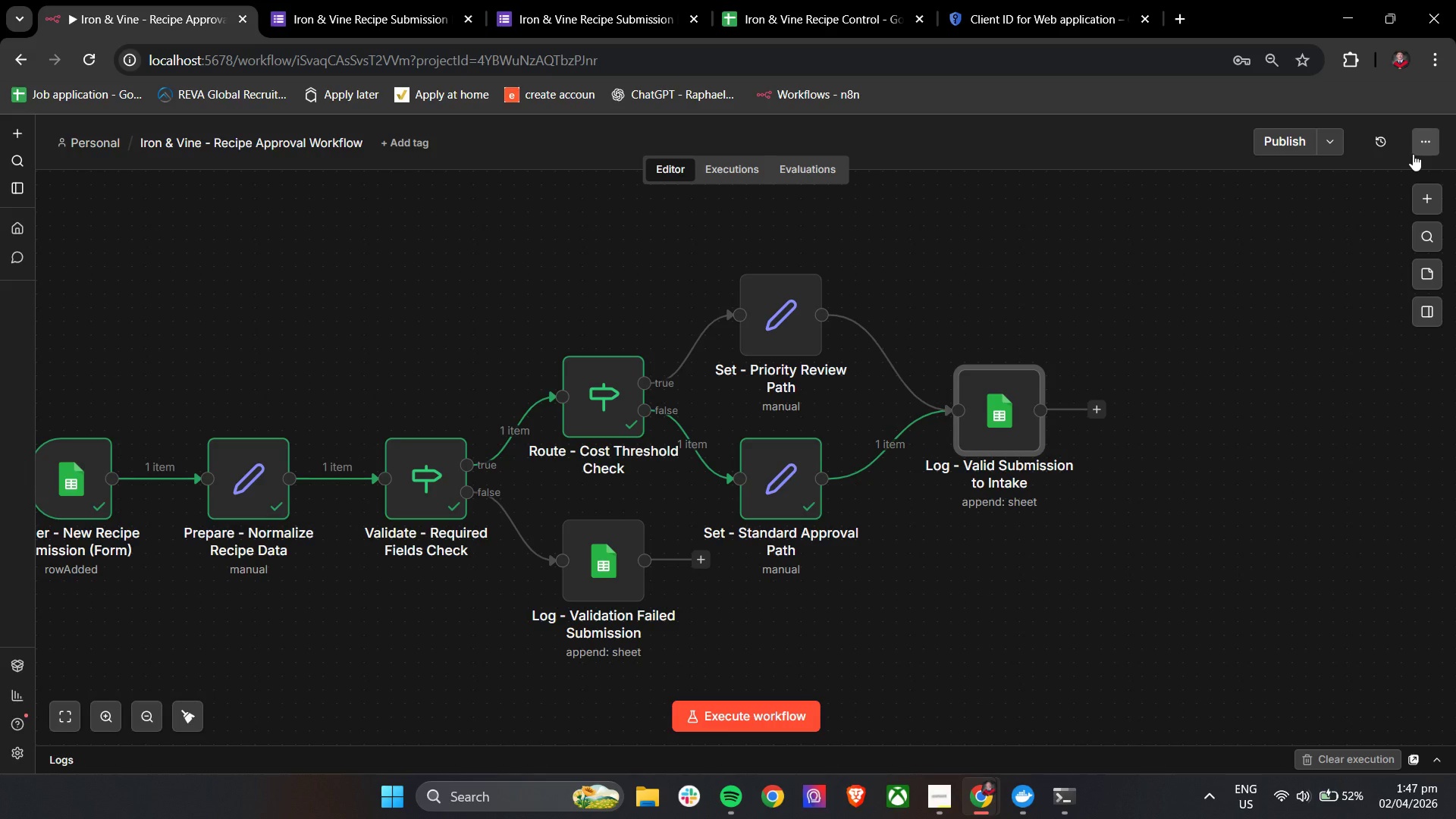 
hold_key(key=ControlLeft, duration=1.3)
left_click_drag(start_coordinate=[462, 562], to_coordinate=[617, 503])
 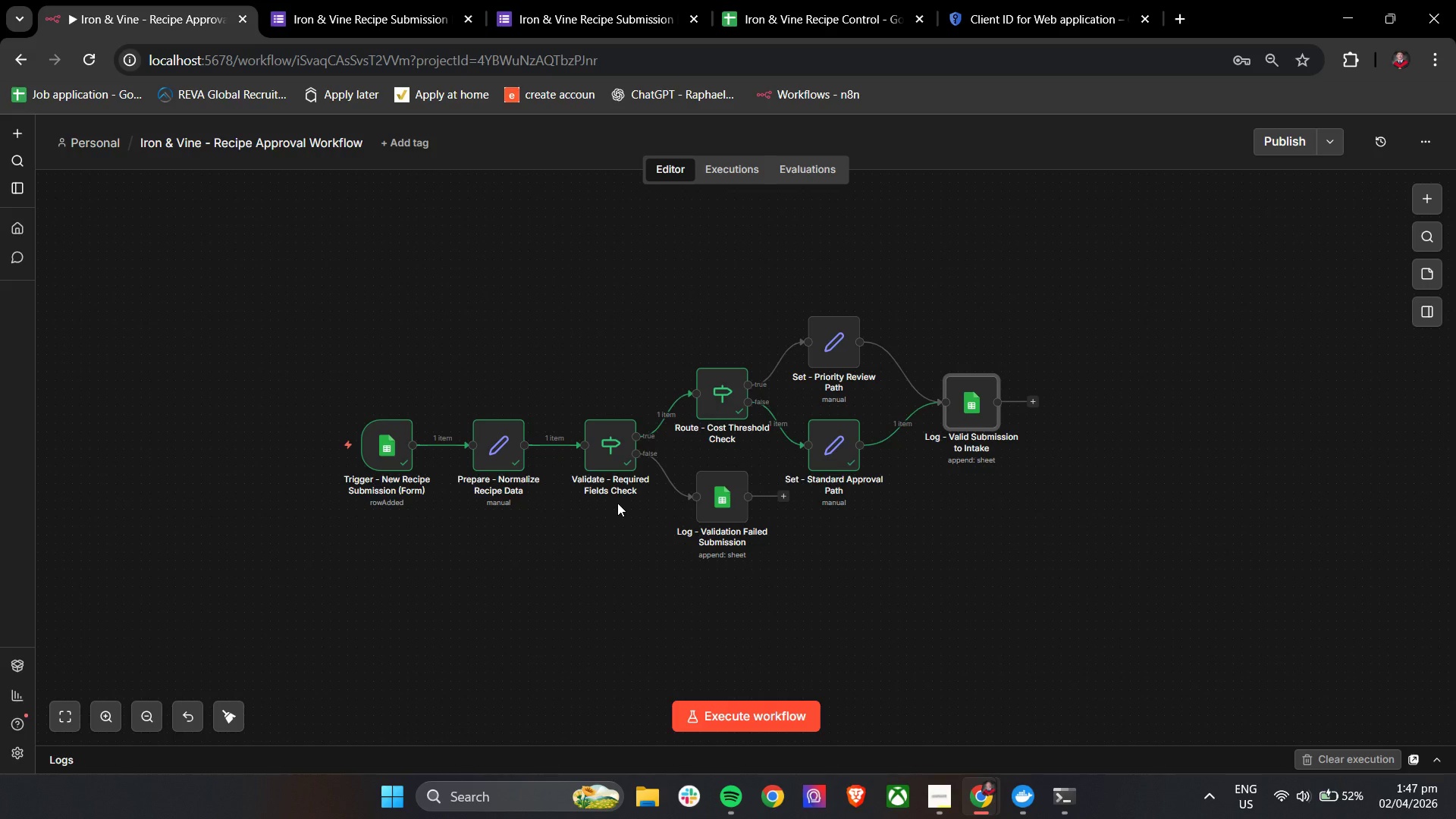 
scroll: coordinate [505, 551], scroll_direction: down, amount: 3.0
 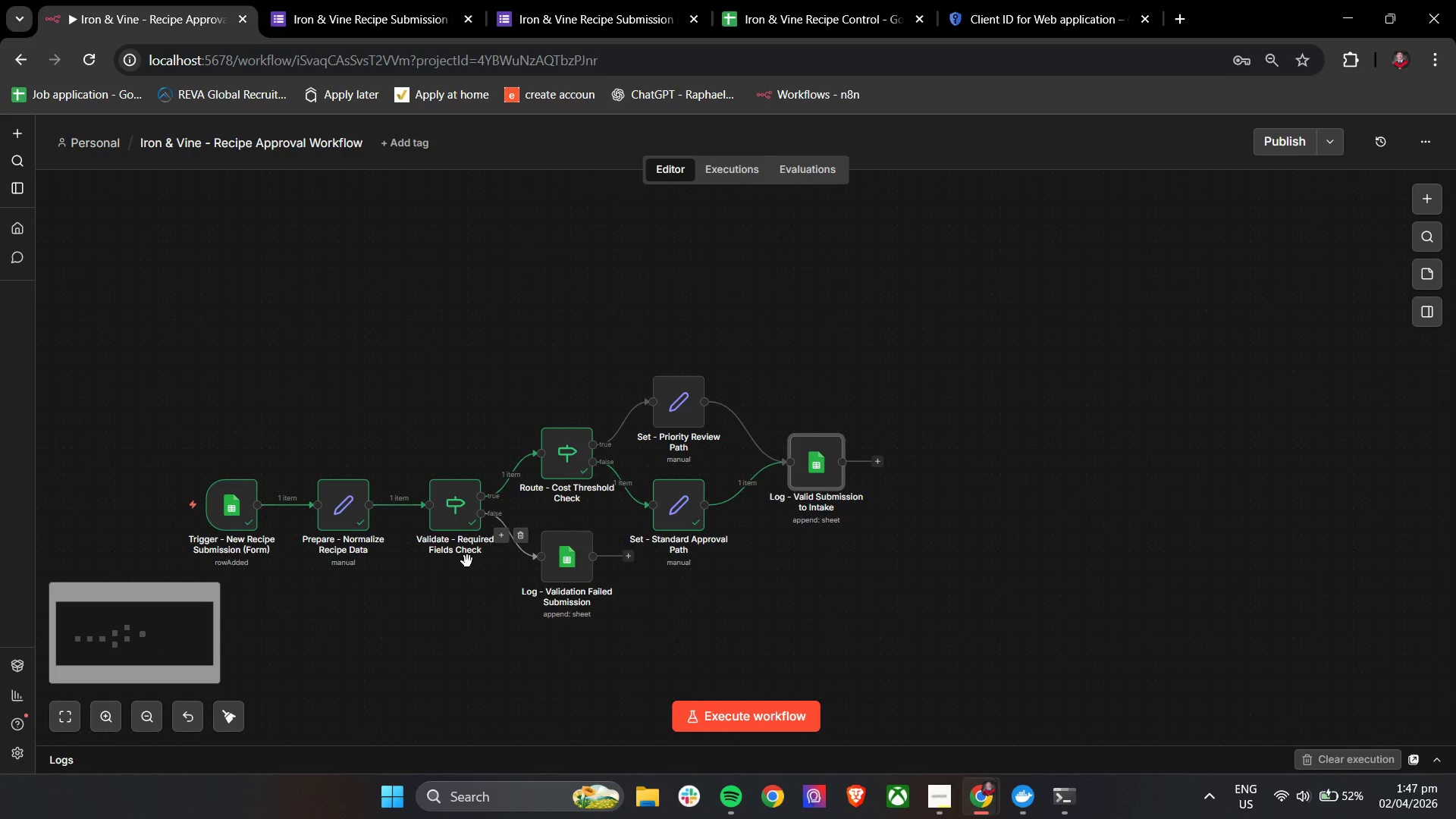 
wait(8.75)
 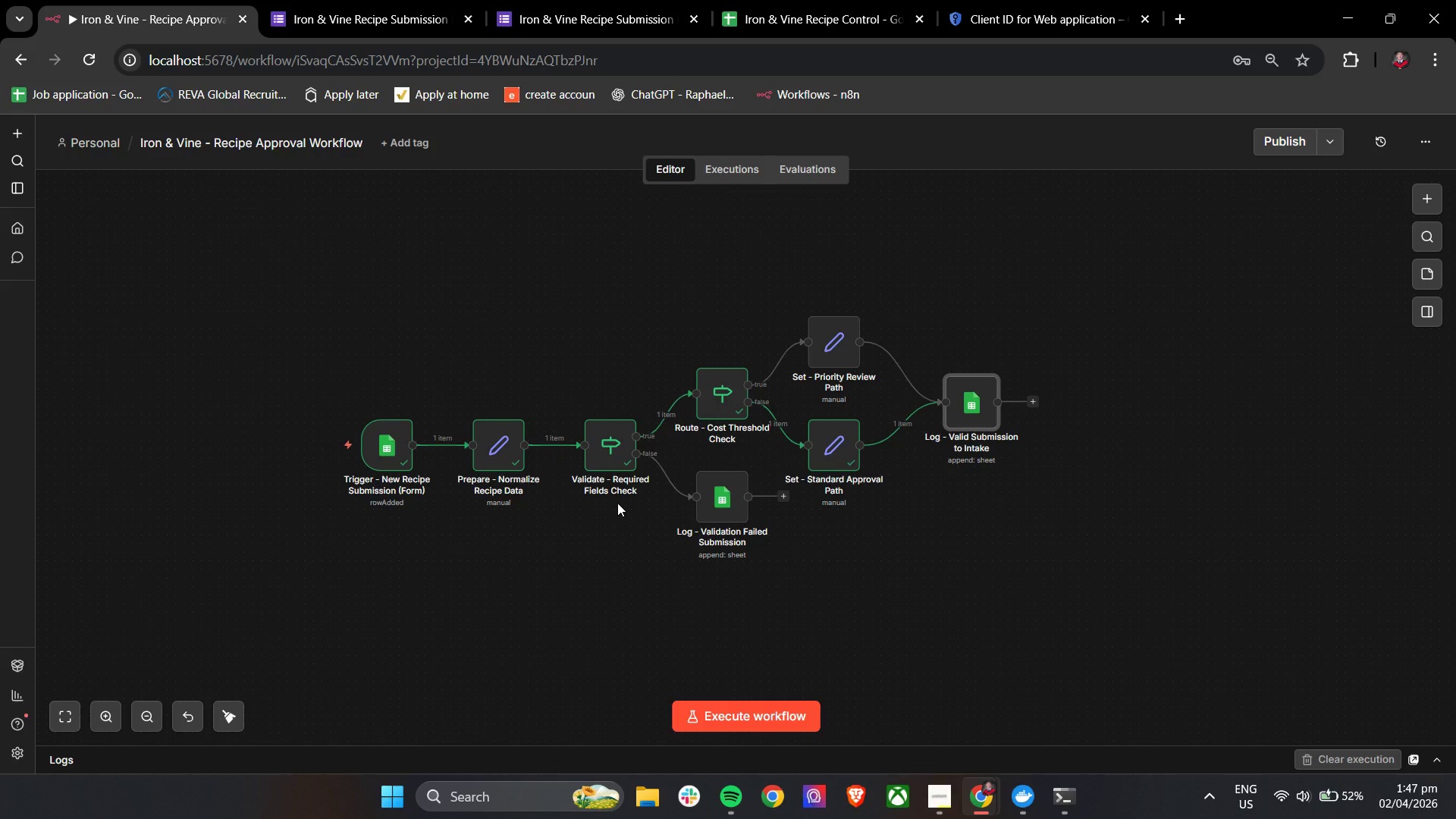 
hold_key(key=ControlLeft, duration=1.3)
left_click_drag(start_coordinate=[471, 573], to_coordinate=[502, 499])
 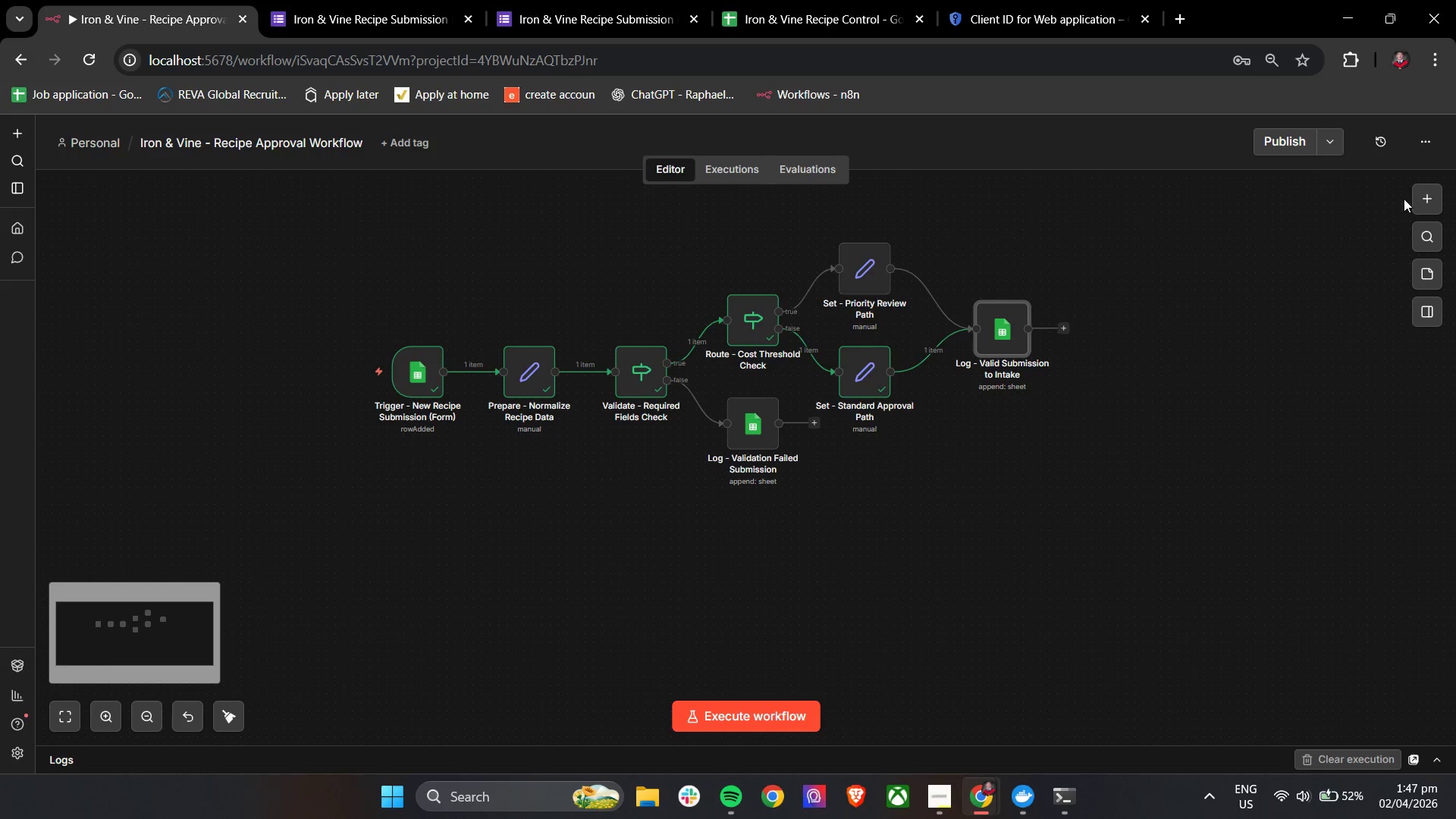 
left_click([1420, 199])
 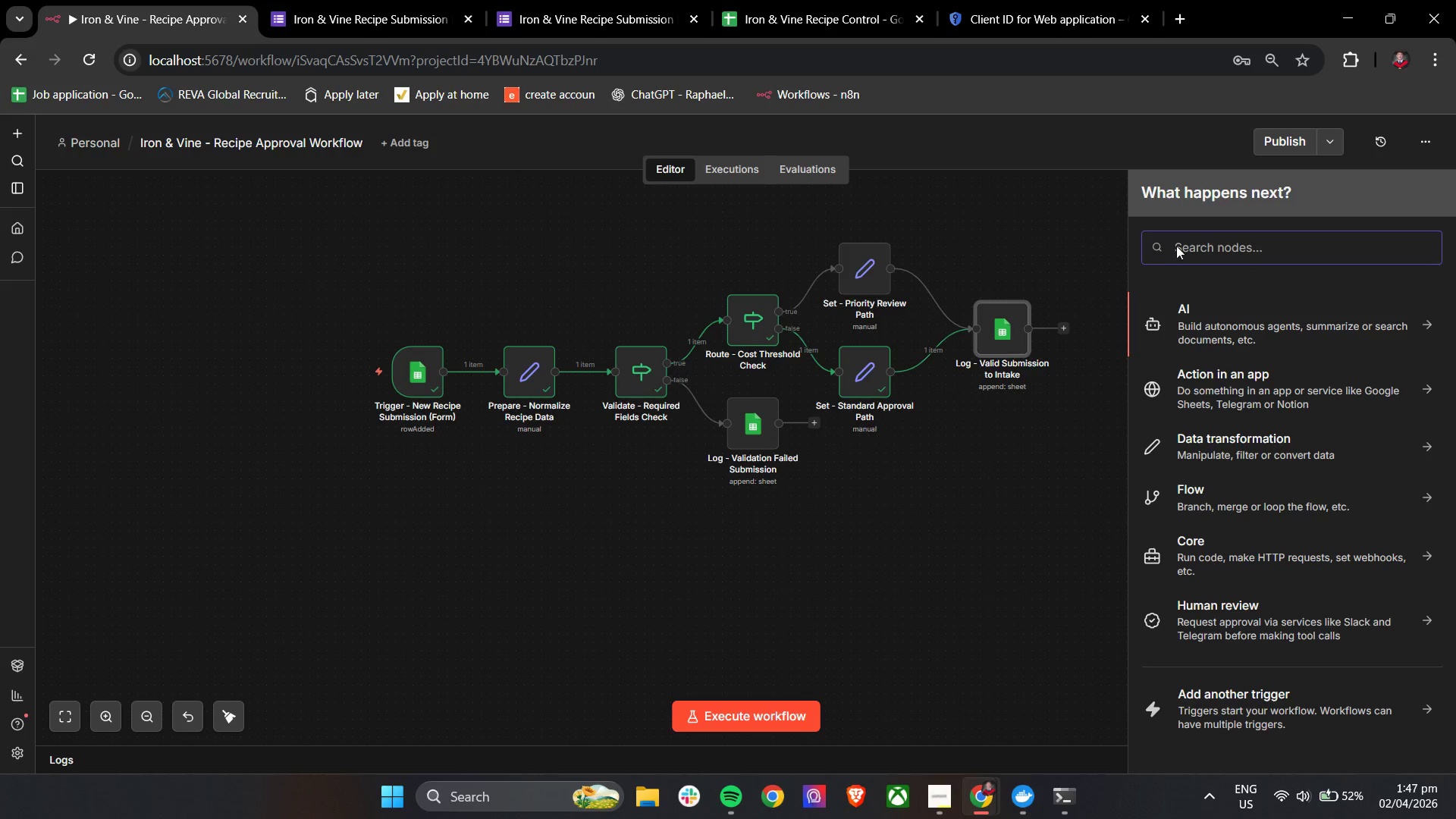 
left_click([1205, 242])
 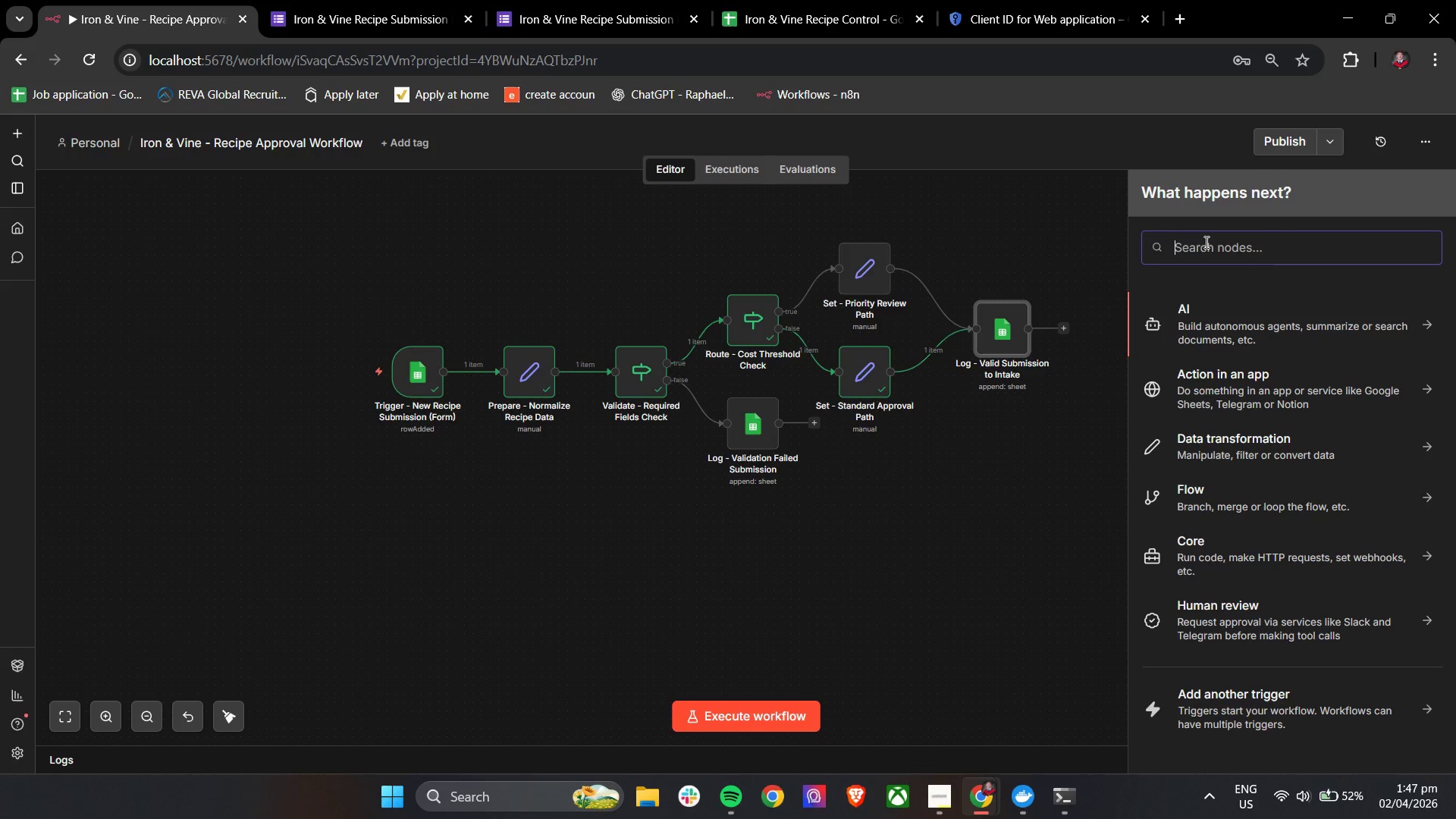 
type(Gog)
key(Backspace)
type(ogle)
 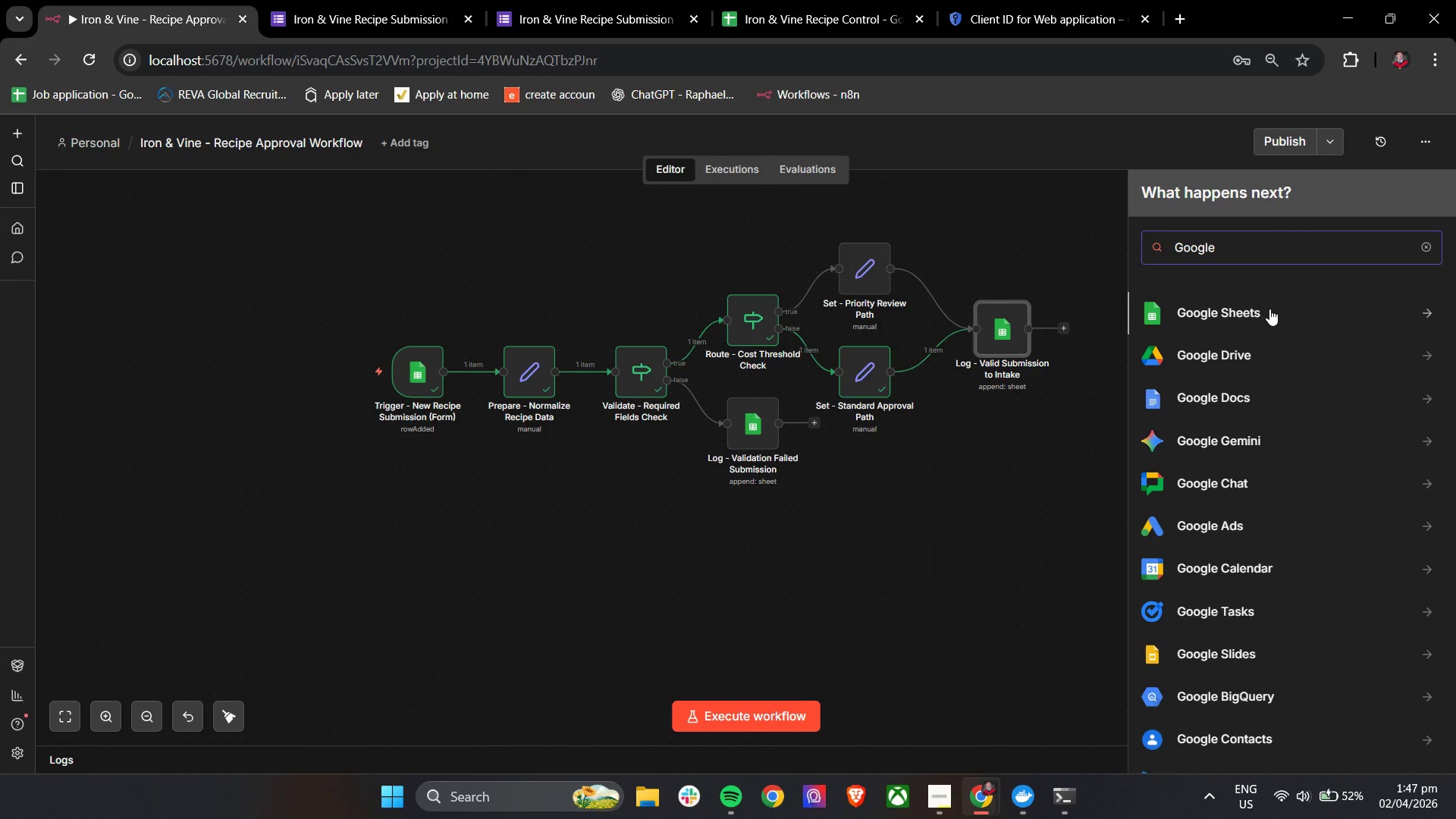 
left_click([1269, 309])
 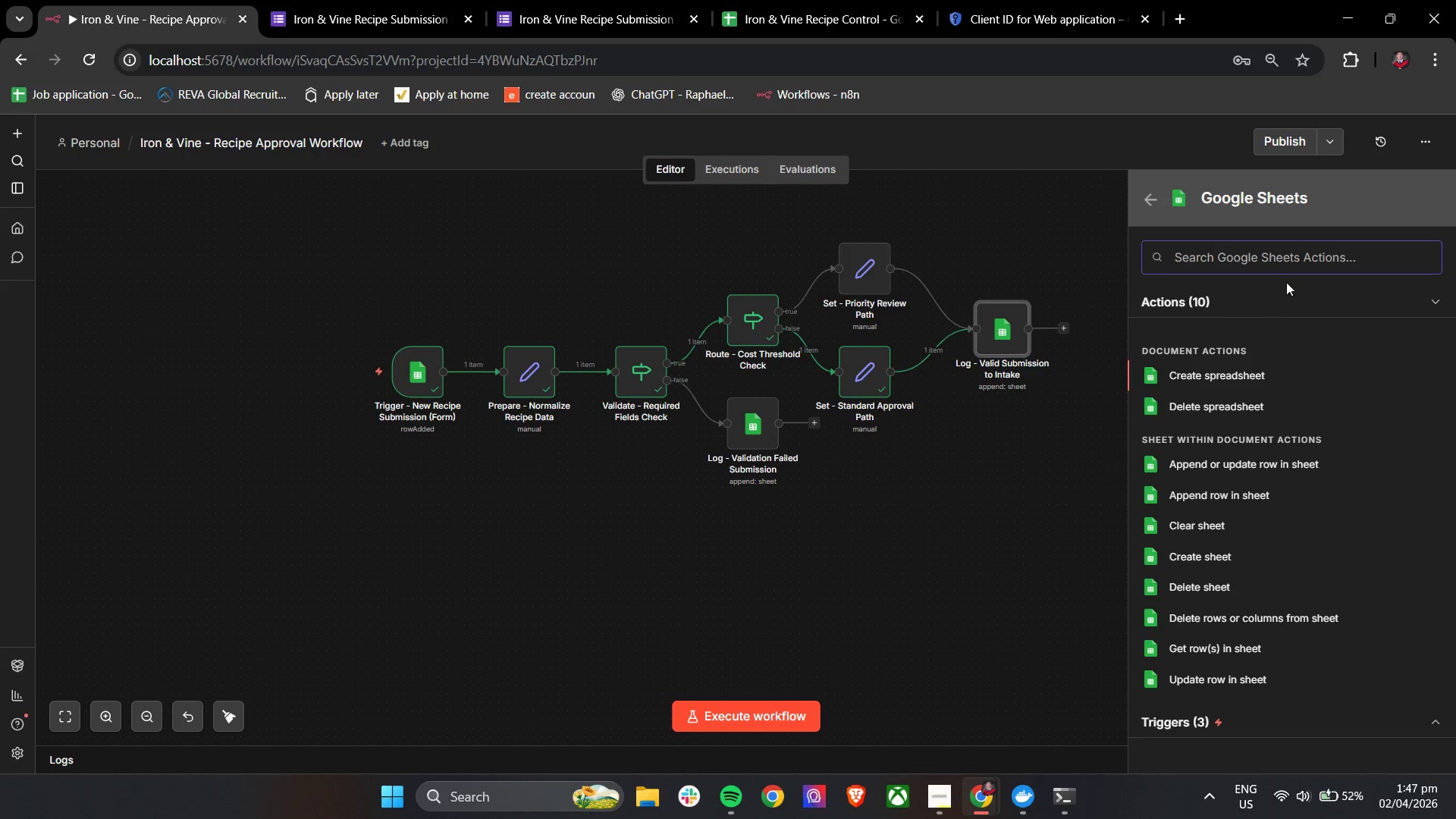 
wait(6.45)
 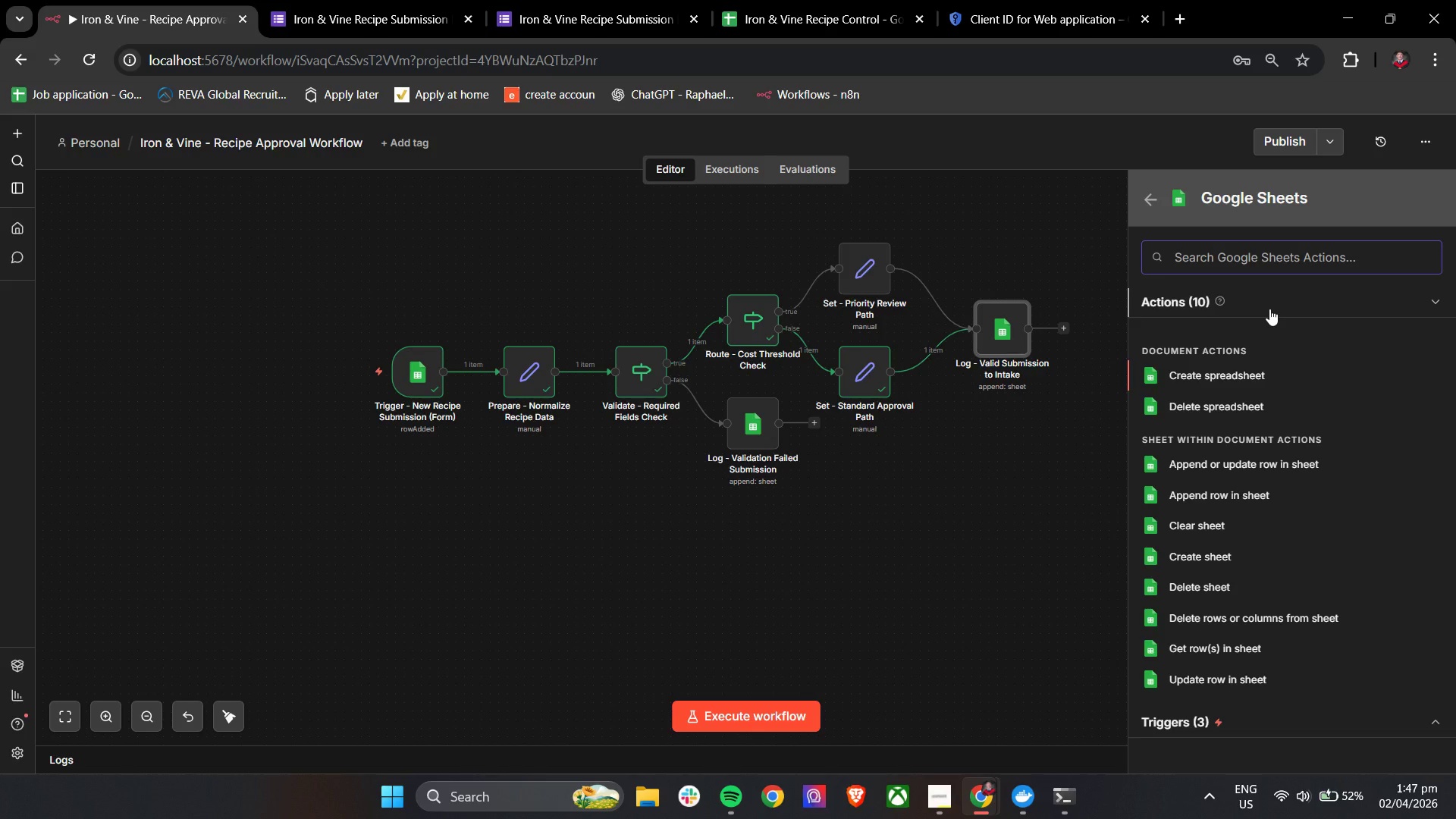 
scroll: coordinate [1270, 554], scroll_direction: down, amount: 4.0
 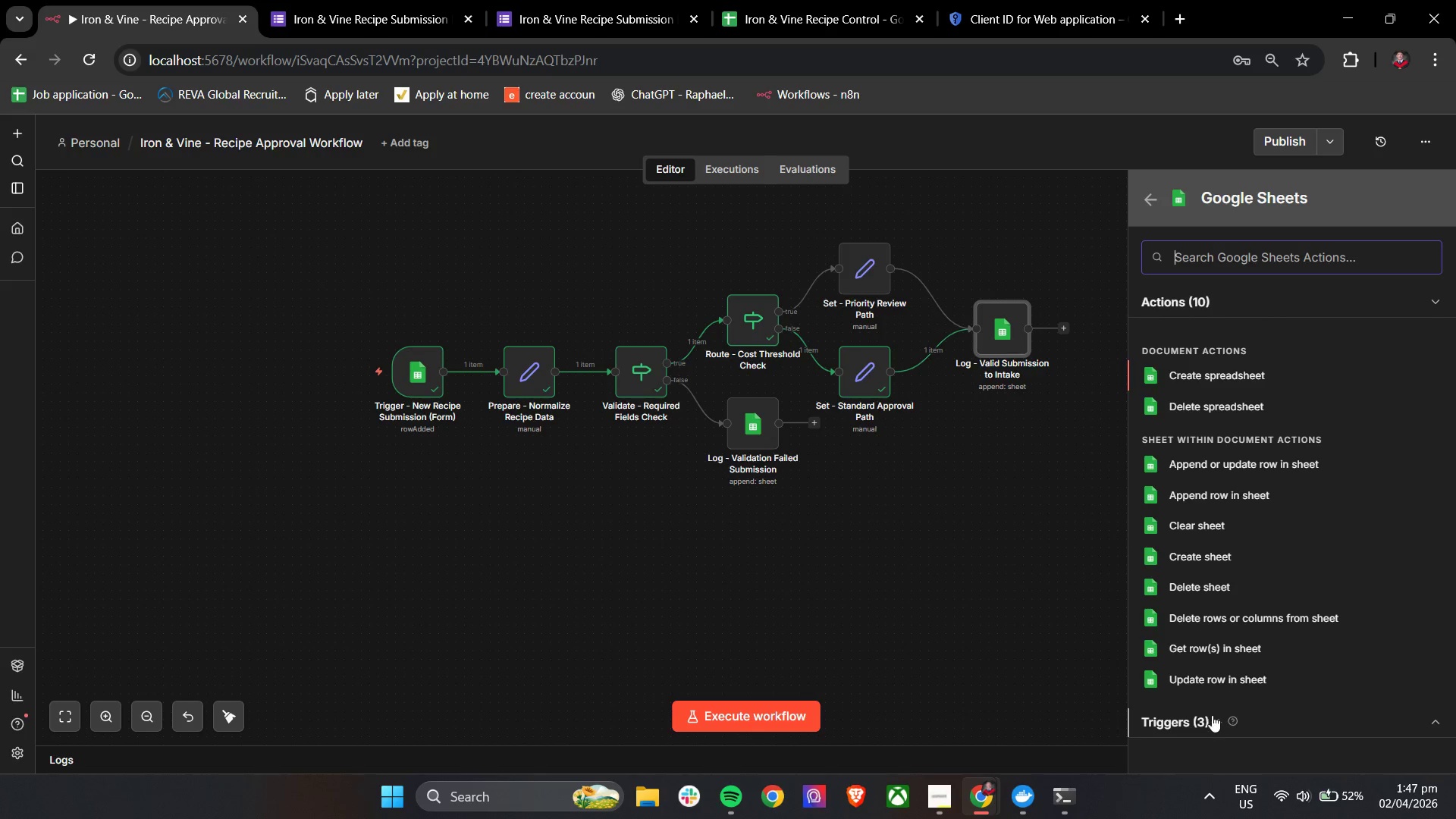 
left_click([1200, 728])
 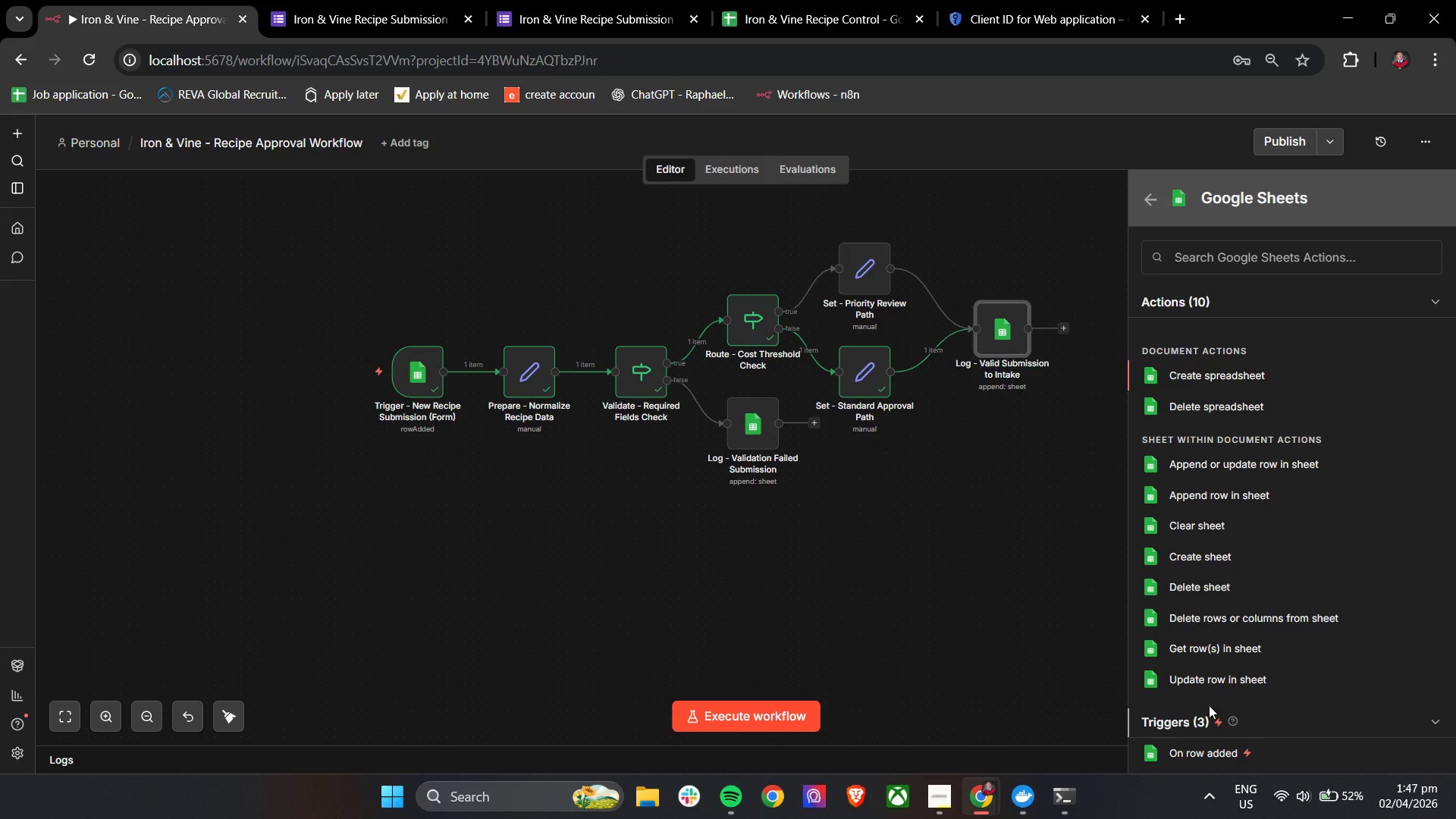 
scroll: coordinate [1257, 556], scroll_direction: down, amount: 5.0
 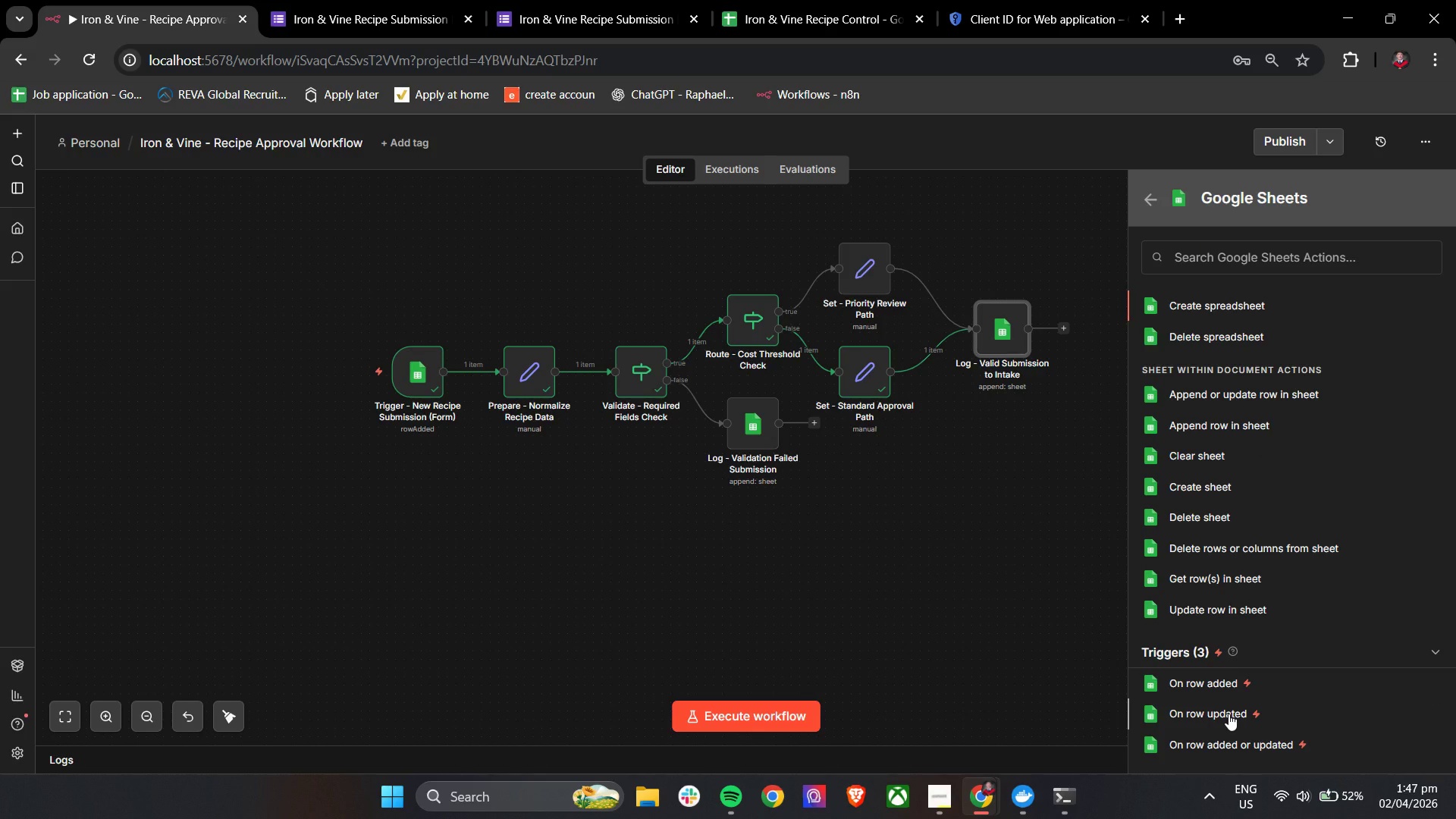 
left_click([1228, 714])
 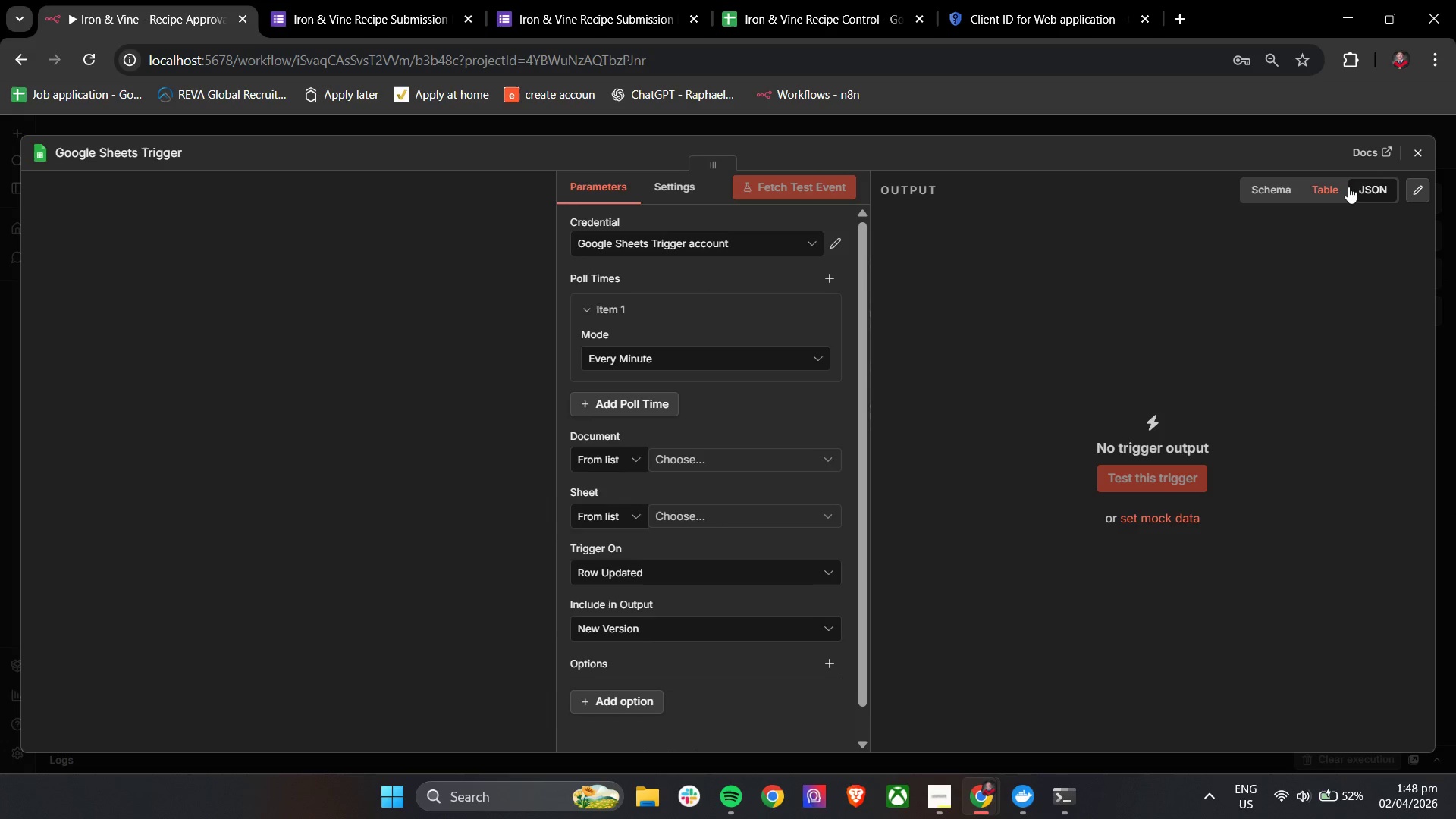 
left_click([1419, 160])
 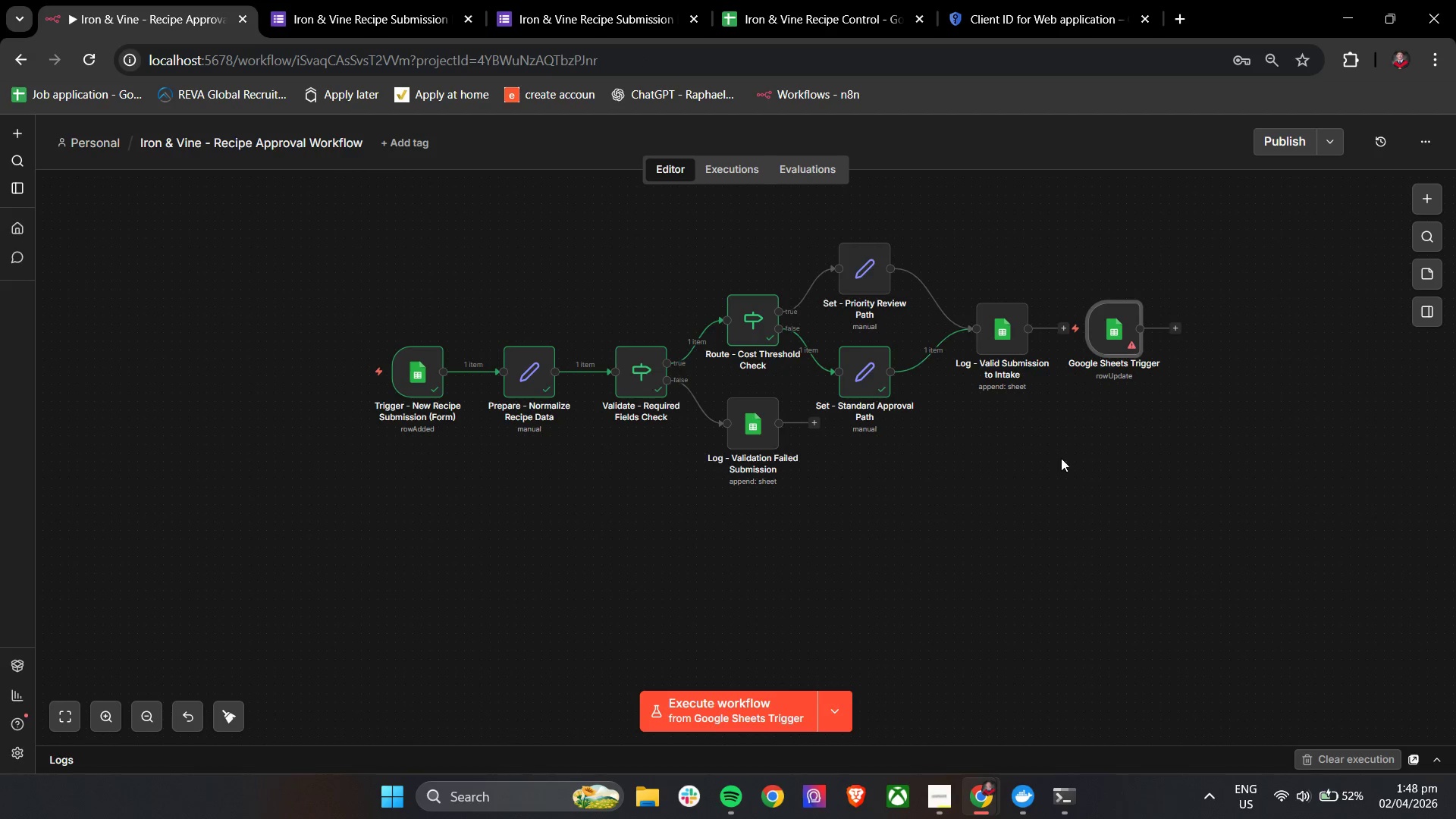 
left_click_drag(start_coordinate=[1115, 337], to_coordinate=[403, 608])
 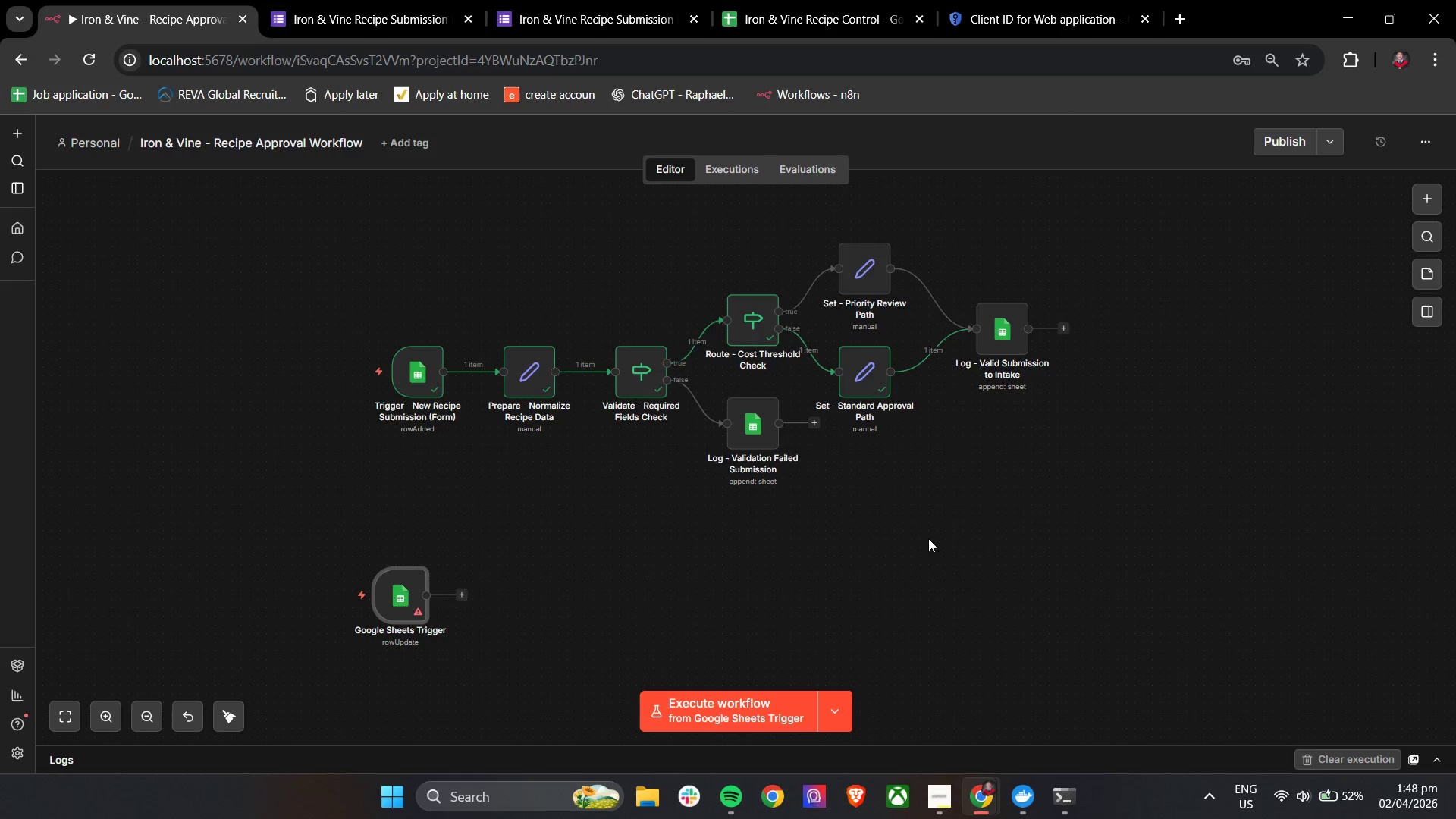 
hold_key(key=ControlLeft, duration=1.42)
left_click_drag(start_coordinate=[932, 534], to_coordinate=[925, 476])
 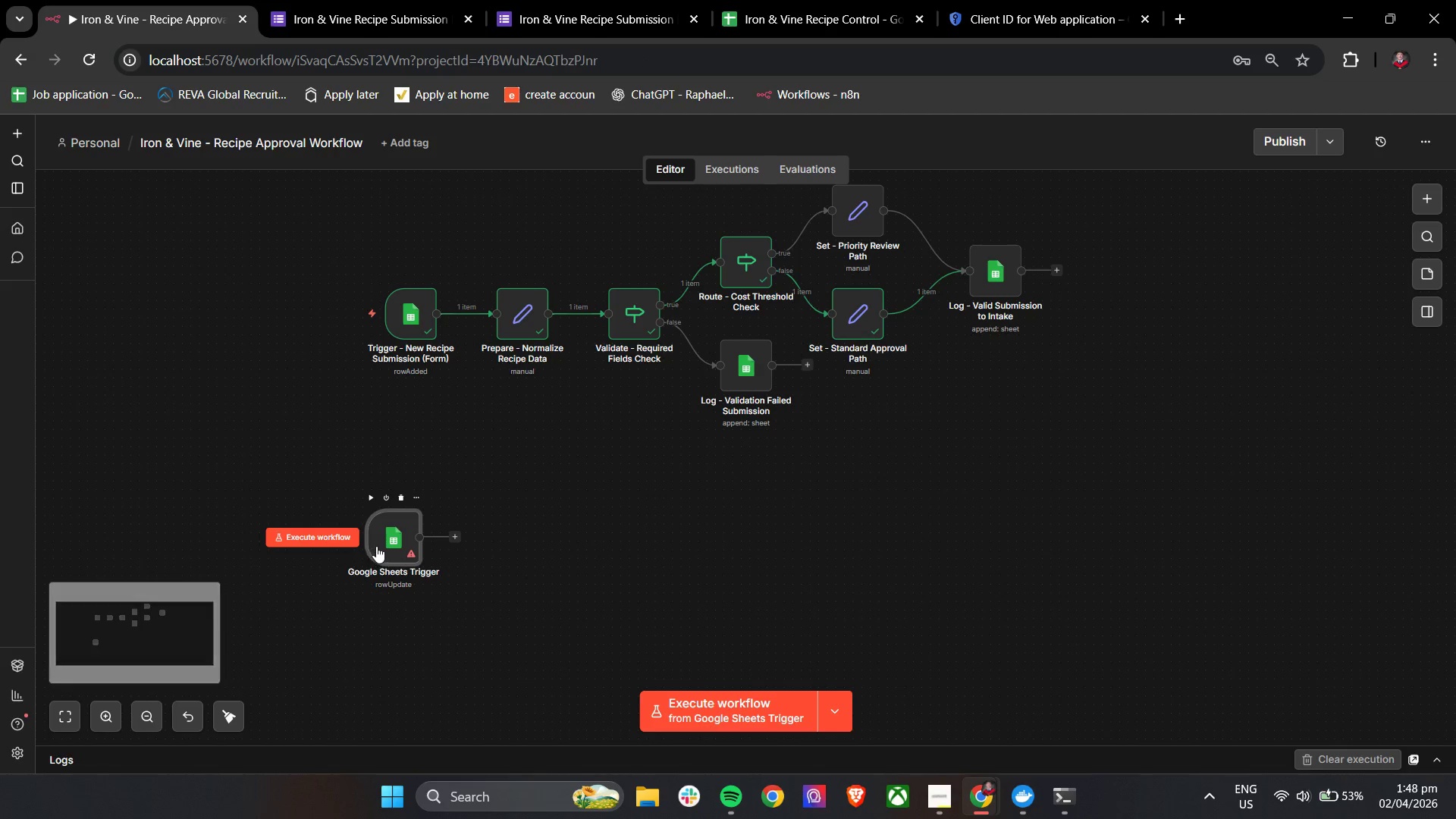 
double_click([381, 545])
 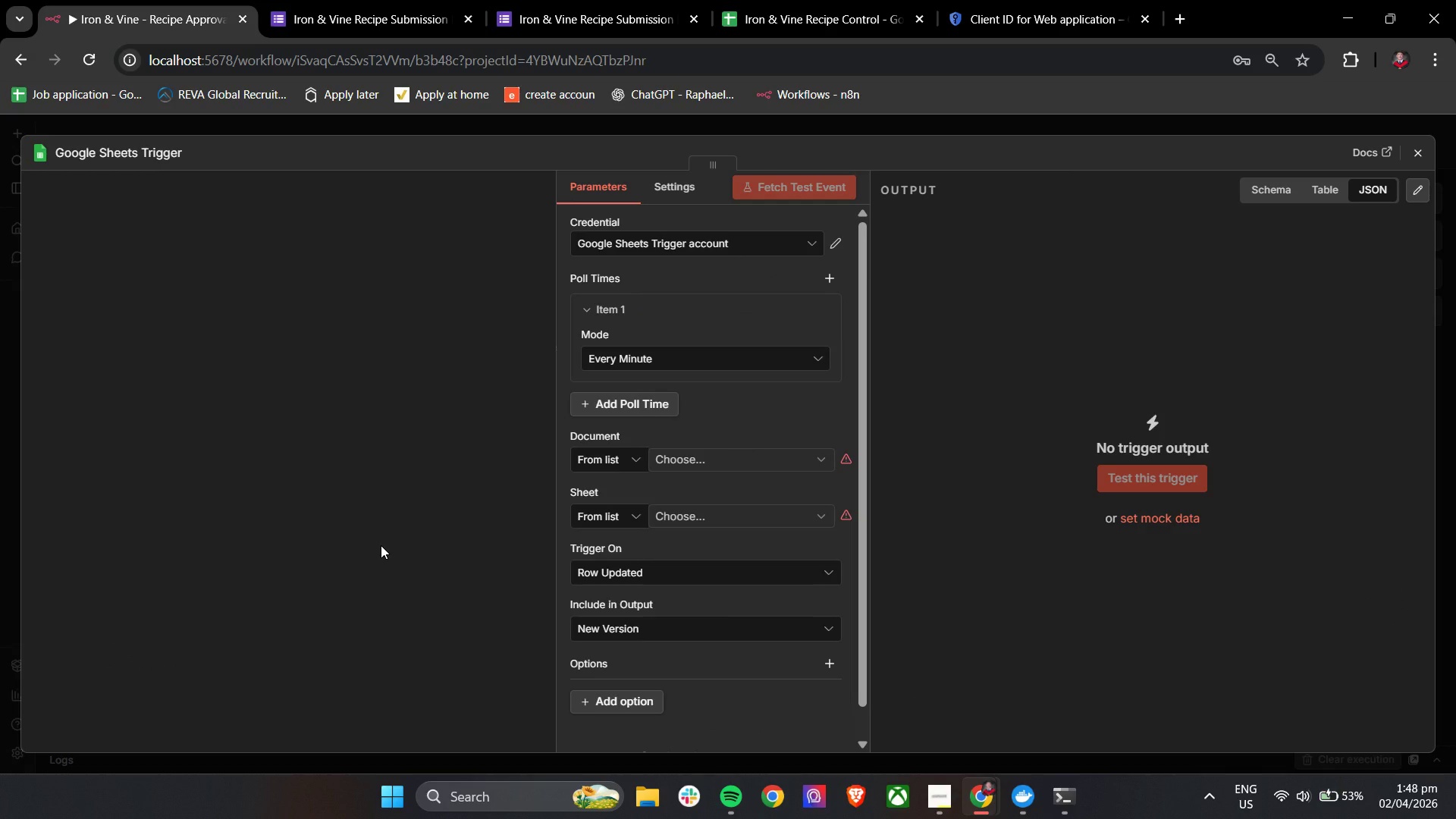 
wait(10.05)
 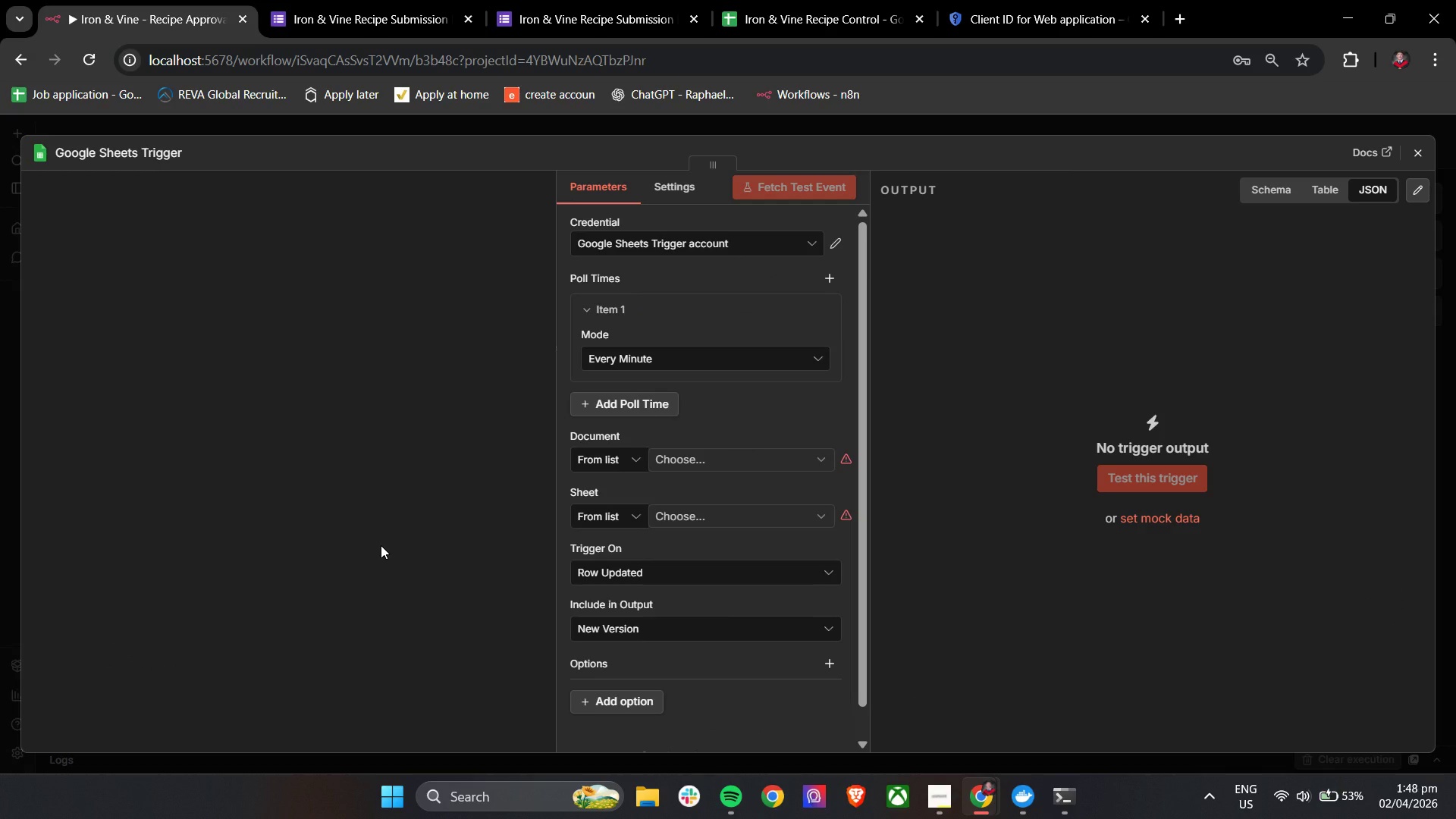 
left_click([1417, 149])
 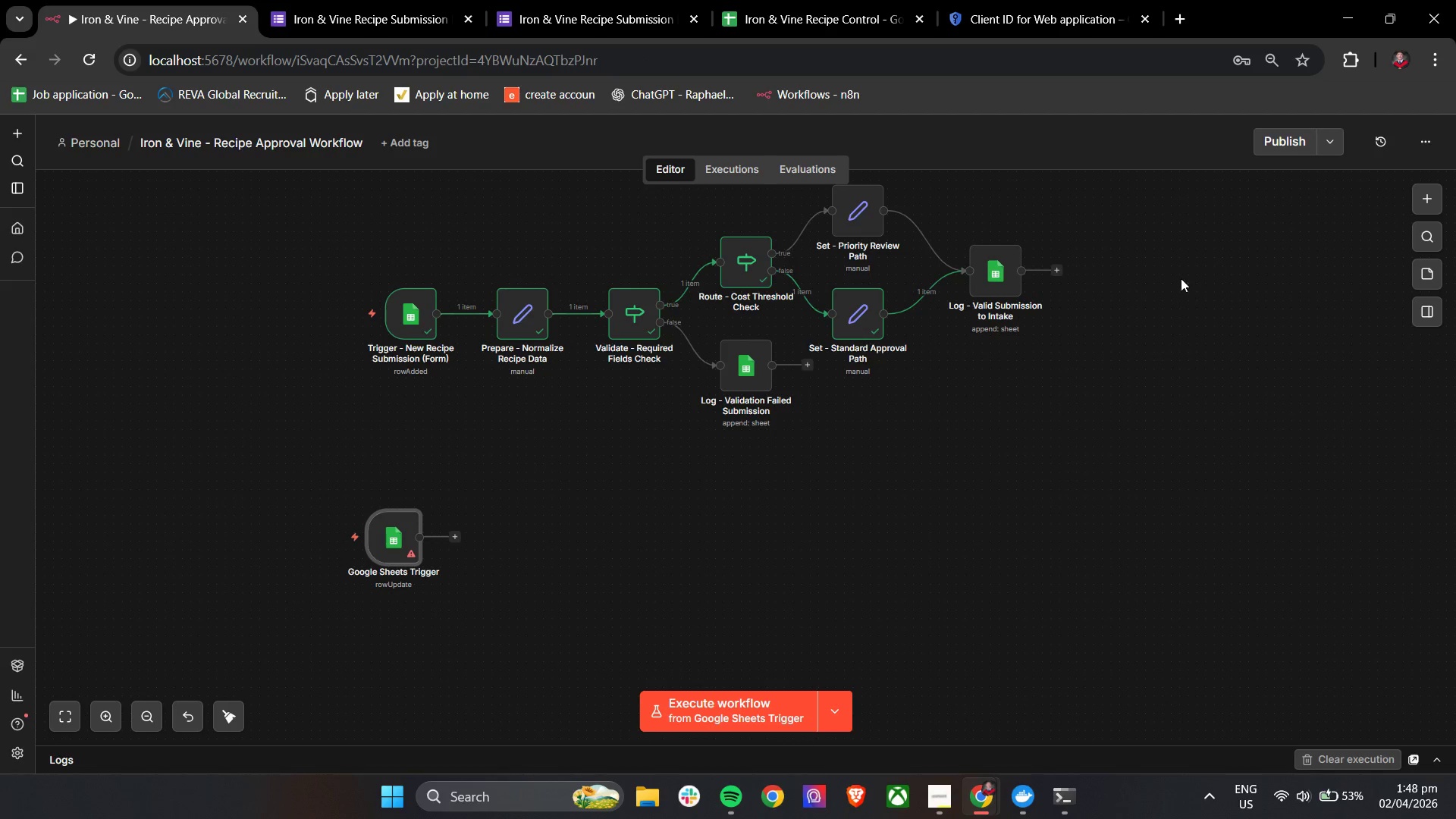 
hold_key(key=ControlLeft, duration=0.95)
left_click_drag(start_coordinate=[1103, 281], to_coordinate=[1100, 333])
 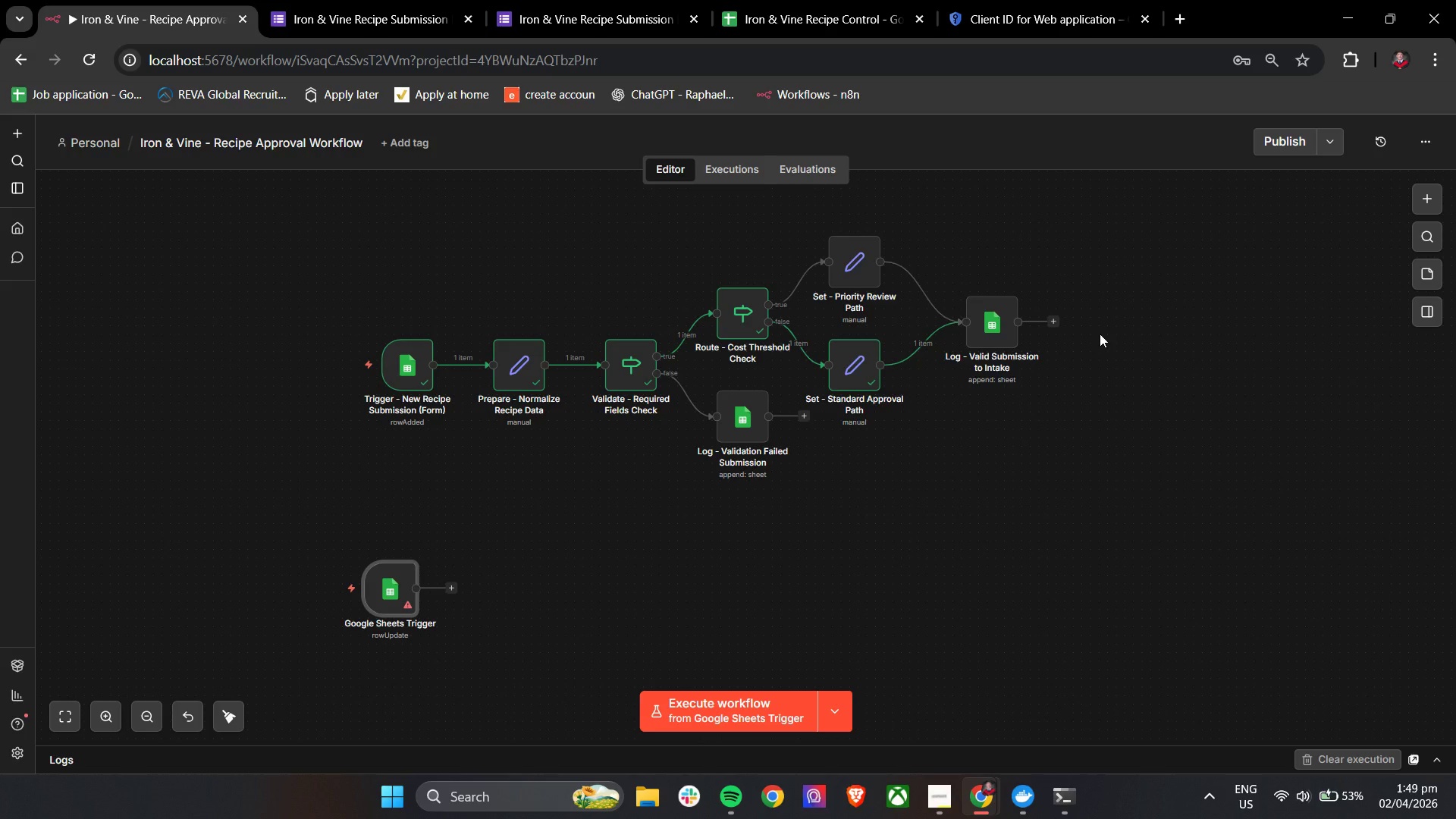 
wait(45.47)
 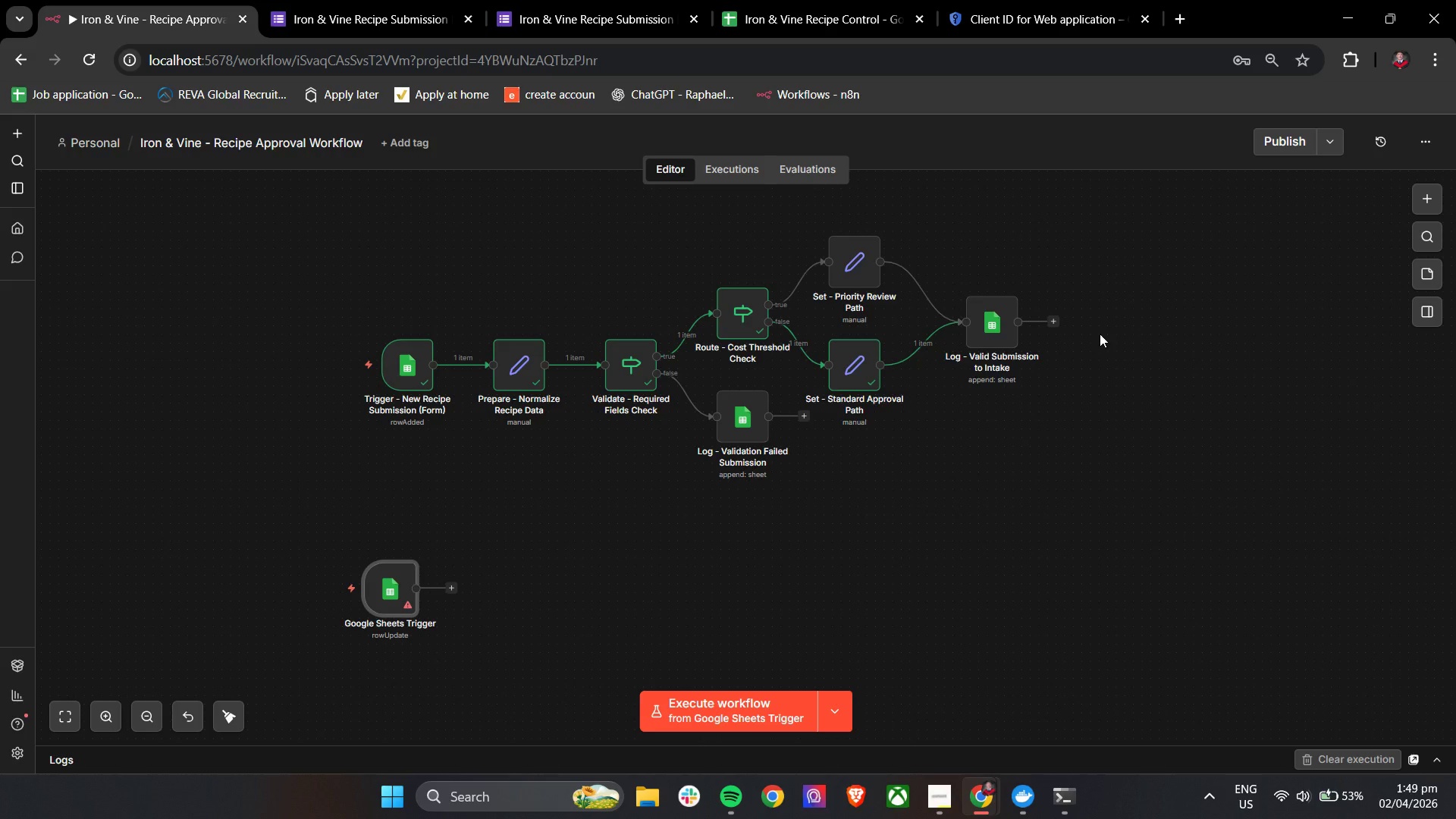 
left_click([394, 546])
 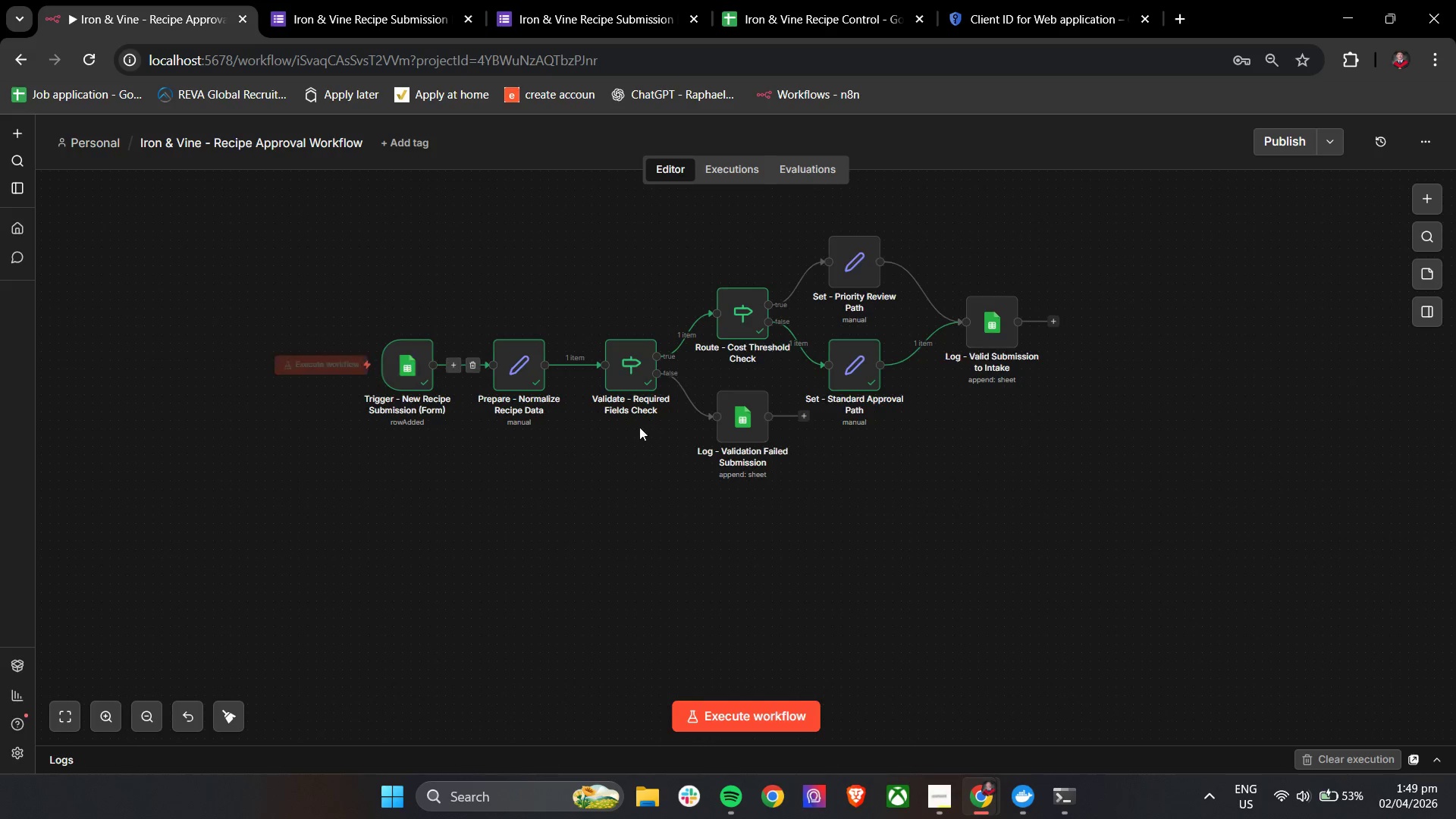 
wait(8.45)
 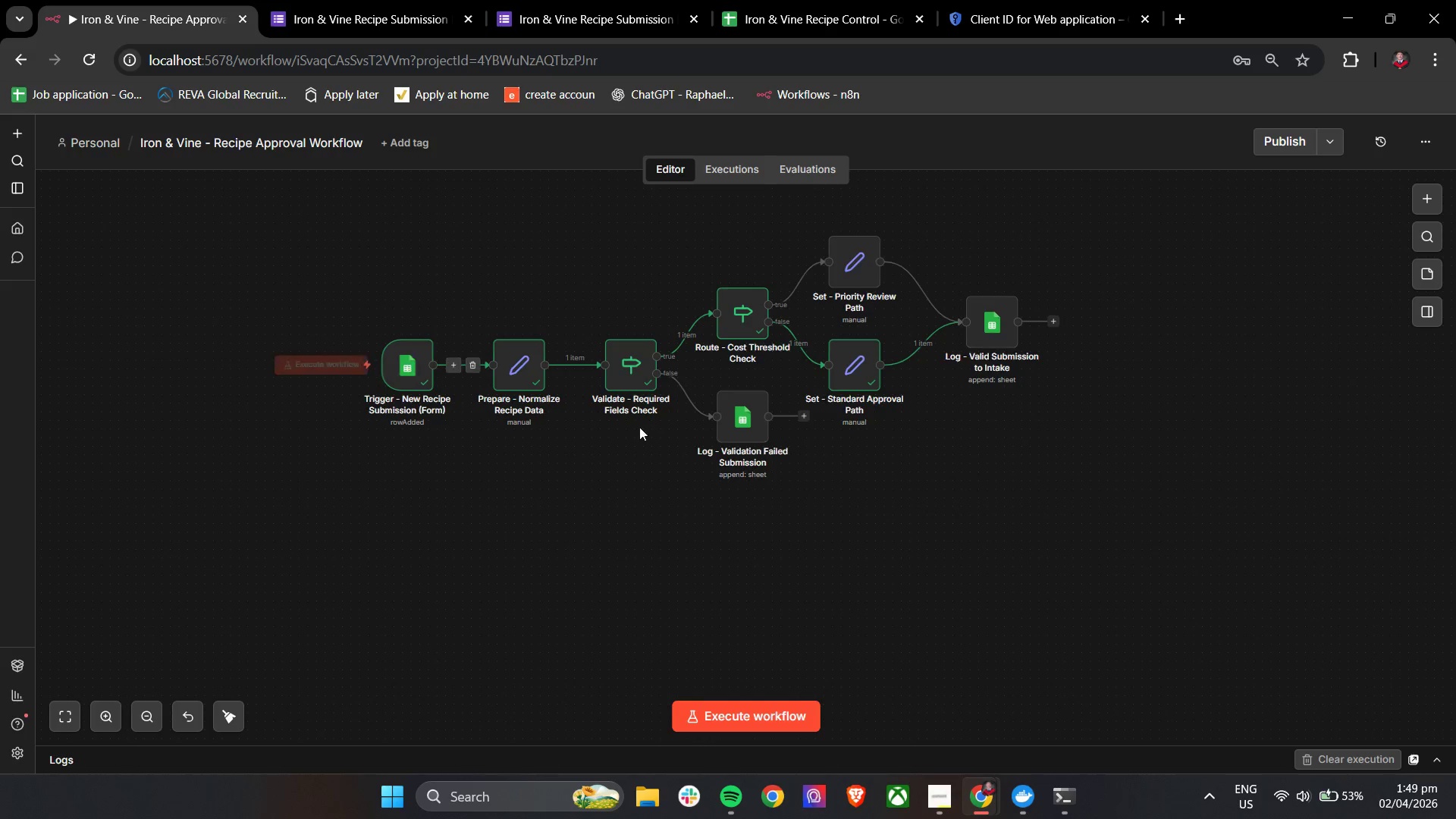 
left_click([87, 145])
 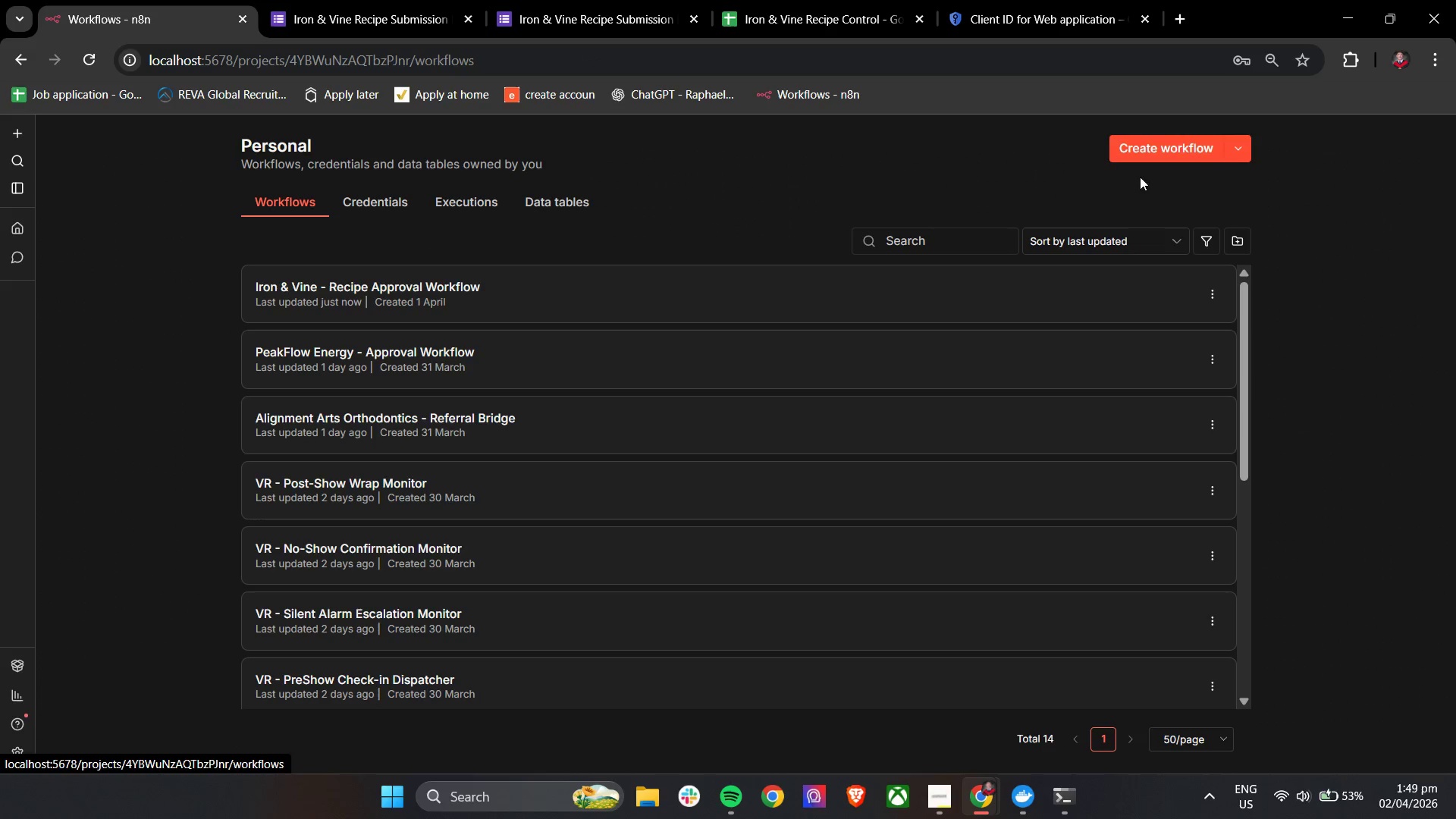 
left_click([1168, 152])
 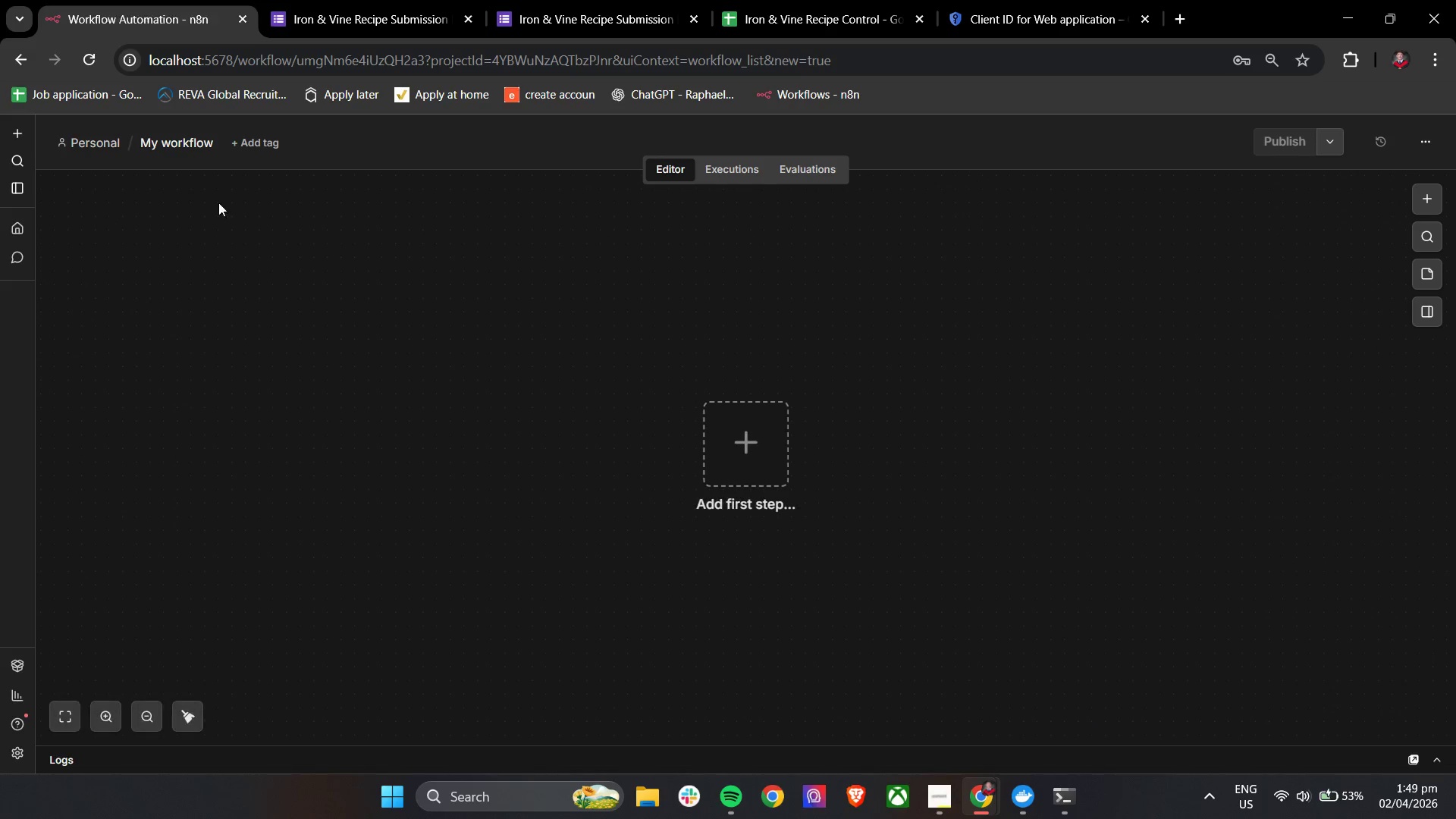 
left_click([174, 140])
 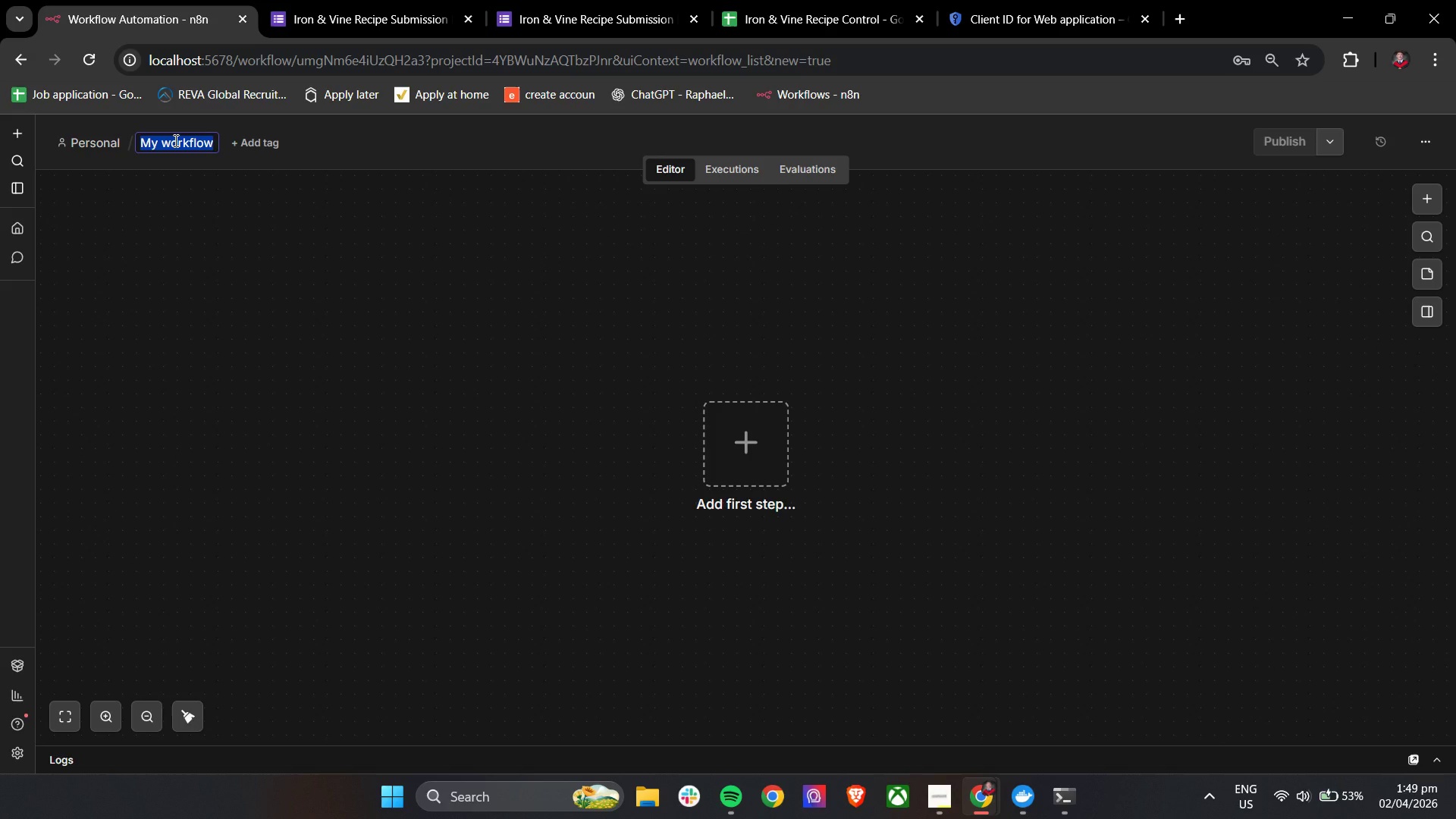 
wait(5.92)
 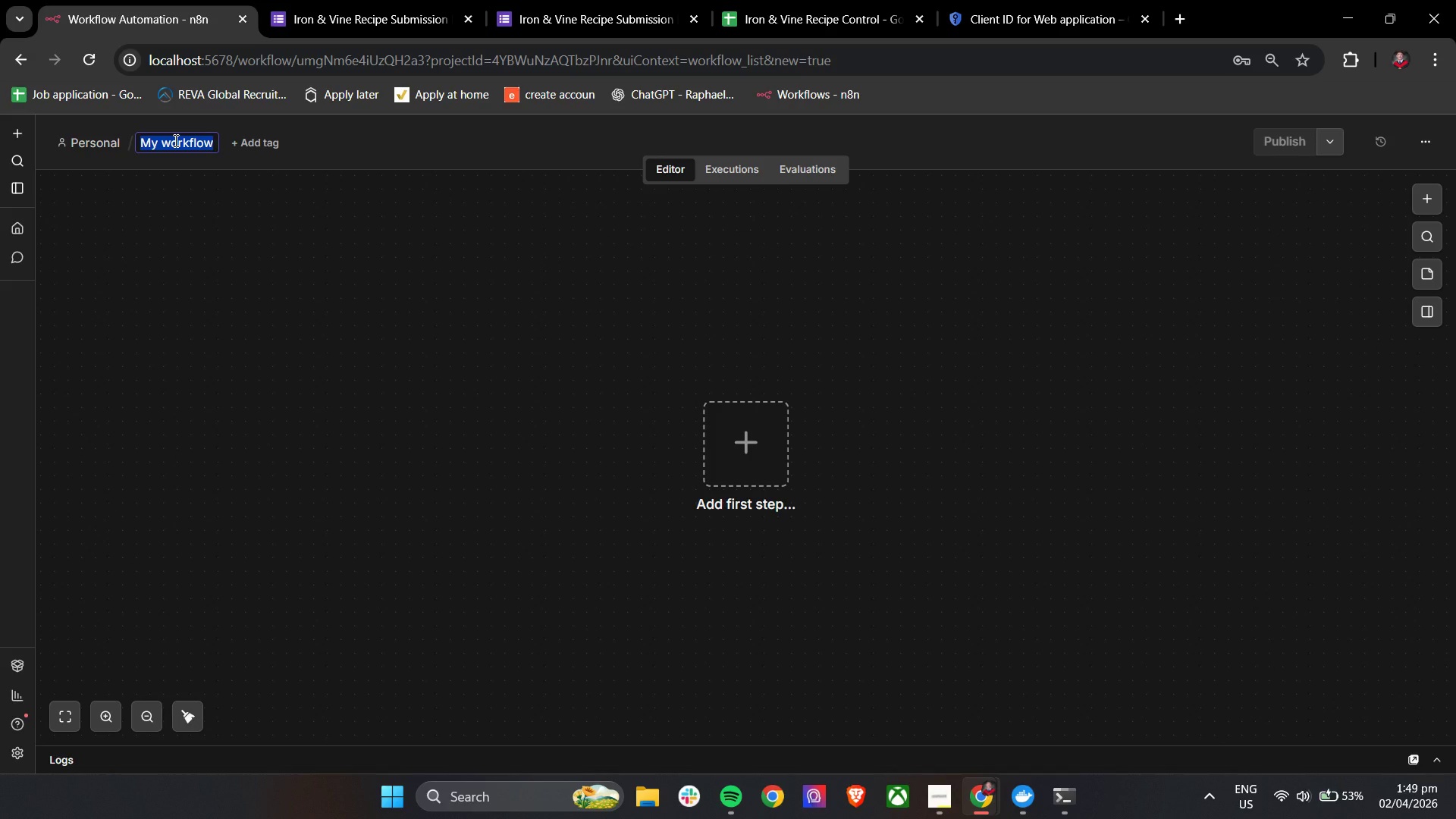 
type(Iron & Vine - Recipe Approval Processing)
 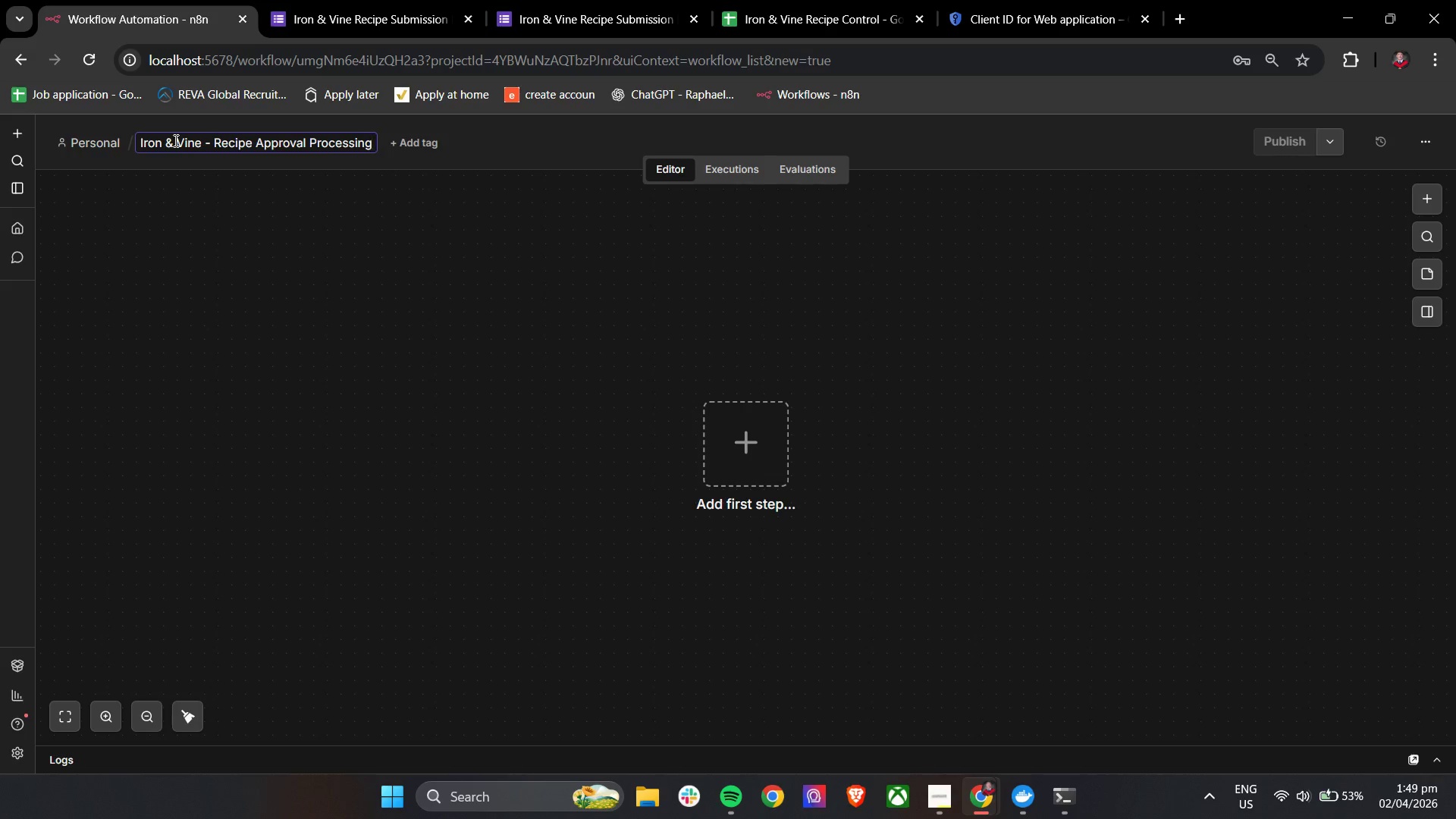 
left_click([506, 162])
 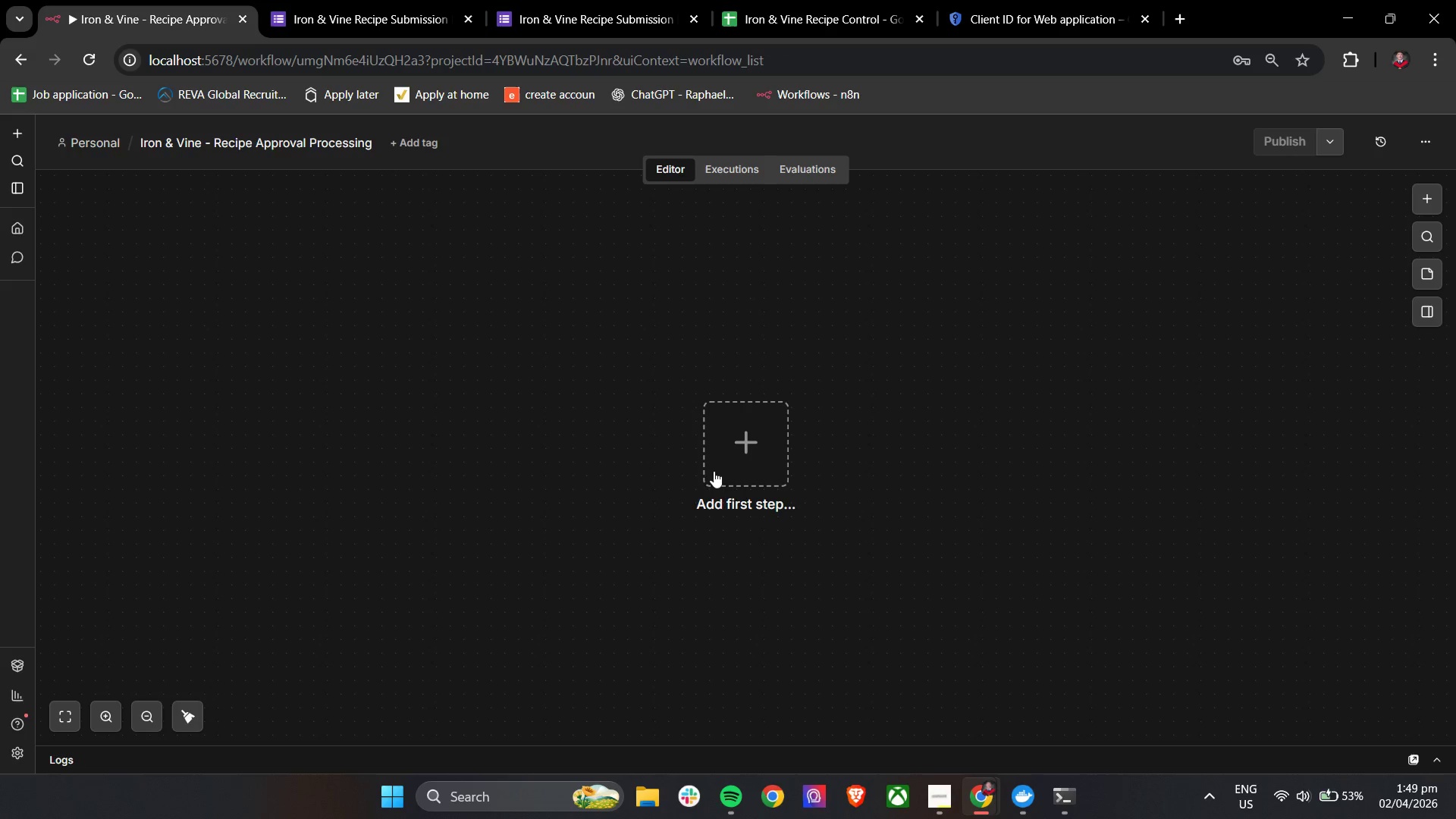 
left_click([741, 467])
 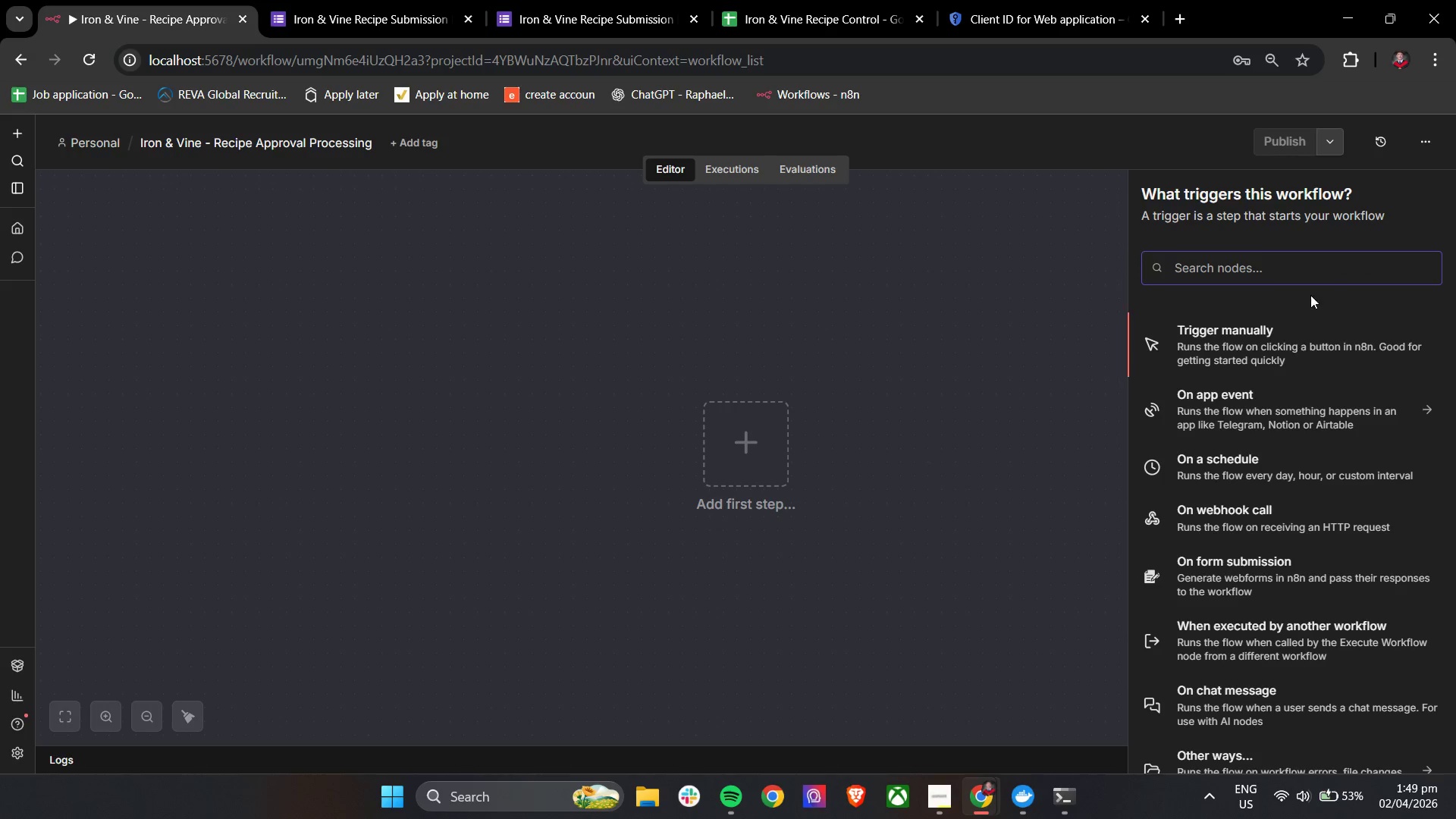 
left_click([1310, 273])
 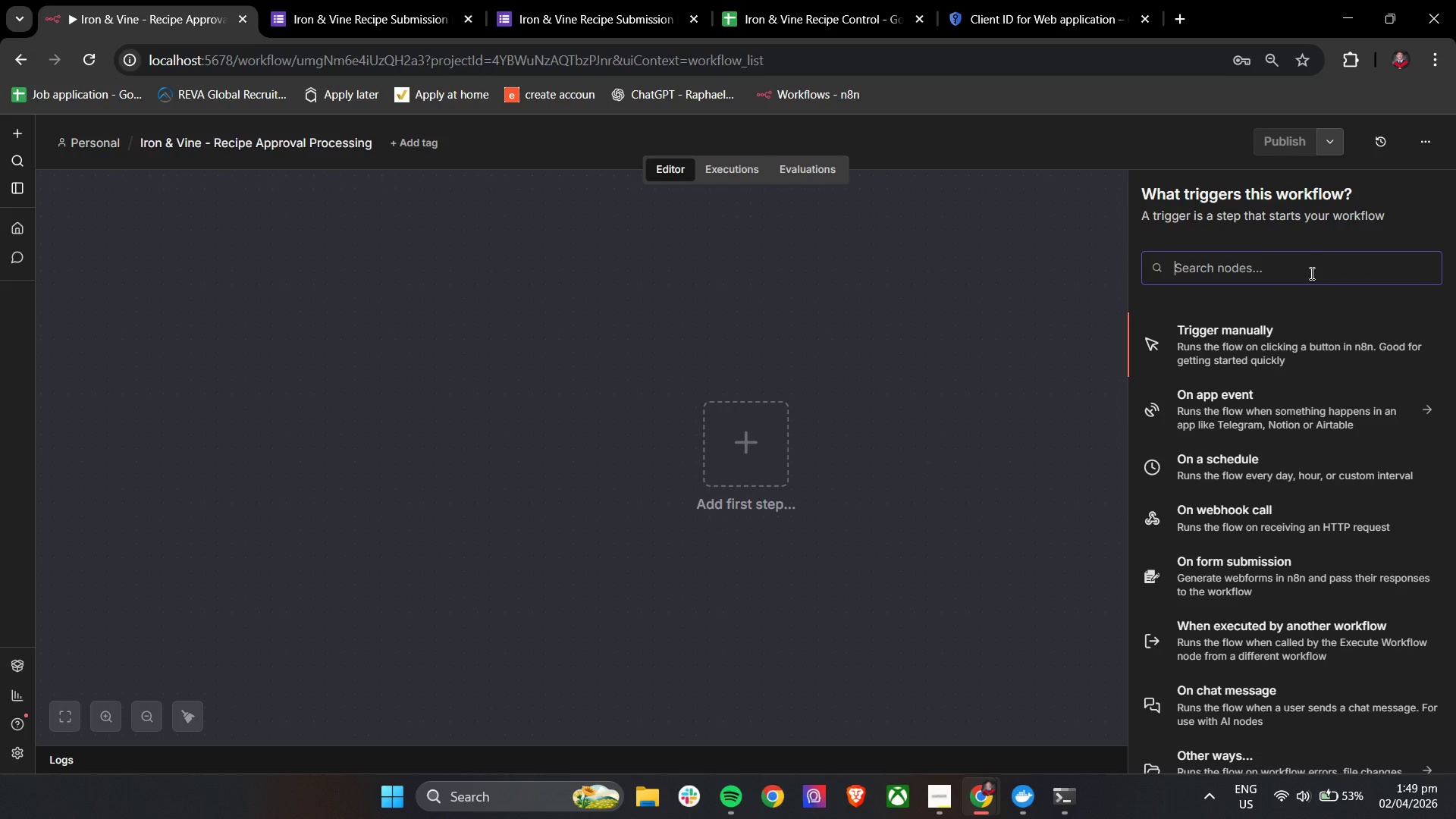 
type(goog)
 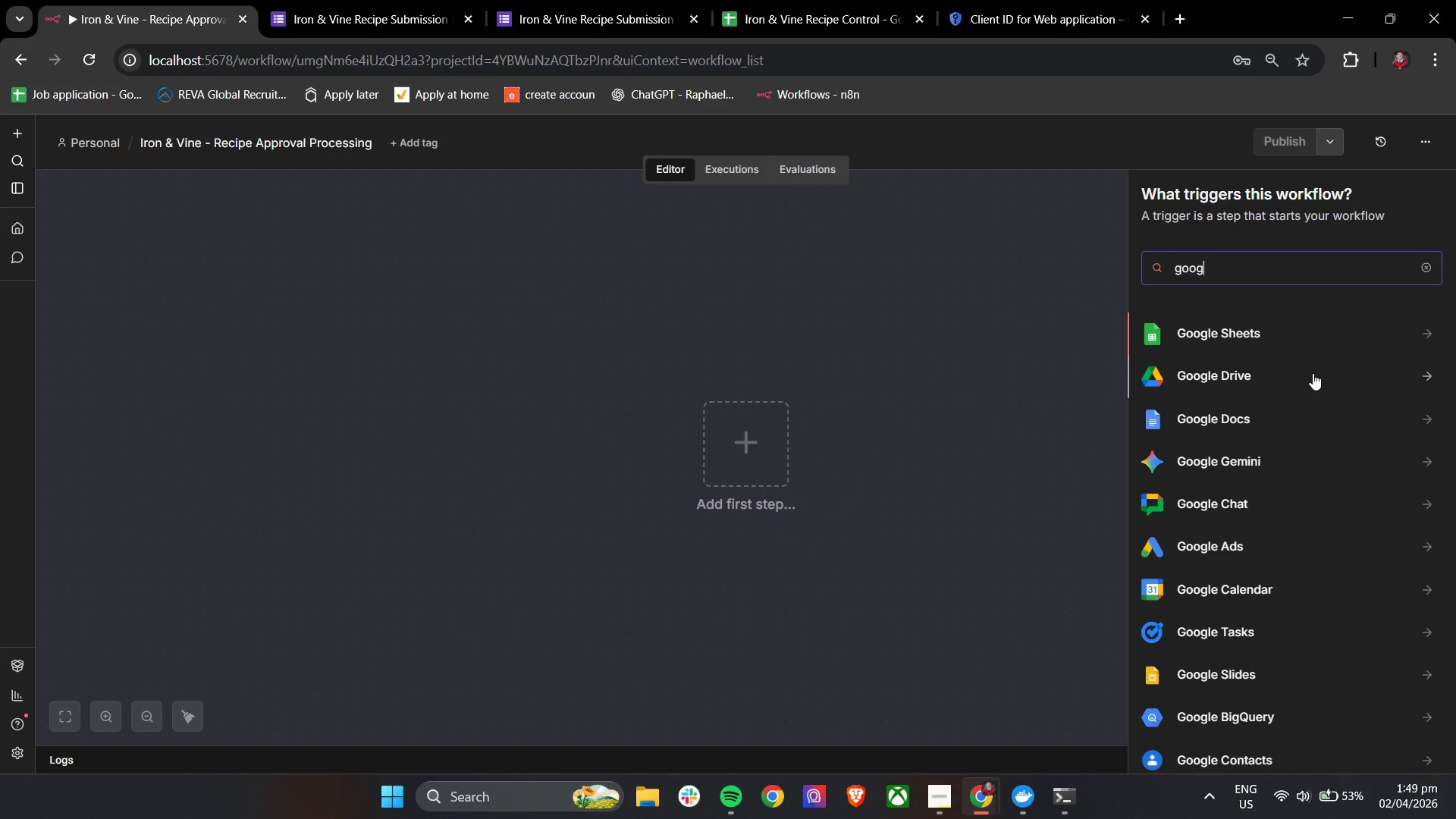 
left_click([1329, 338])
 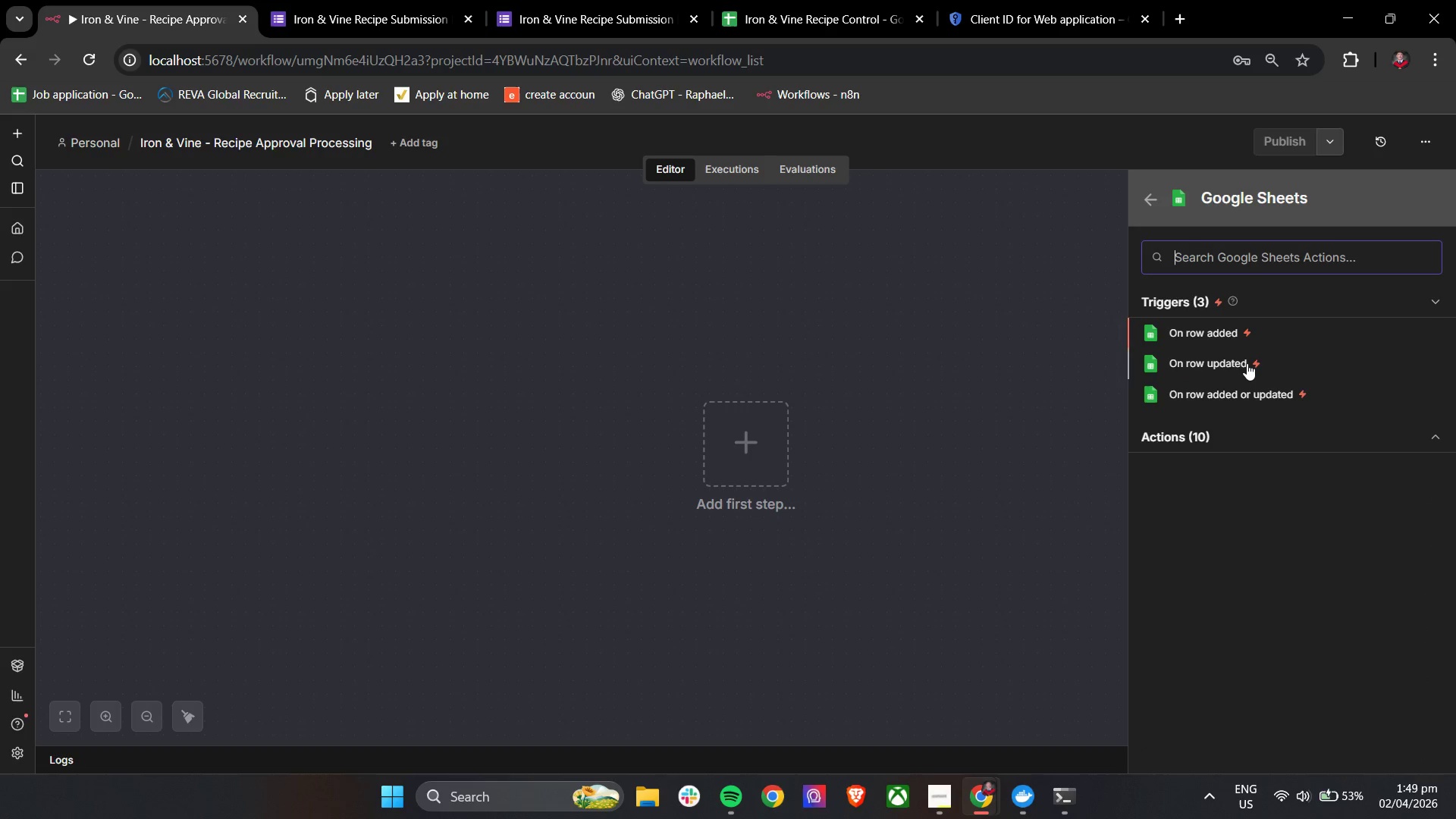 
left_click([1247, 363])
 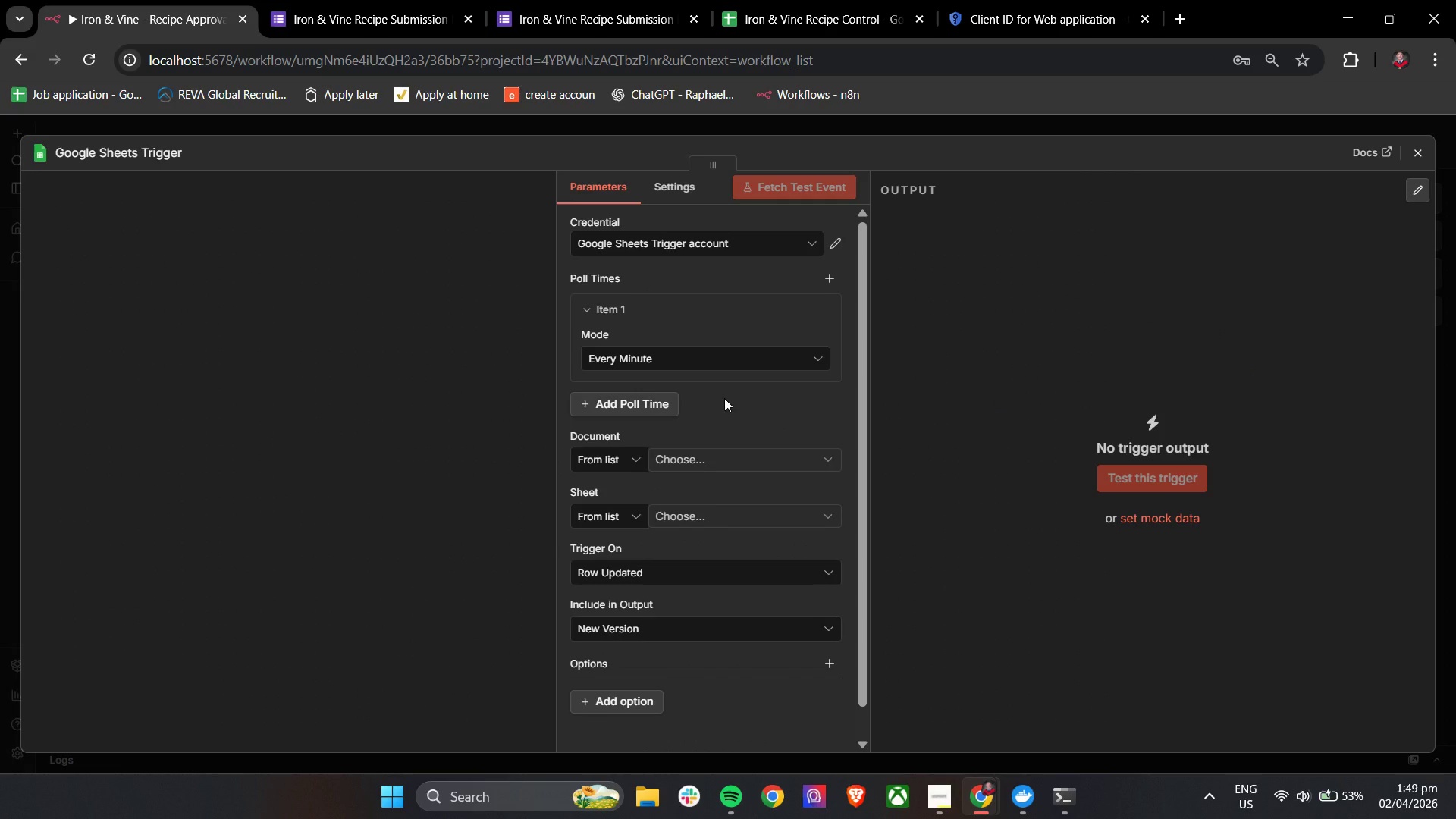 
wait(13.78)
 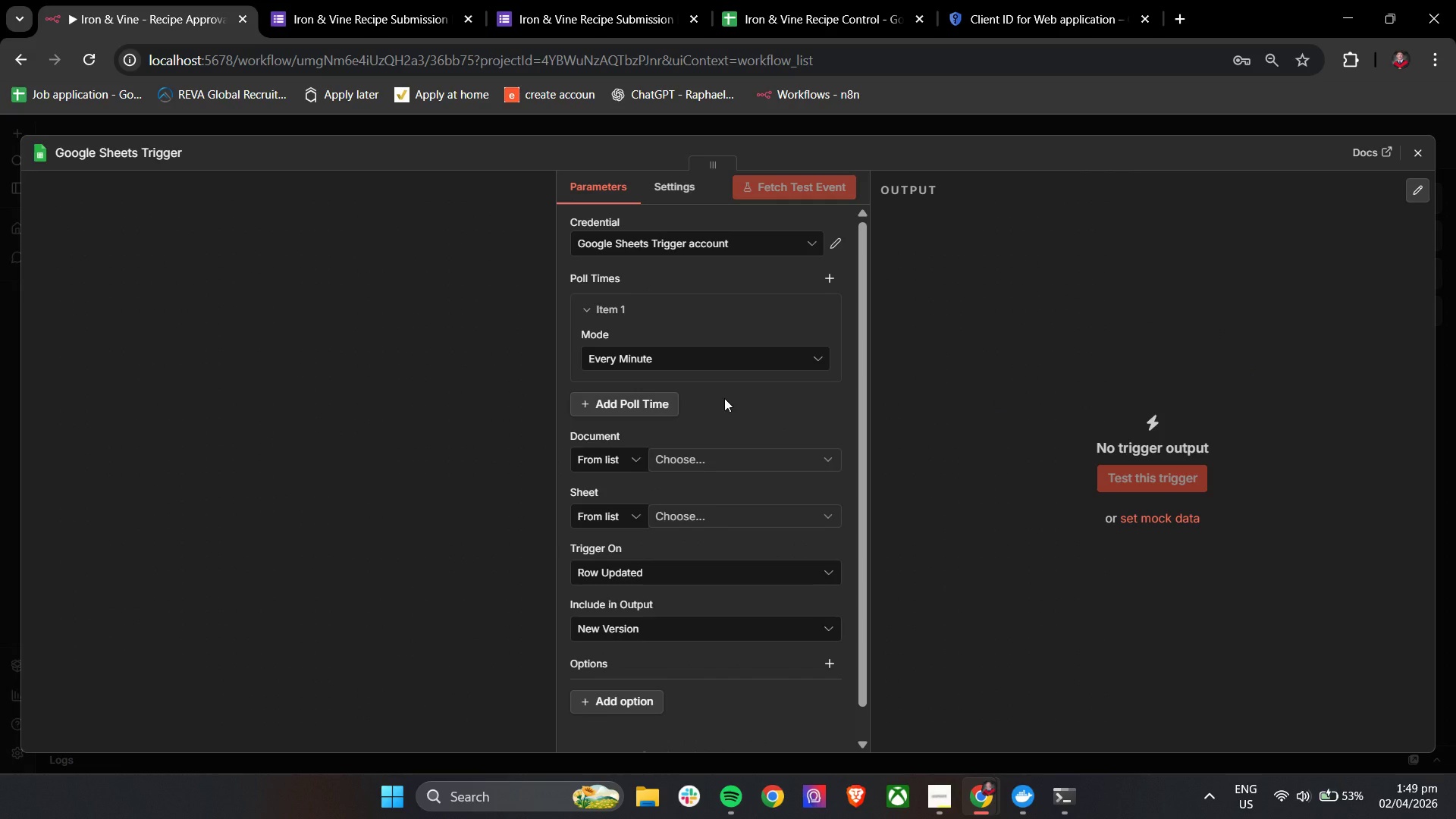 
mouse_move([1408, 152])
 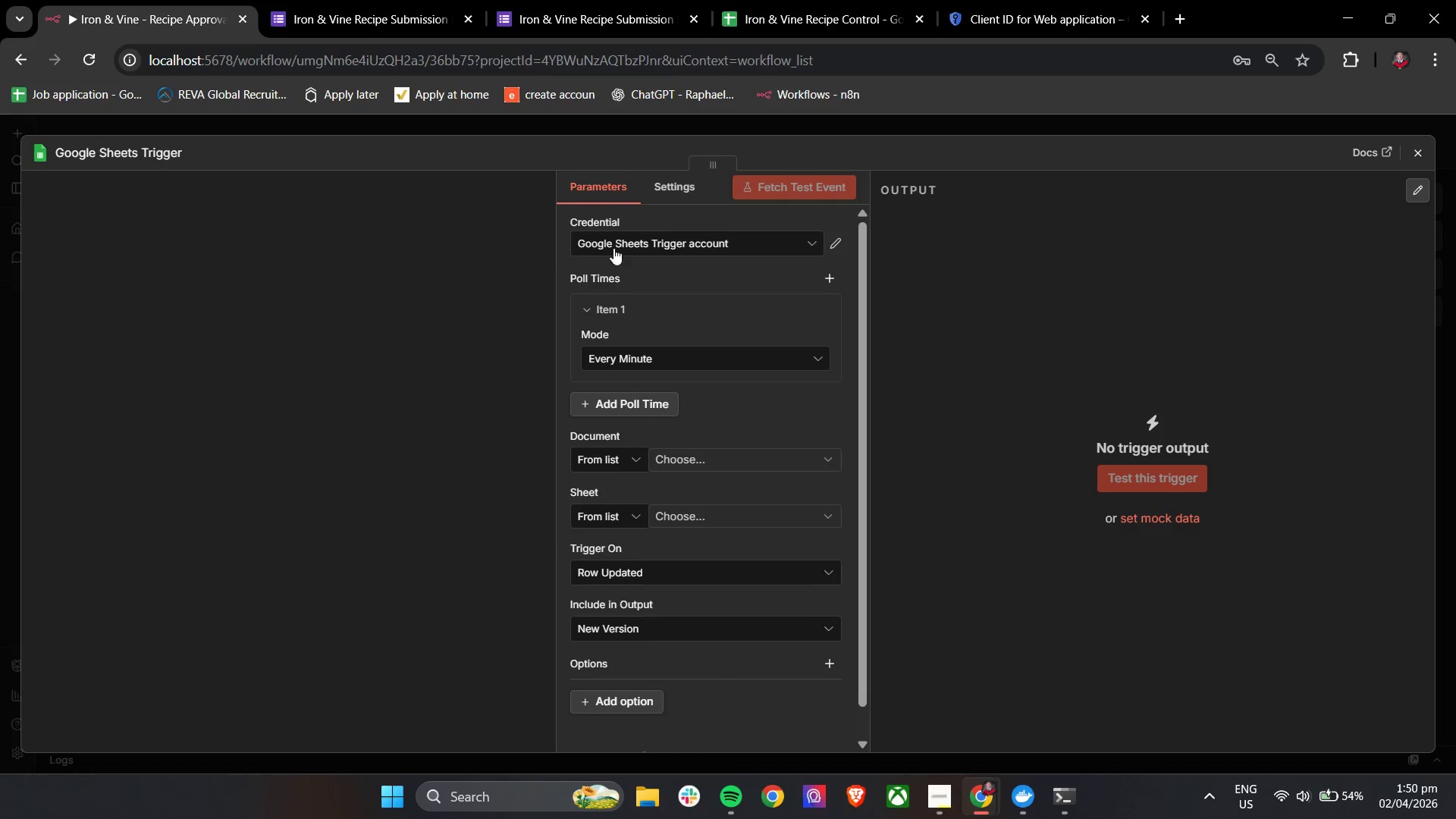 
wait(5.8)
 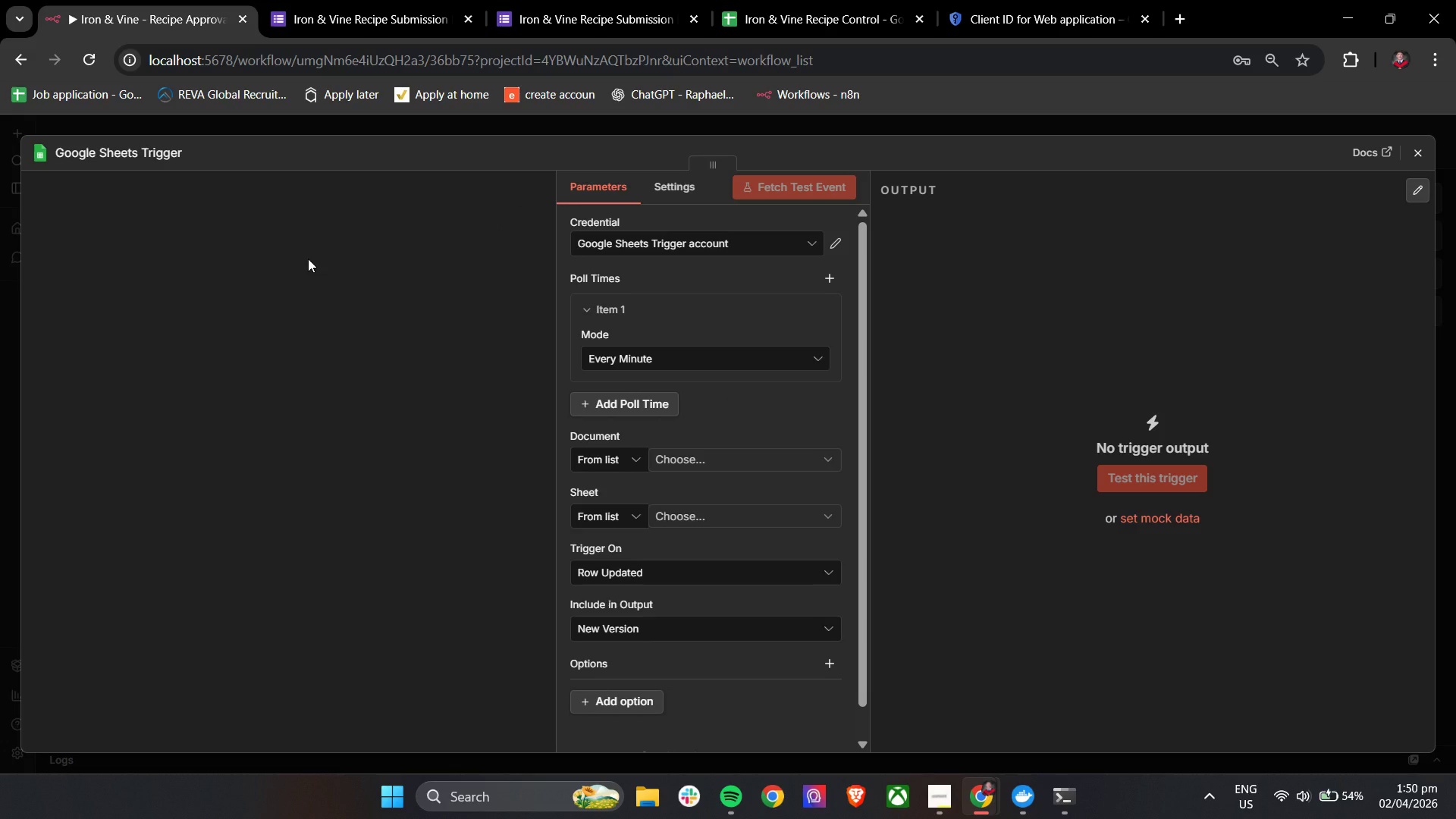 
scroll: coordinate [706, 416], scroll_direction: down, amount: 2.0
 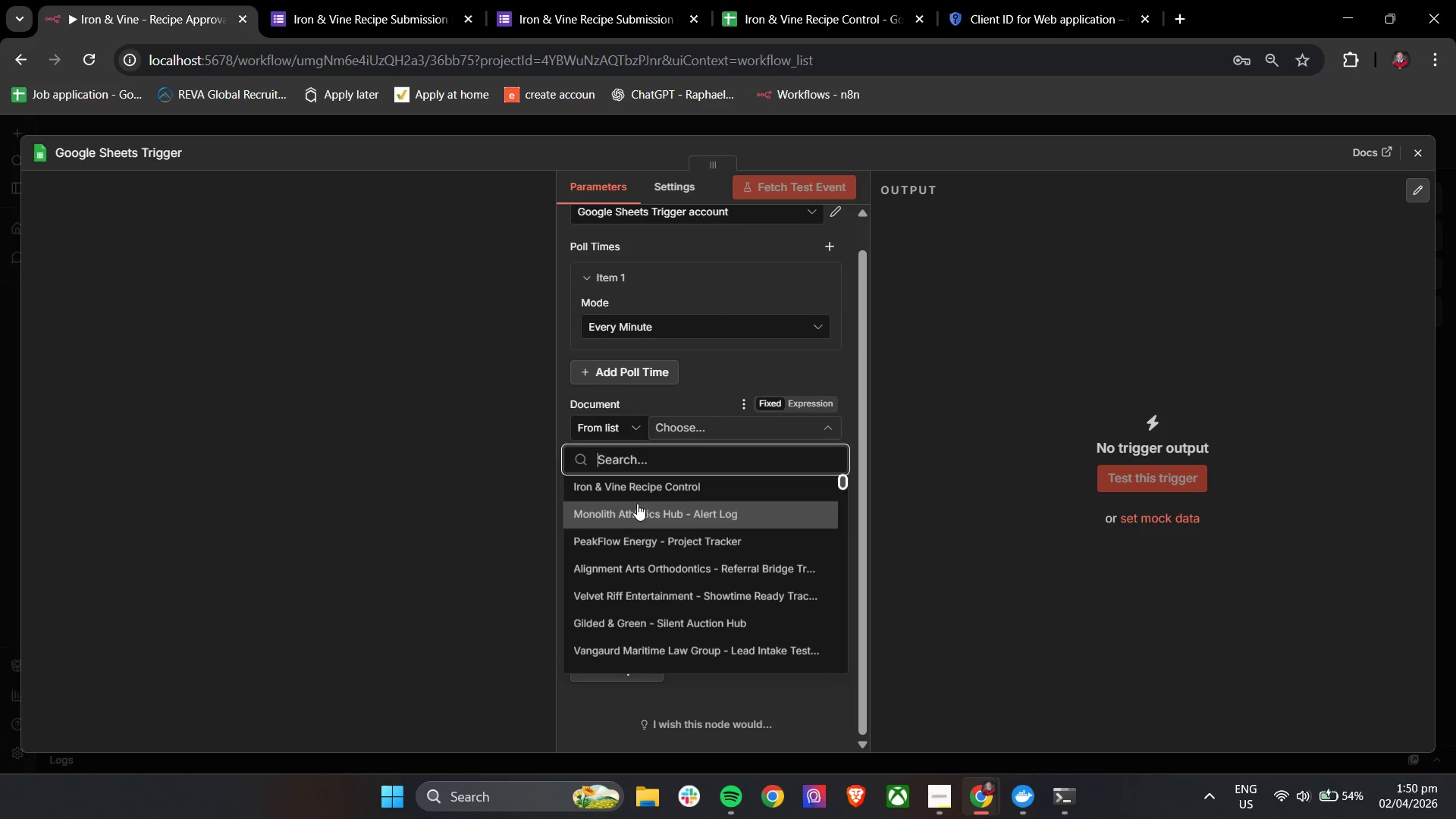 
left_click([638, 495])
 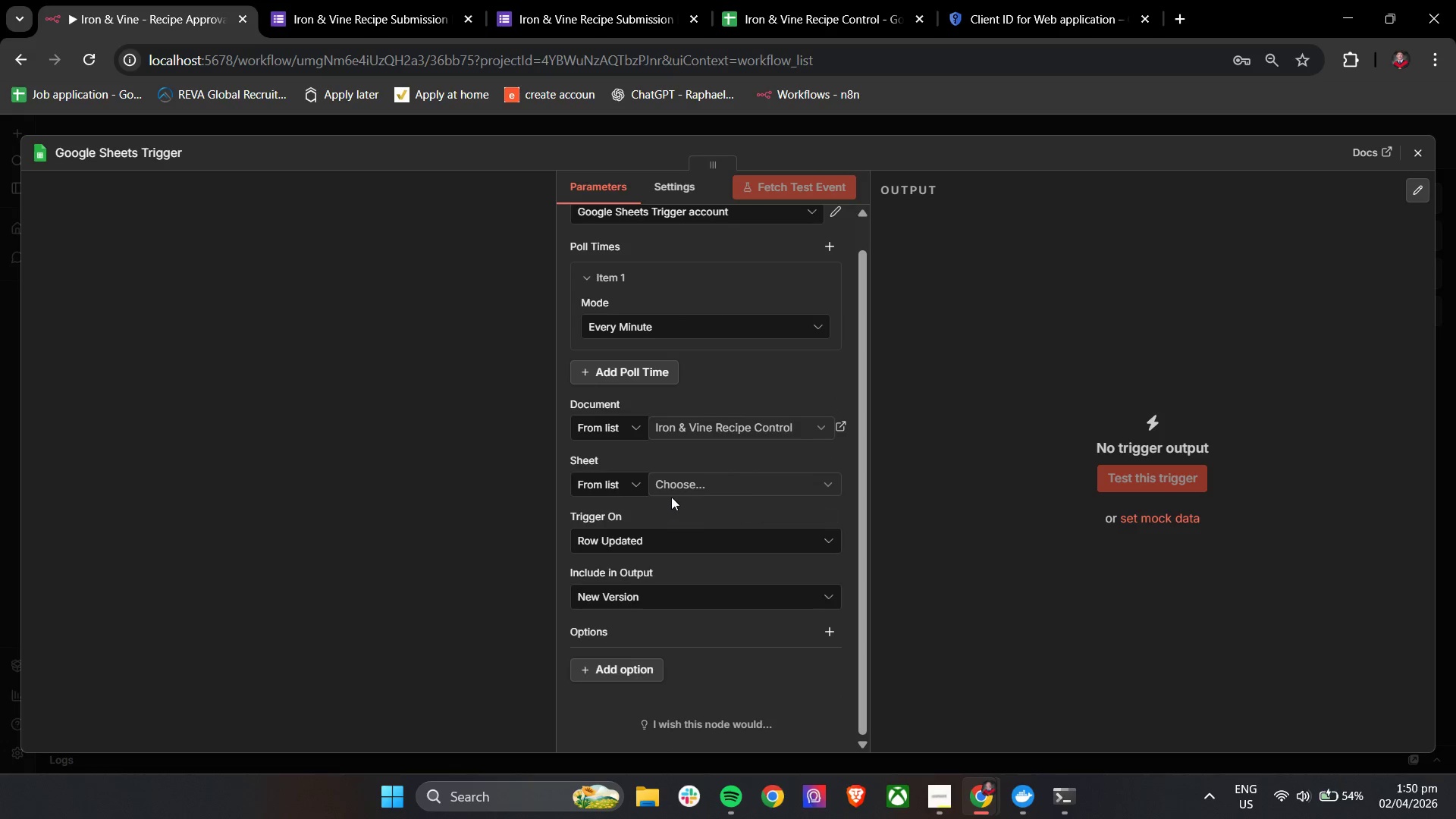 
left_click([678, 488])
 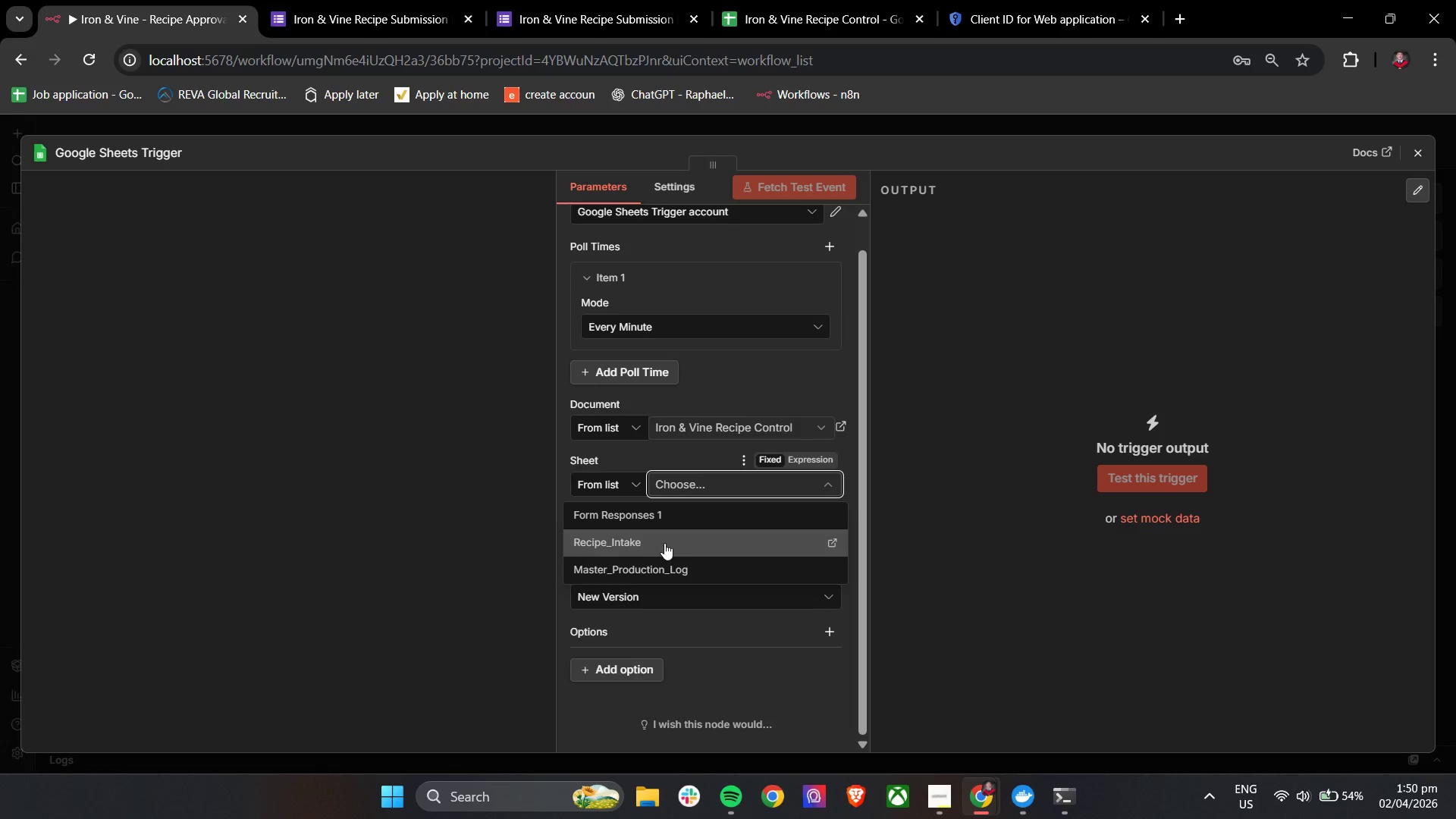 
left_click([664, 543])
 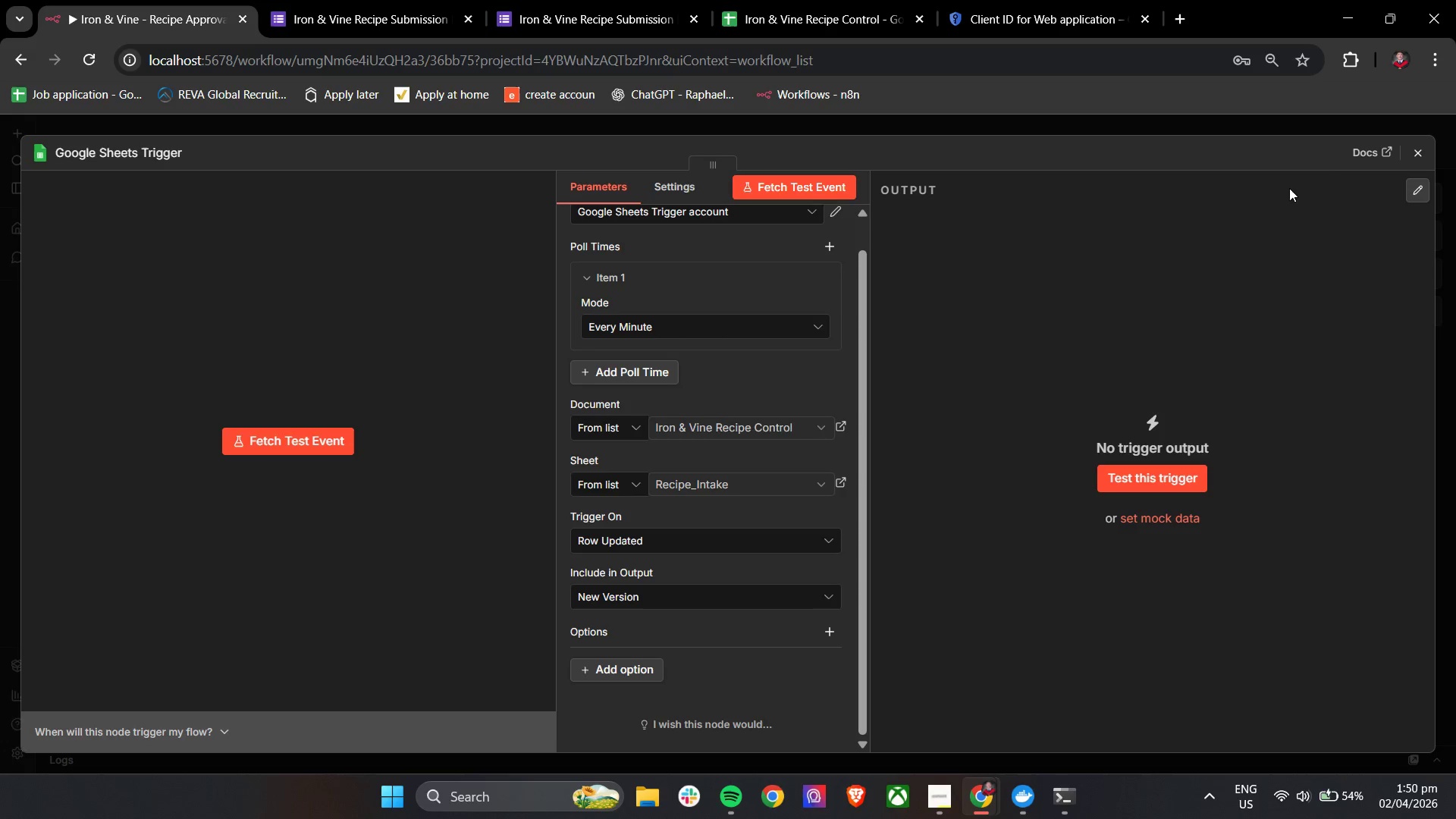 
left_click([1426, 155])
 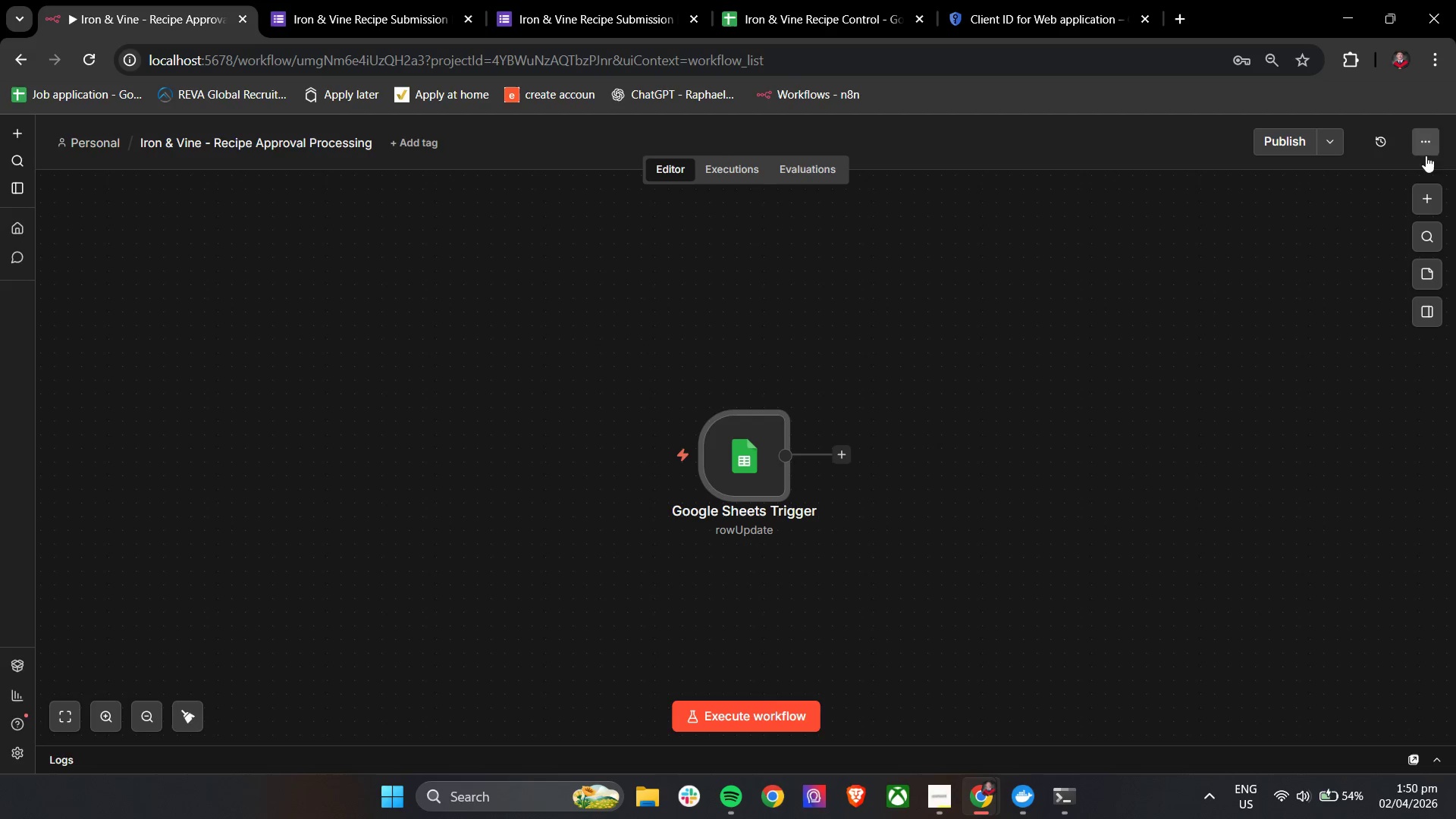 
hold_key(key=ControlLeft, duration=0.41)
scroll: coordinate [1125, 350], scroll_direction: down, amount: 3.0
 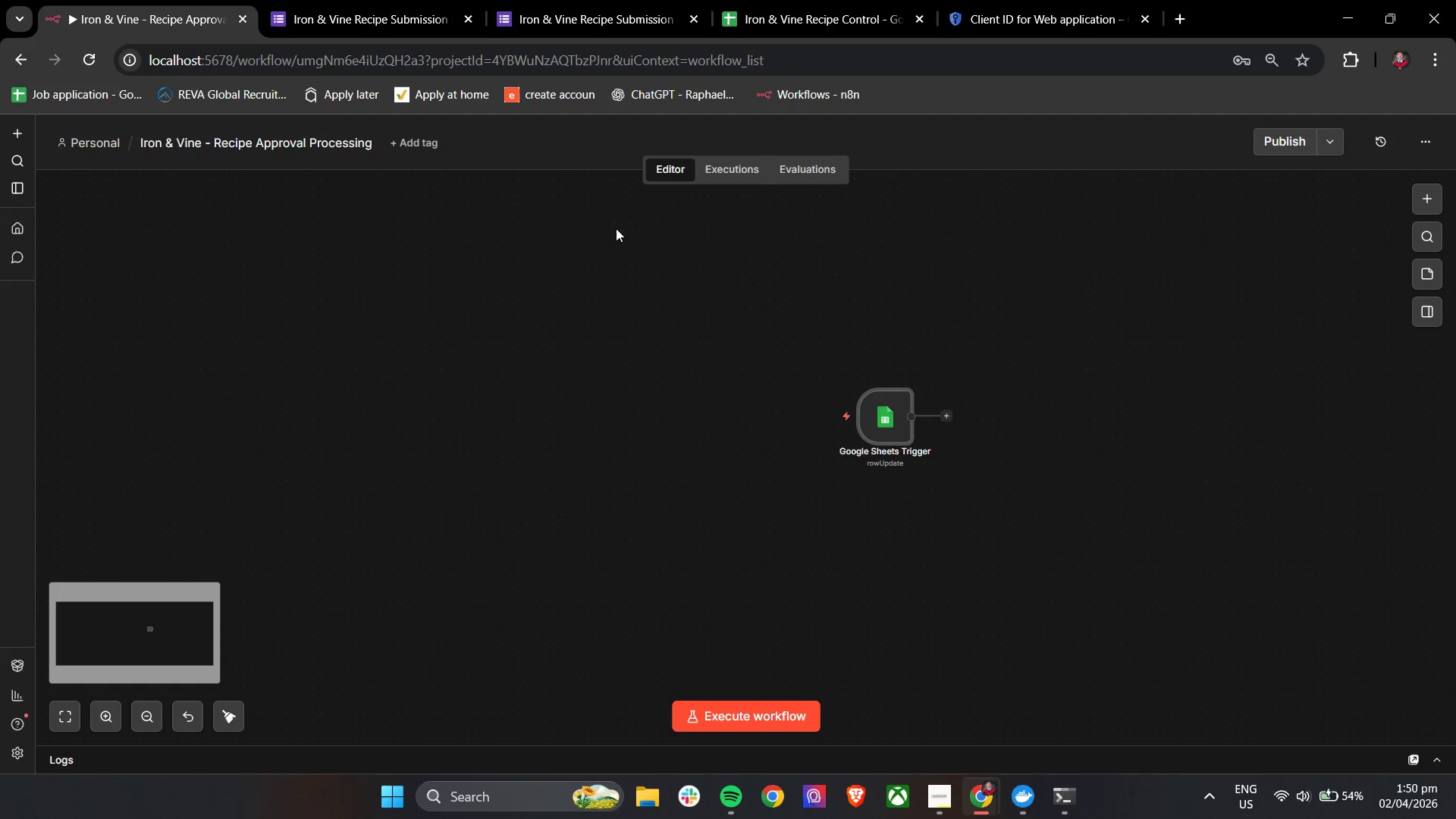 
left_click([804, 0])
 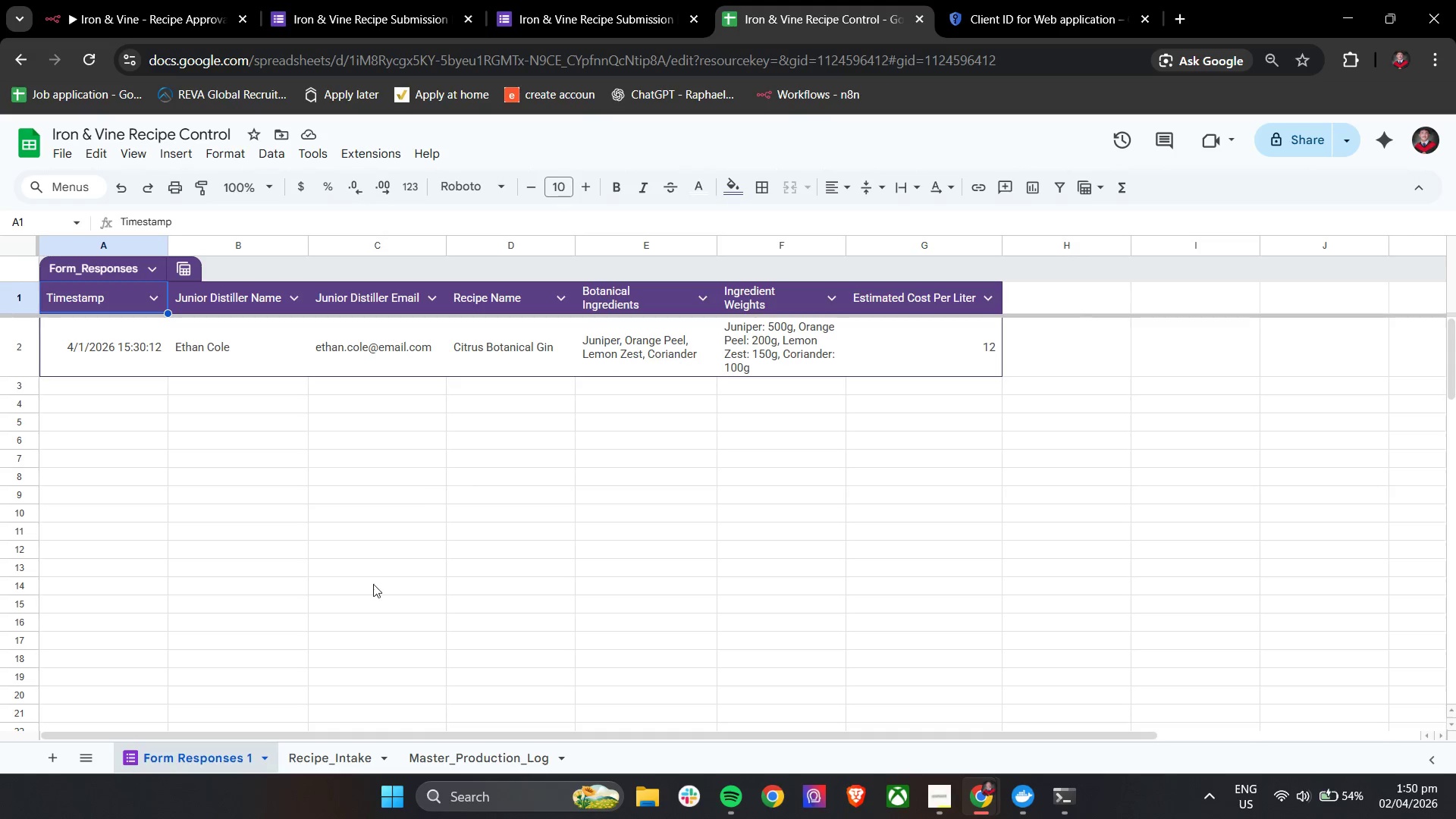 
left_click([334, 758])
 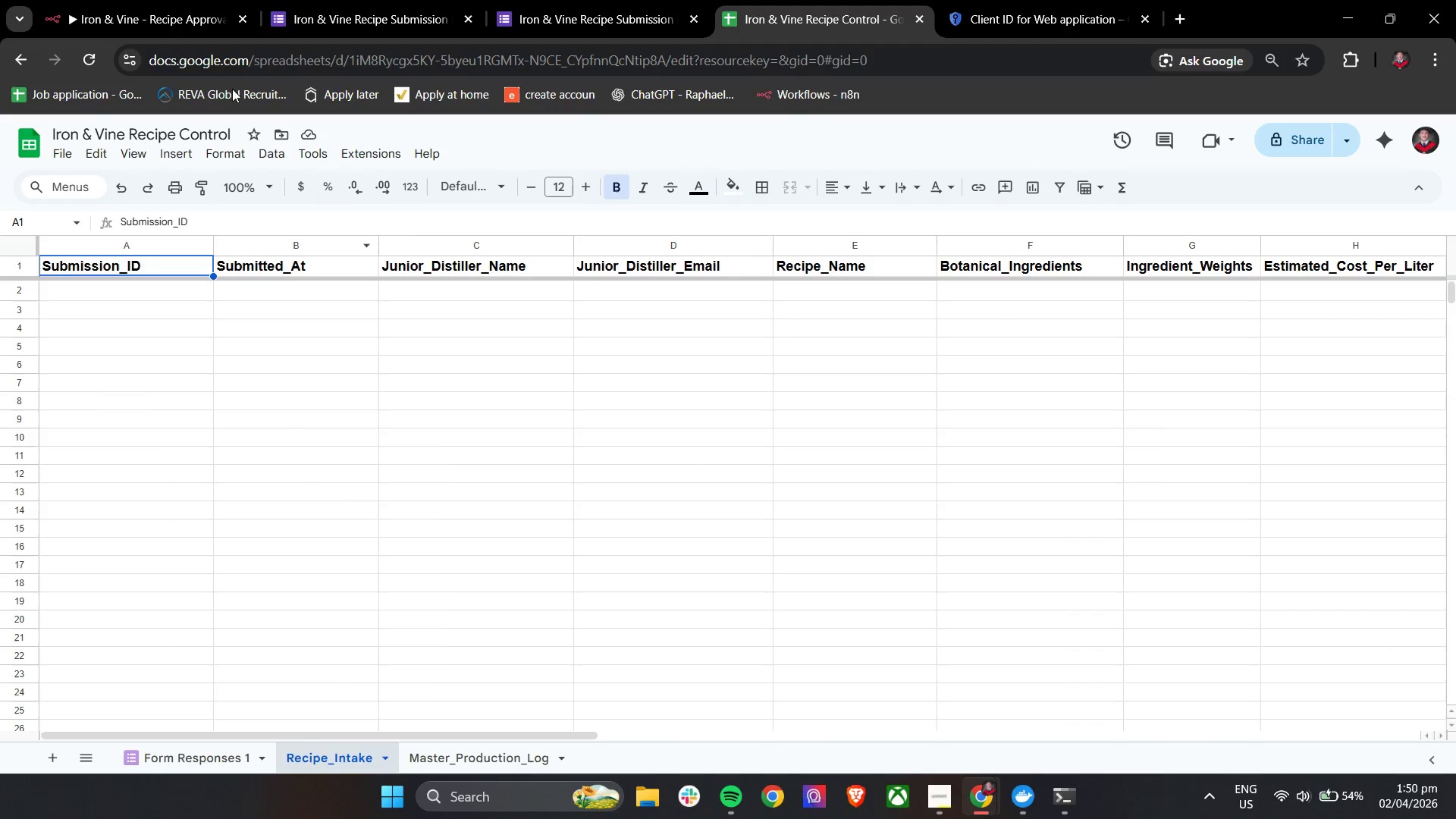 
left_click([162, 0])
 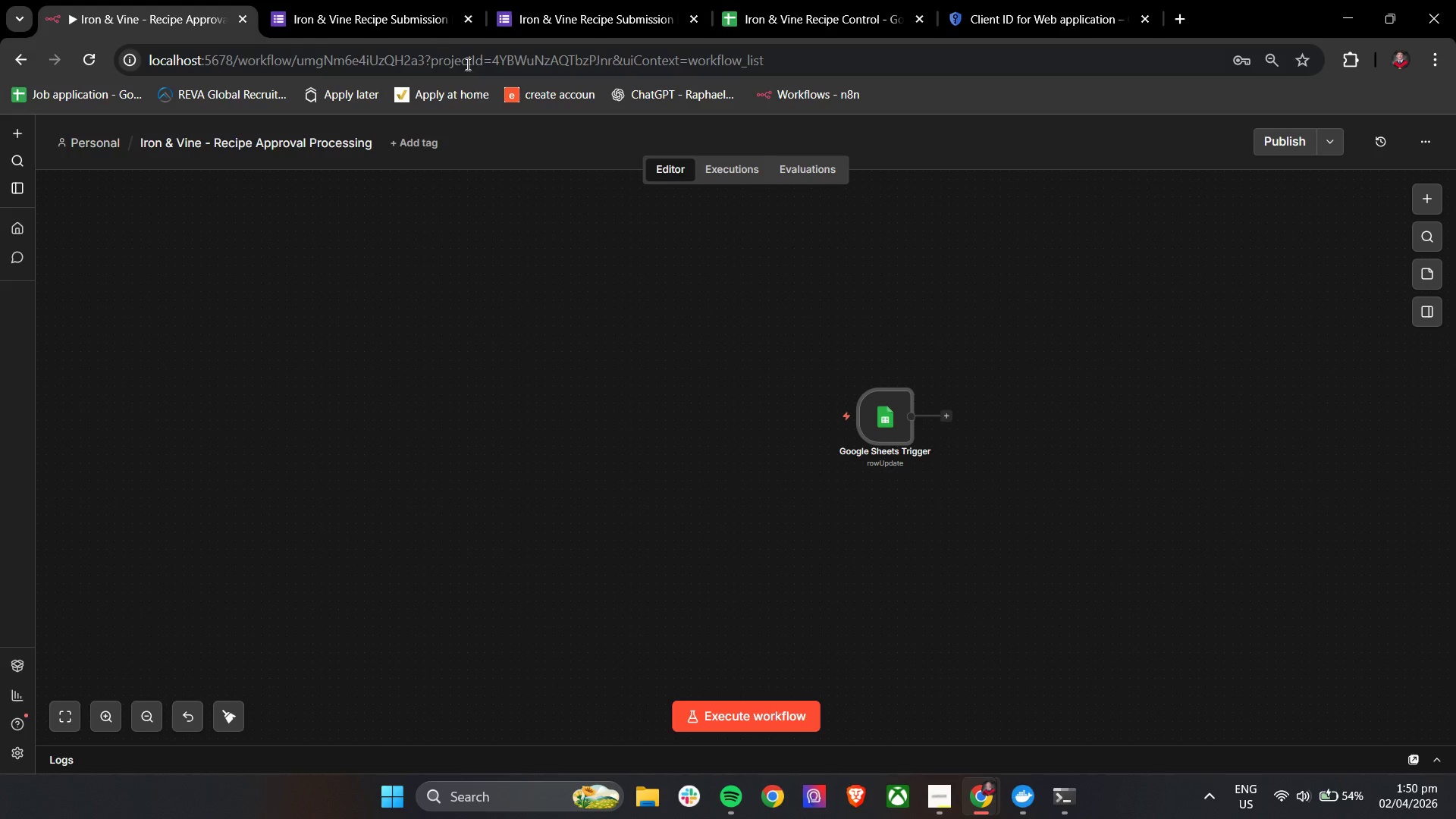 
left_click([366, 0])
 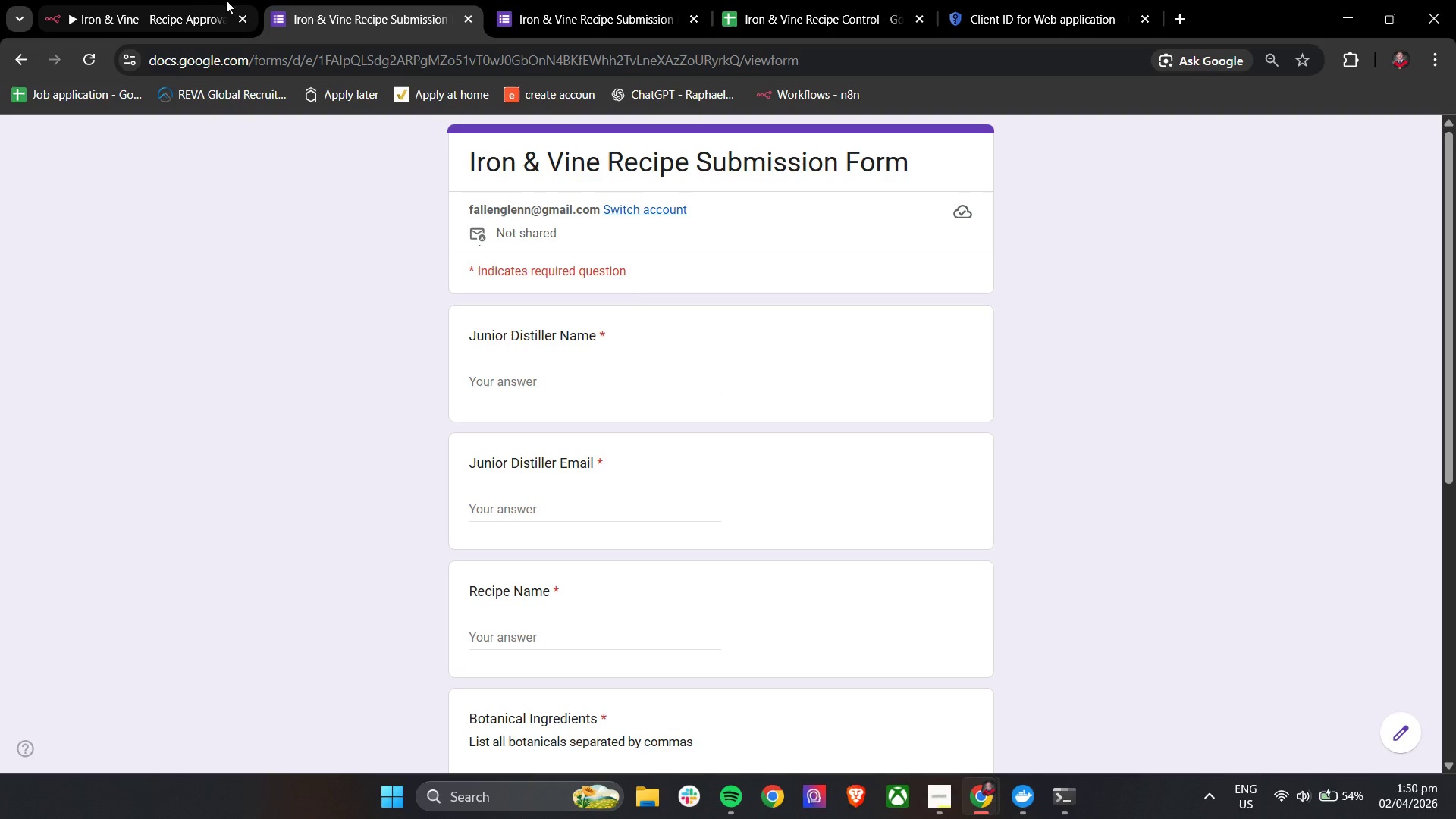 
left_click([174, 0])
 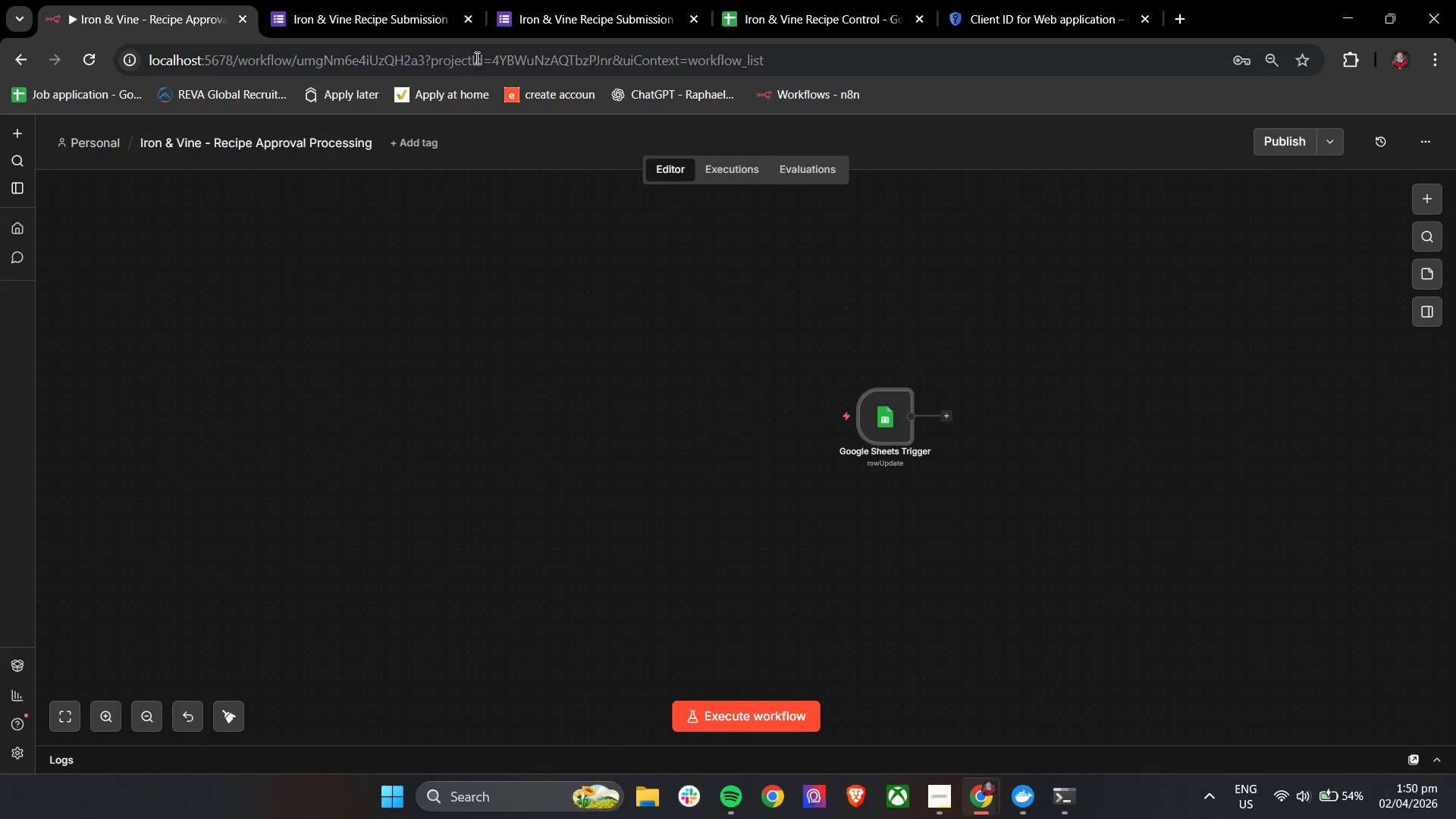 
left_click([833, 0])
 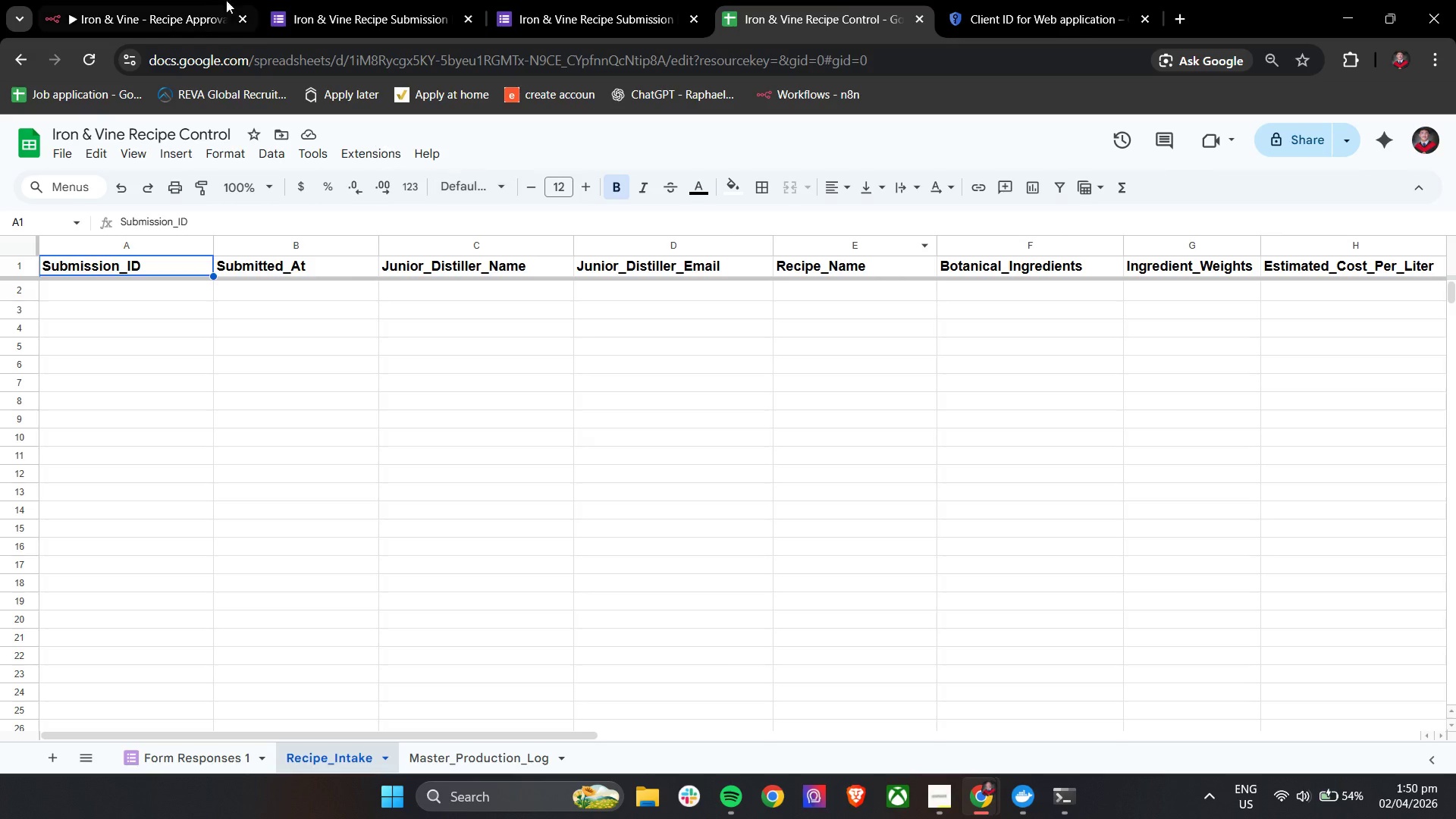 
left_click([170, 0])
 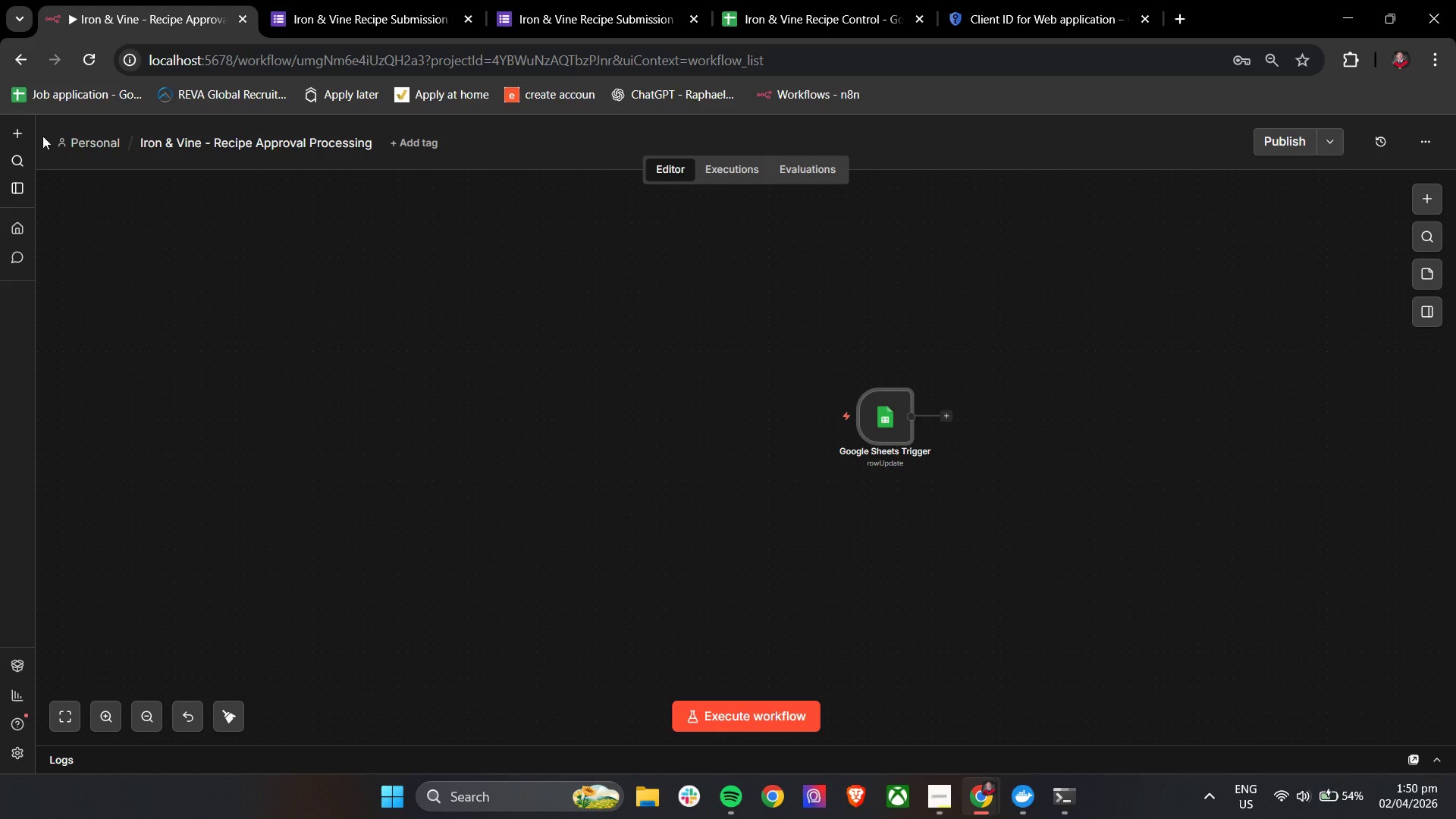 
left_click([83, 136])
 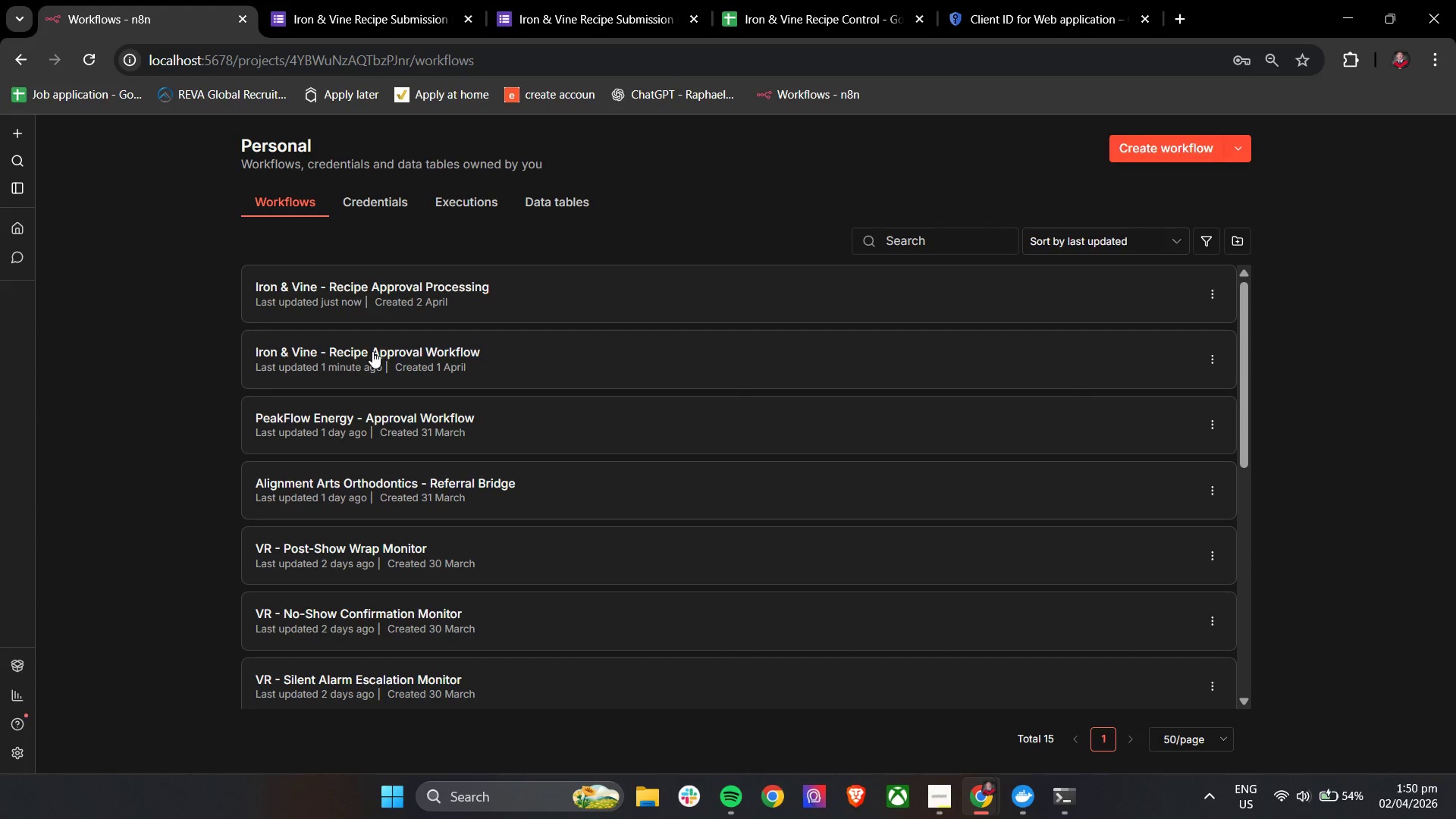 
double_click([403, 356])
 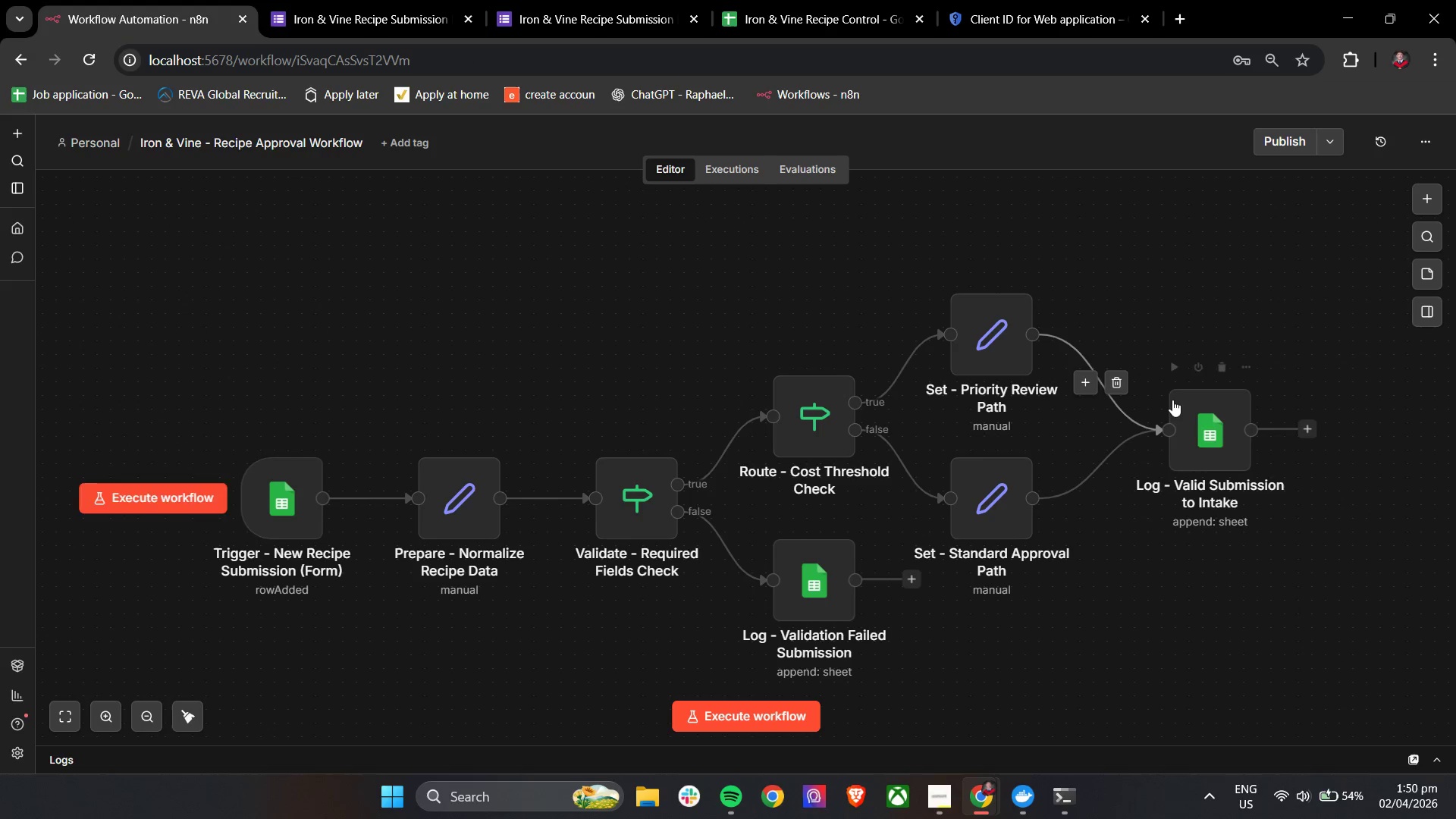 
left_click([1168, 370])
 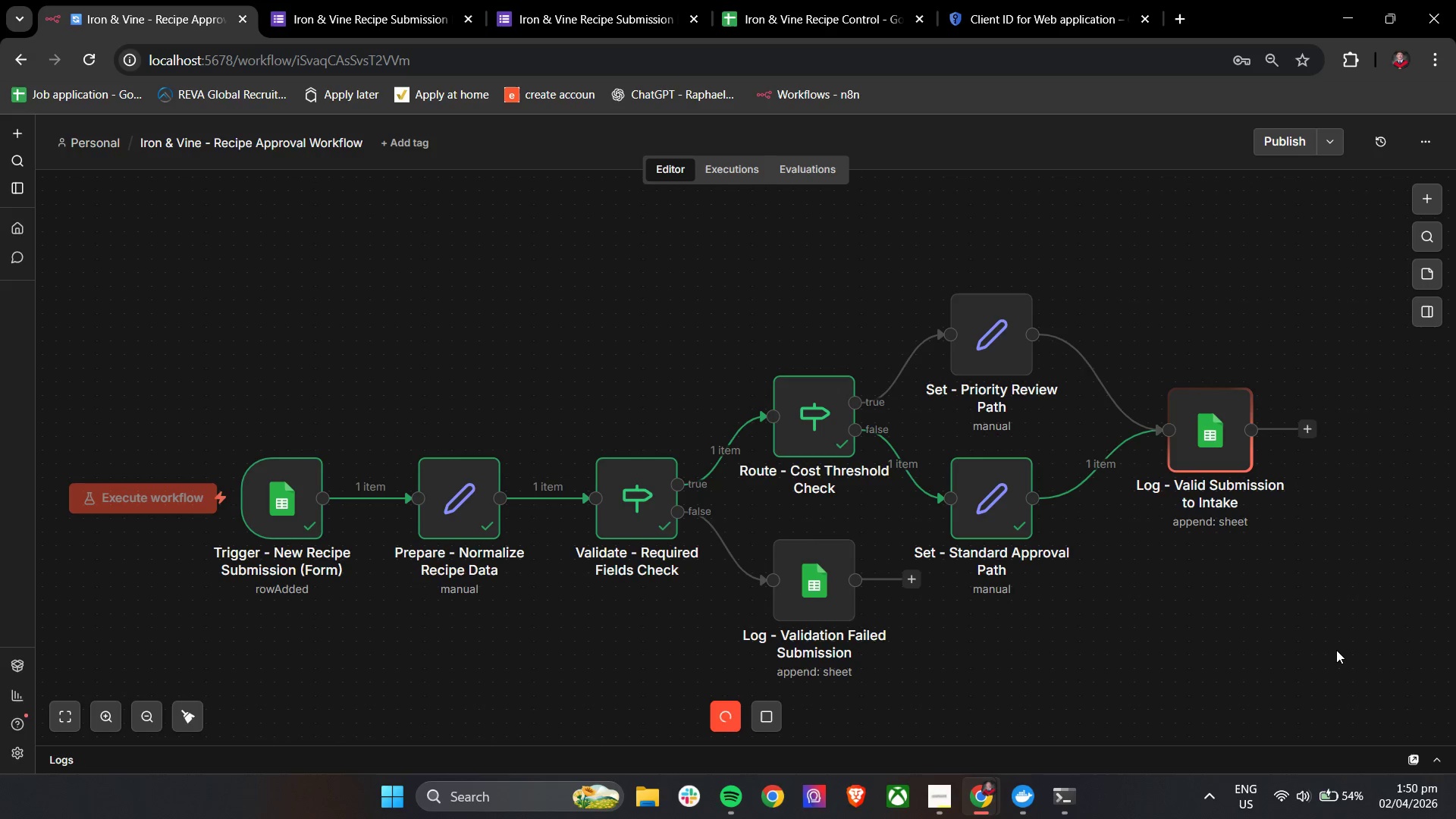 
wait(5.94)
 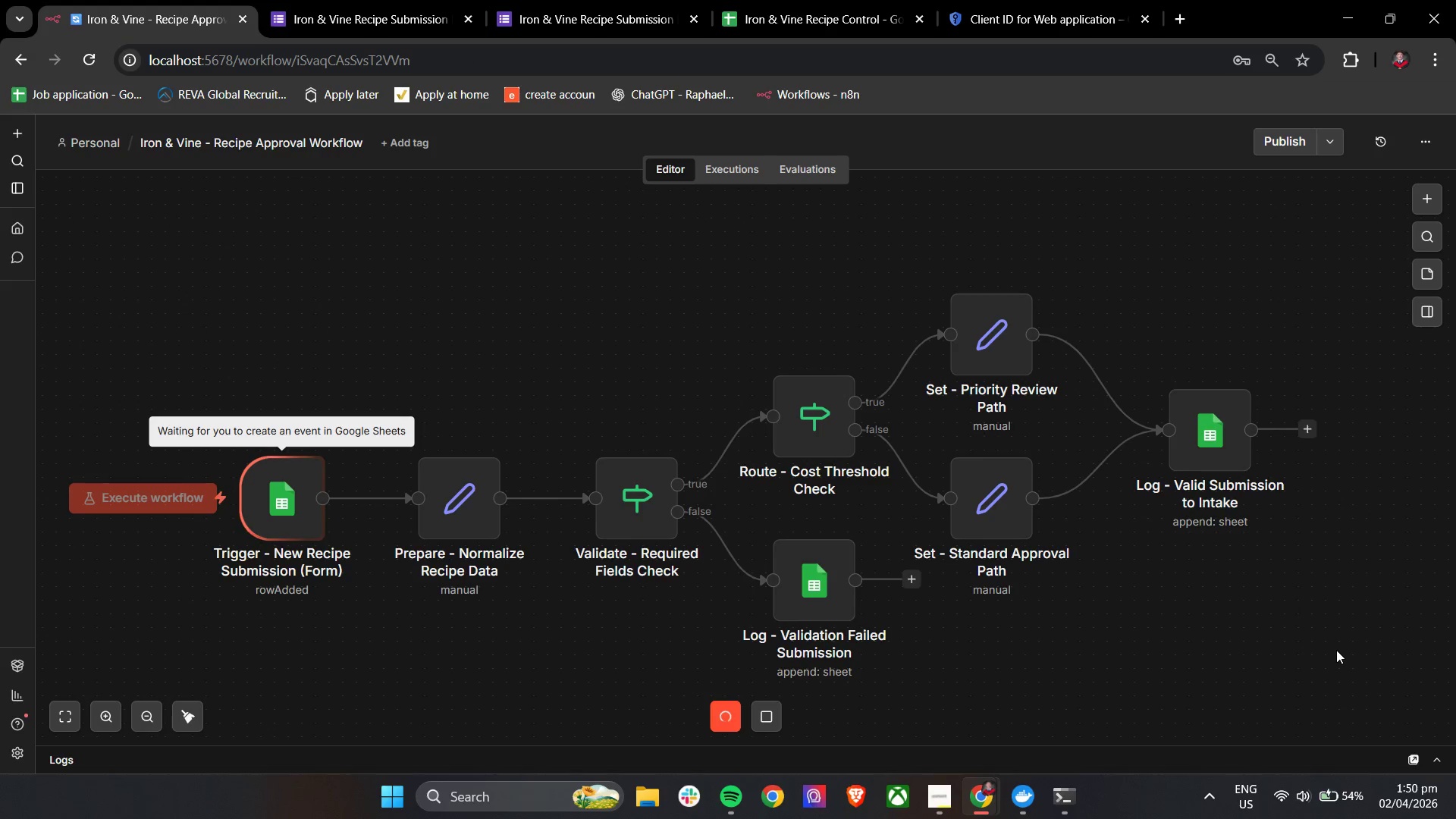 
left_click([801, 0])
 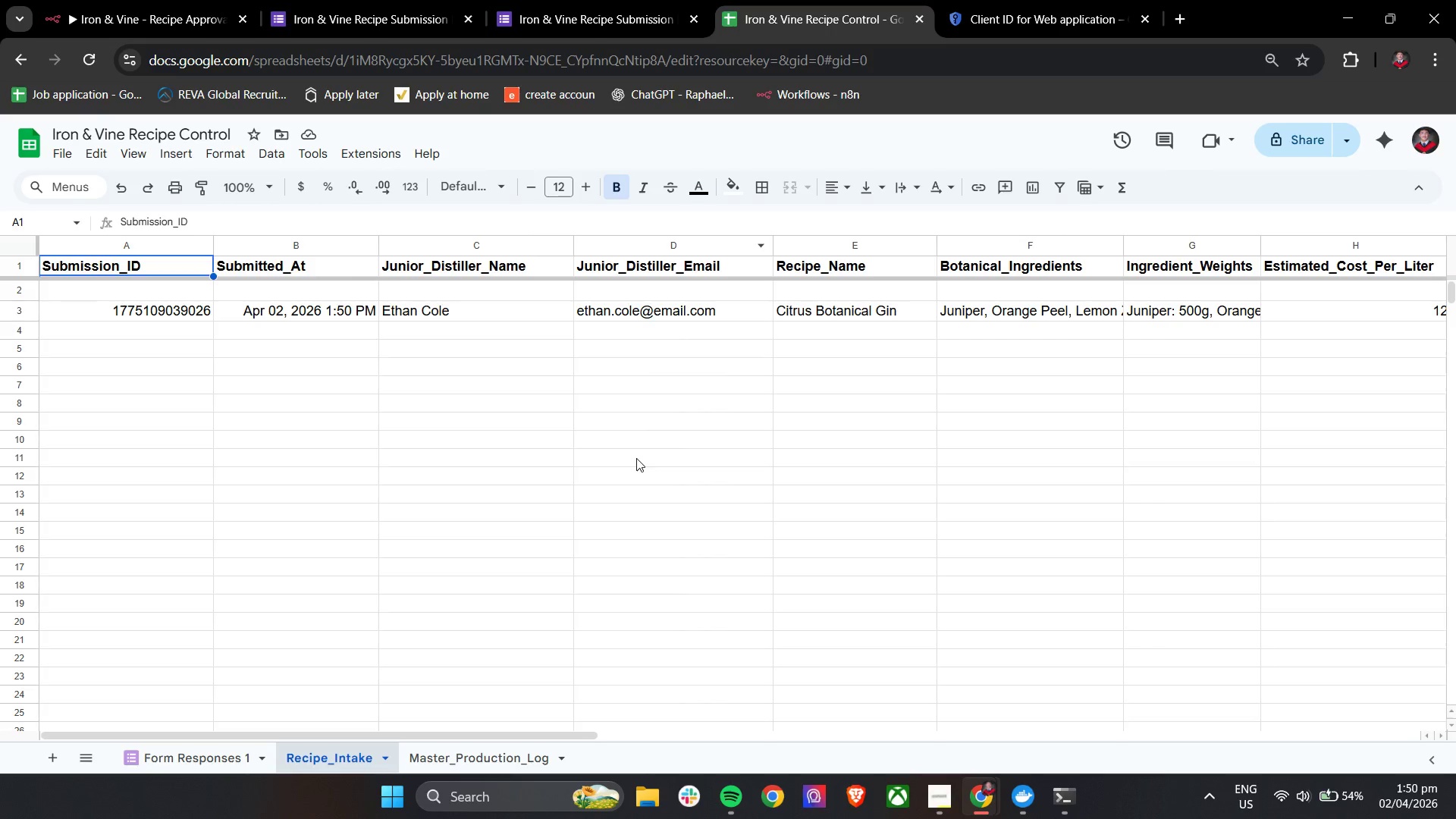 
scroll: coordinate [636, 458], scroll_direction: up, amount: 8.0
 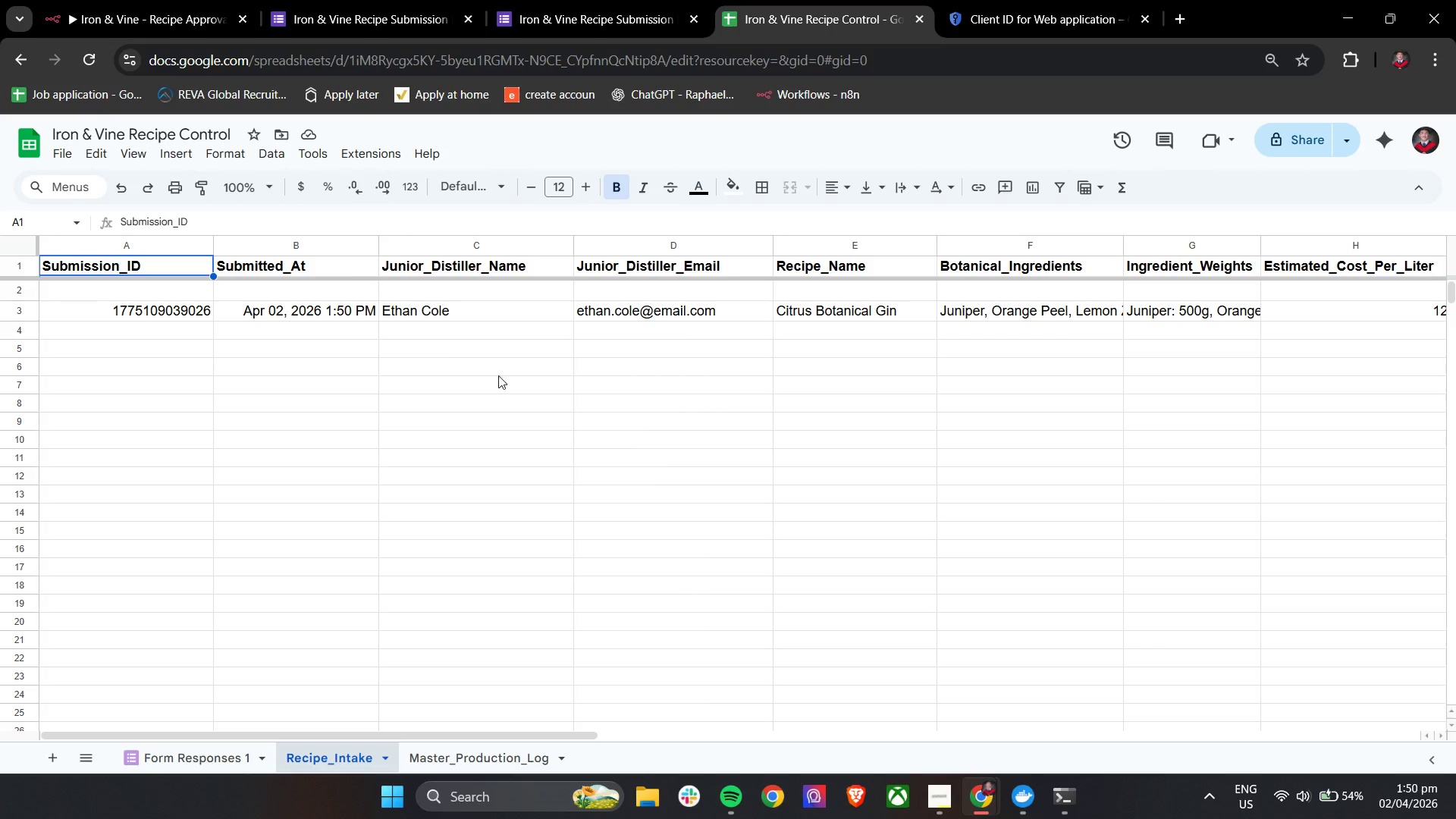 
hold_key(key=ShiftLeft, duration=1.52)
scroll: coordinate [517, 383], scroll_direction: down, amount: 6.0
 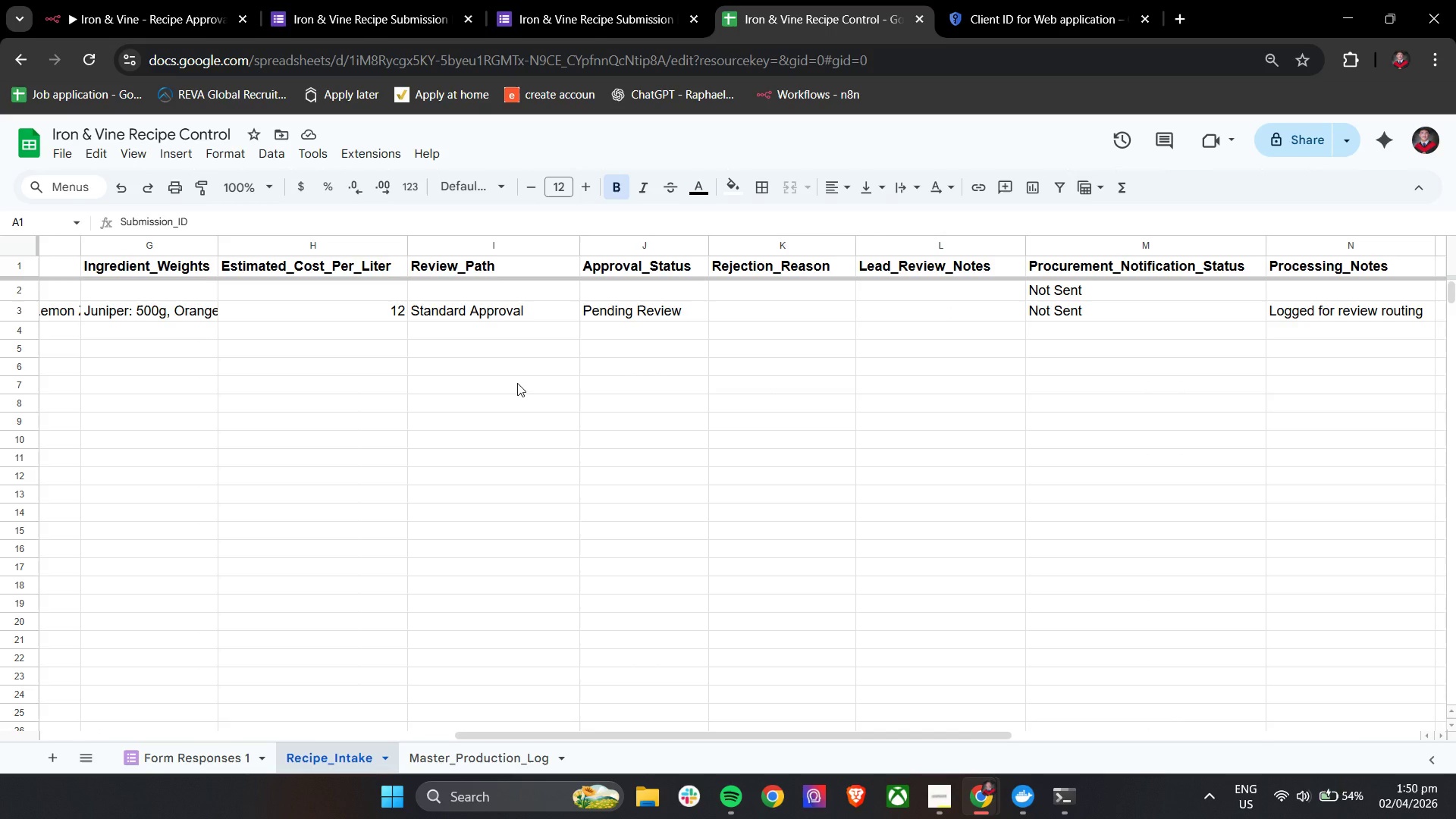 
hold_key(key=ShiftLeft, duration=1.47)
 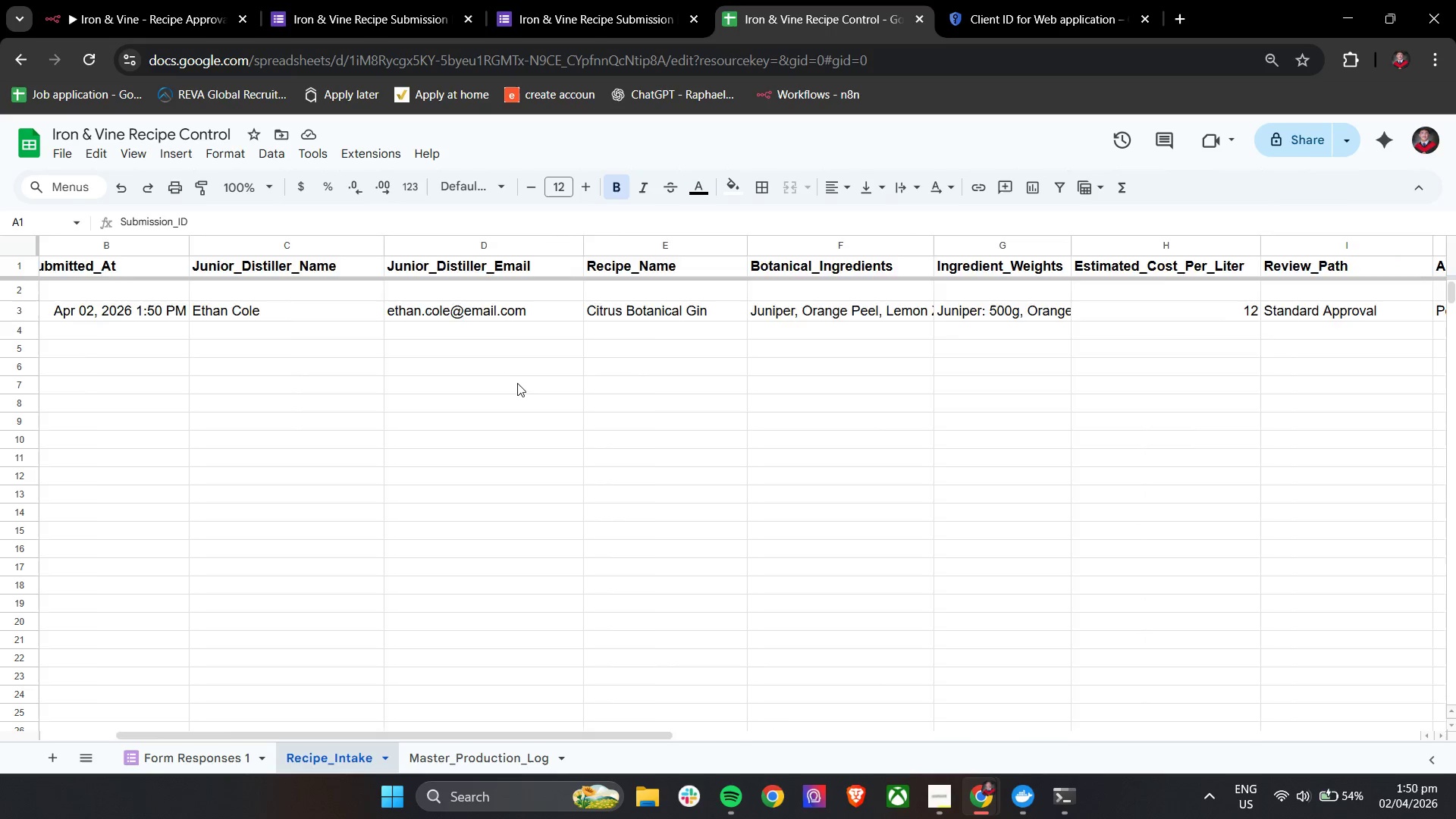 
hold_key(key=ShiftLeft, duration=1.31)
 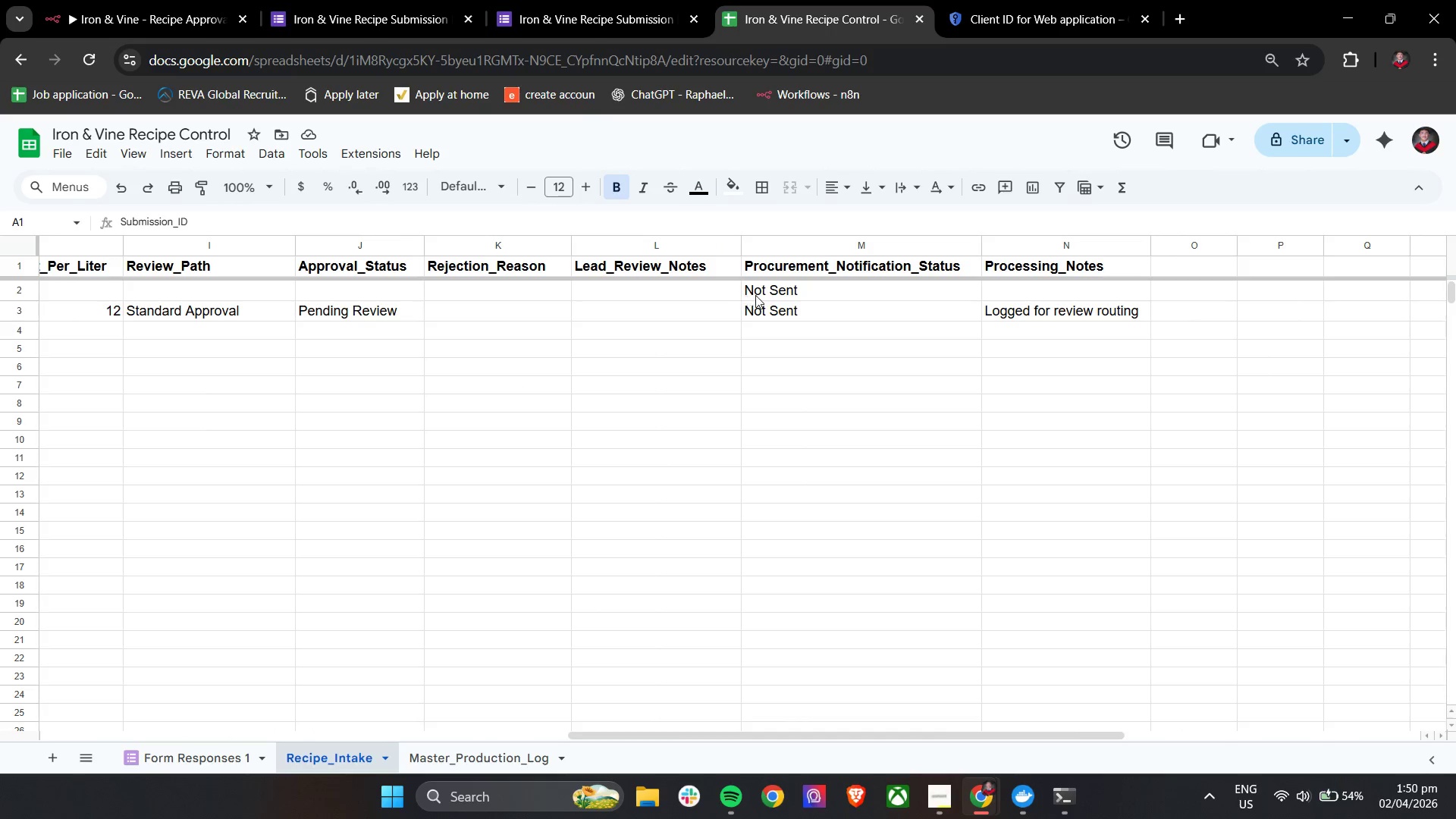 
scroll: coordinate [517, 383], scroll_direction: up, amount: 23.0
 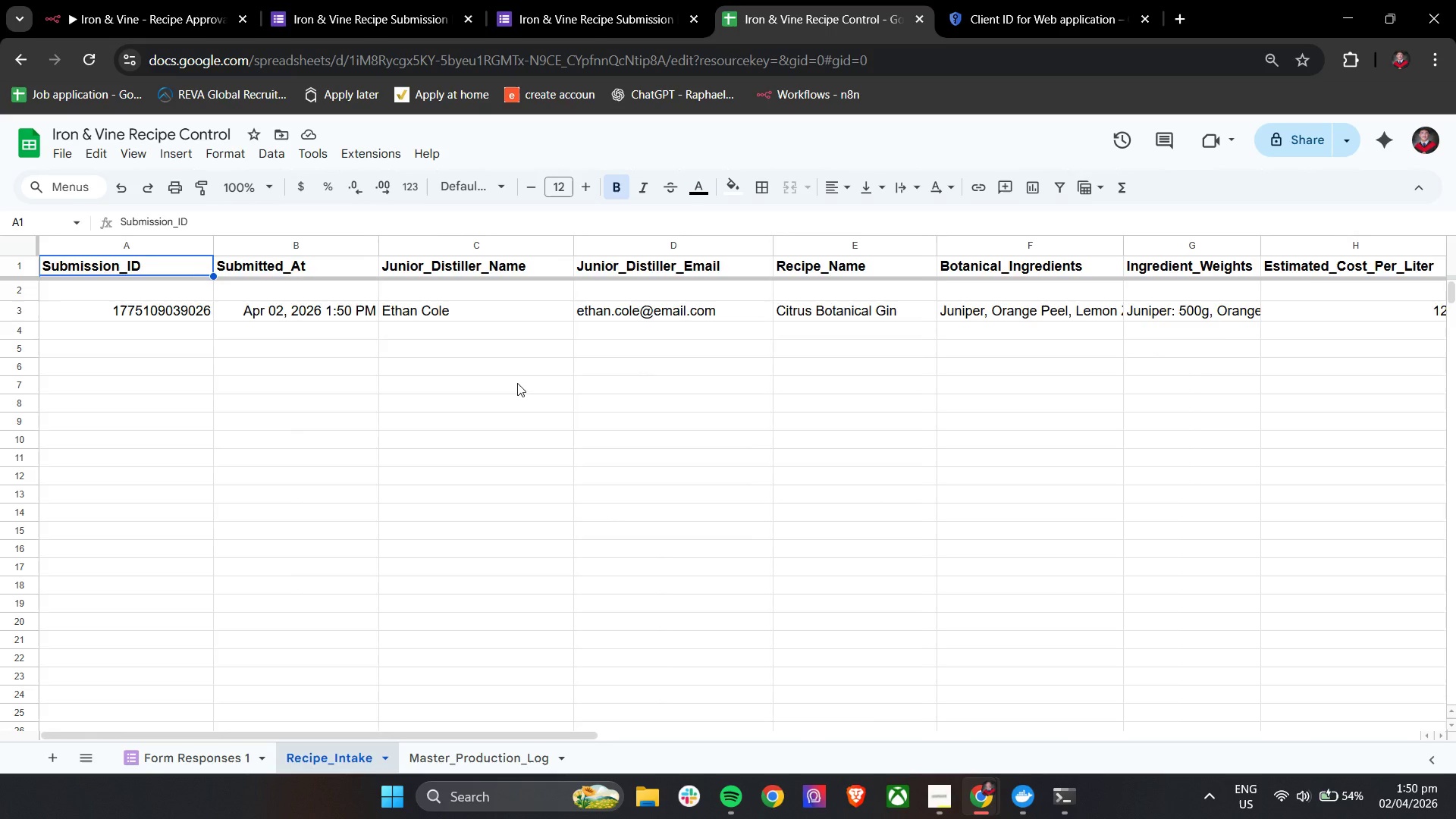 
scroll: coordinate [517, 383], scroll_direction: down, amount: 13.0
 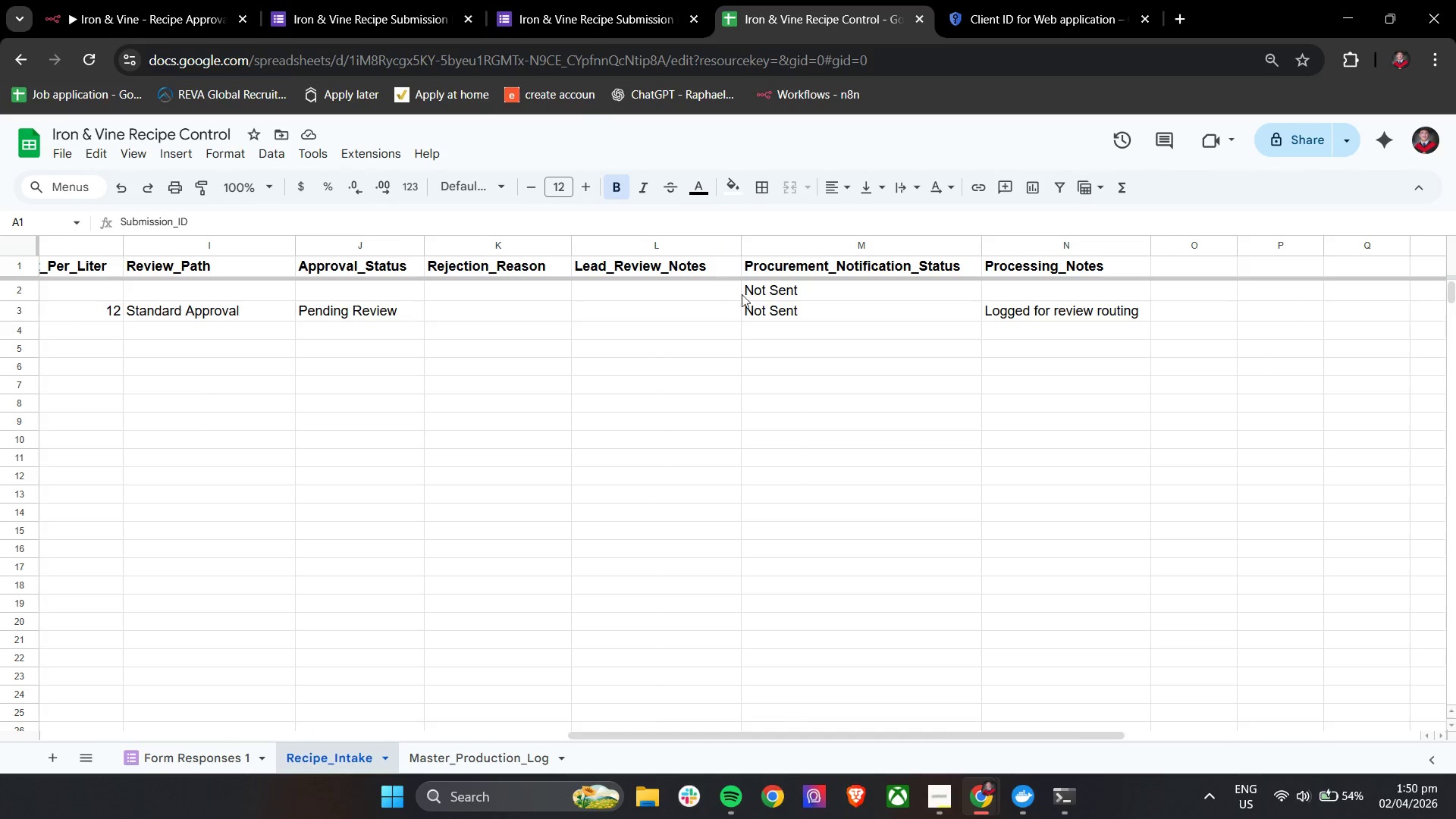 
left_click([755, 295])
 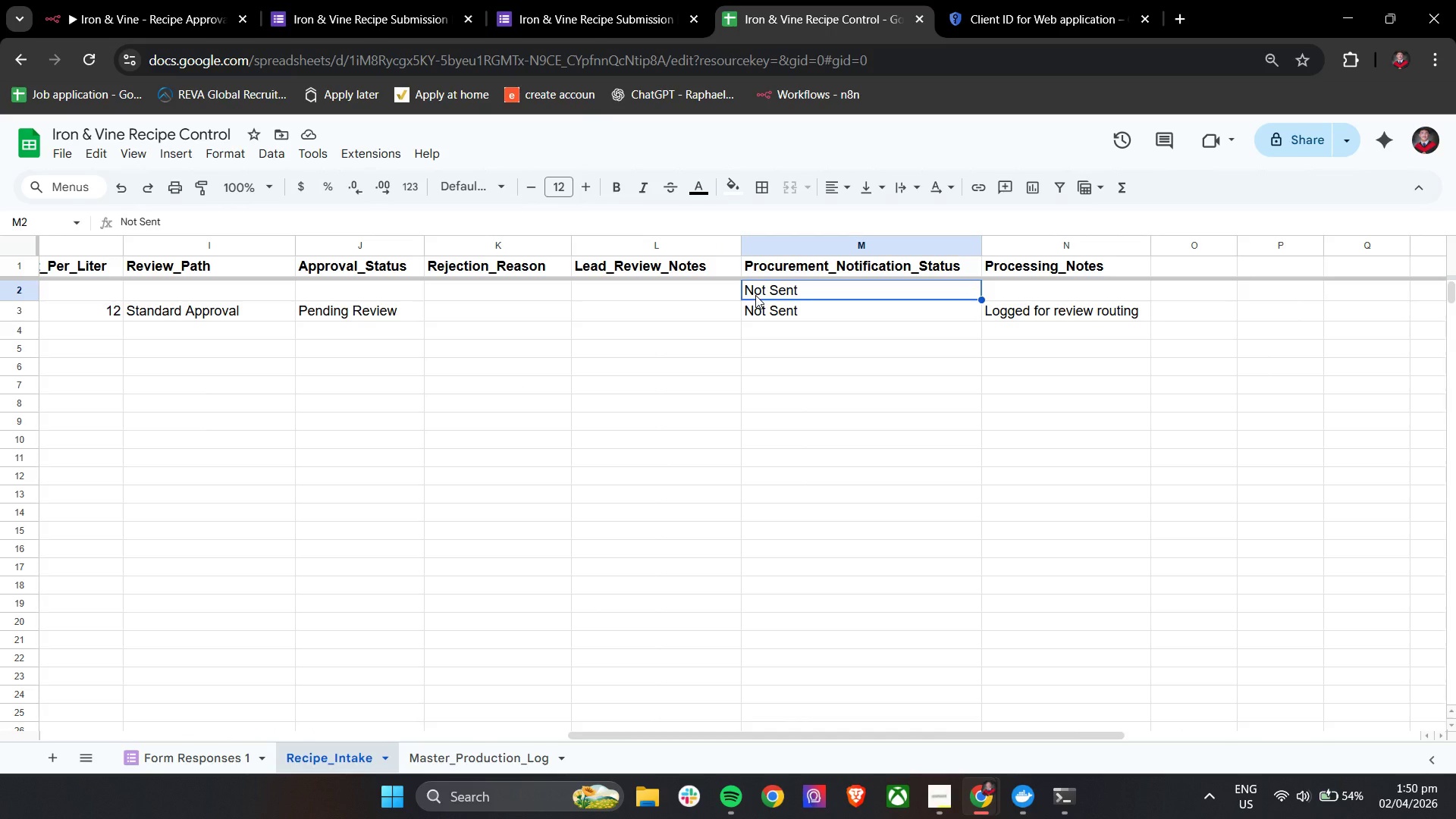 
key(Backspace)
 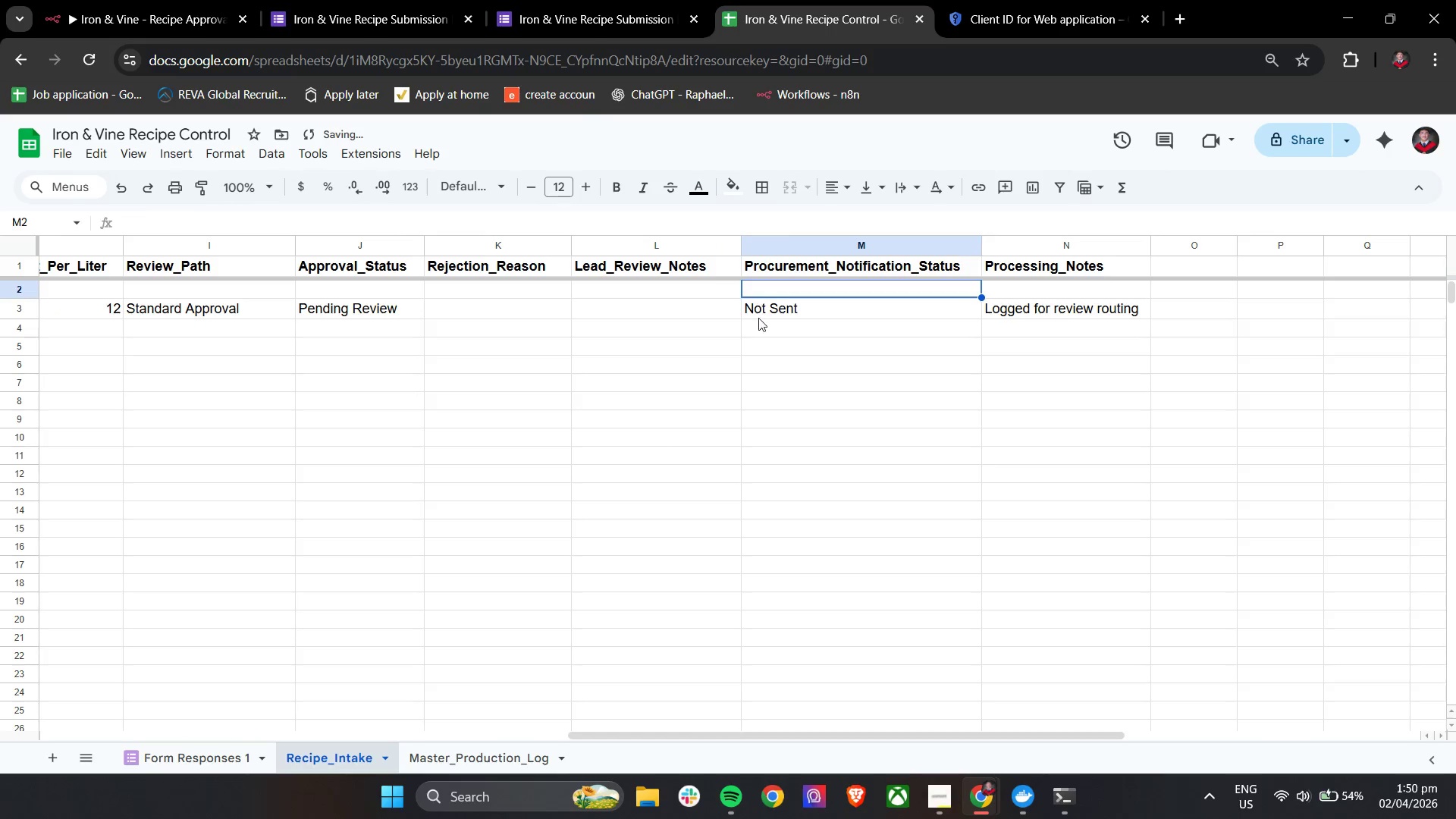 
hold_key(key=ShiftLeft, duration=1.22)
scroll: coordinate [781, 367], scroll_direction: up, amount: 22.0
 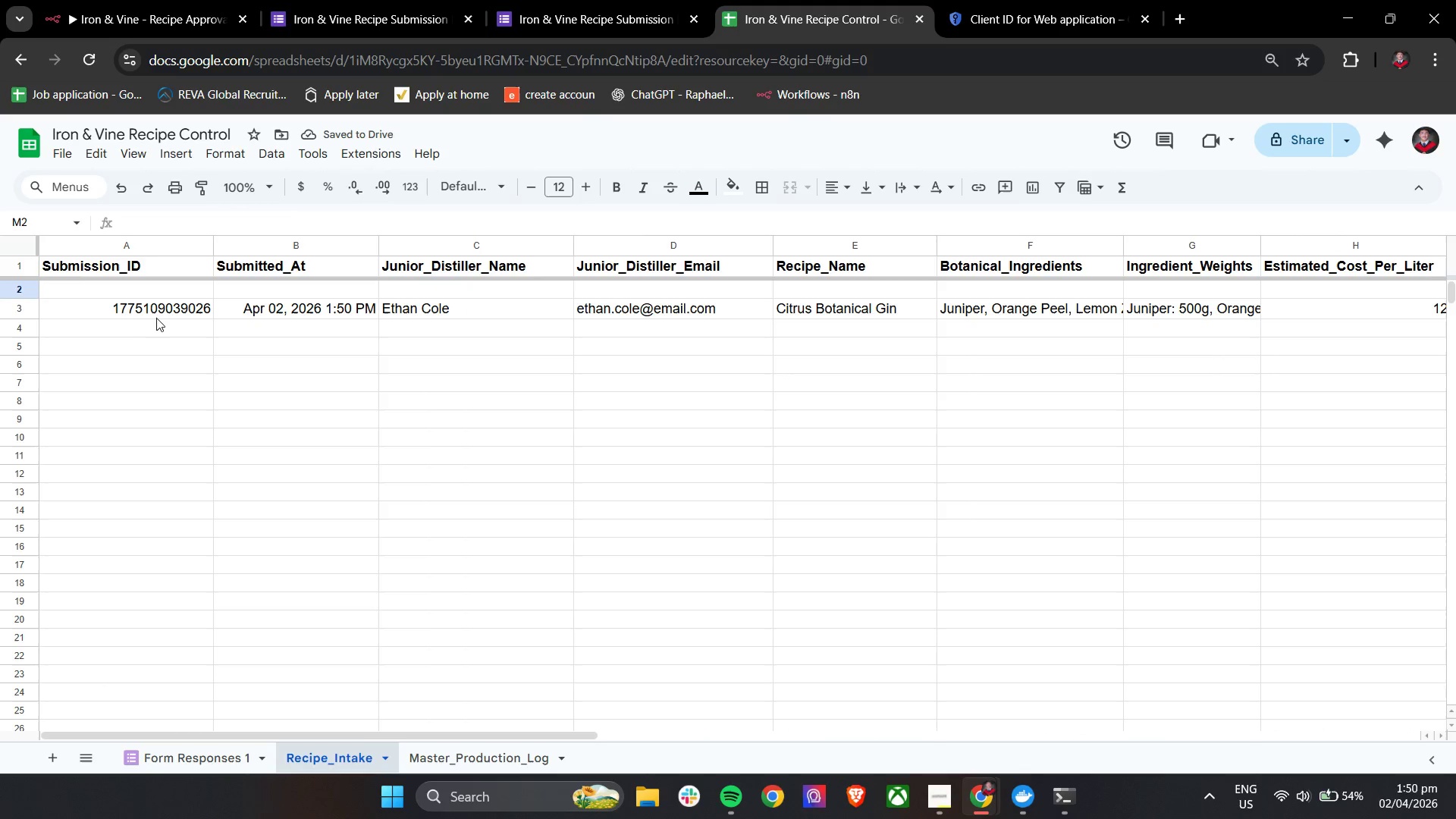 
left_click_drag(start_coordinate=[141, 312], to_coordinate=[1129, 309])
 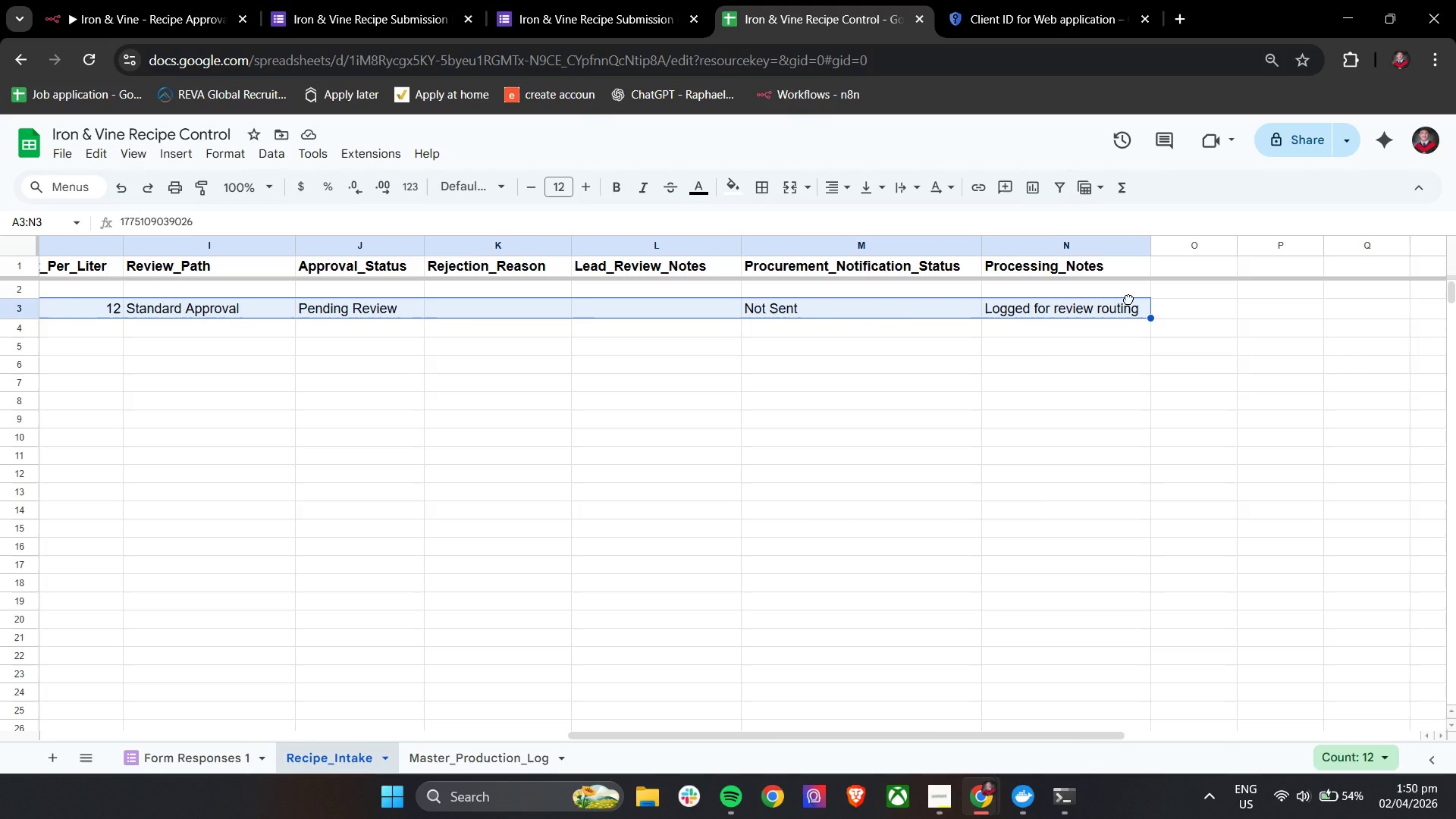 
hold_key(key=ShiftLeft, duration=1.52)
scroll: coordinate [858, 300], scroll_direction: down, amount: 4.0
 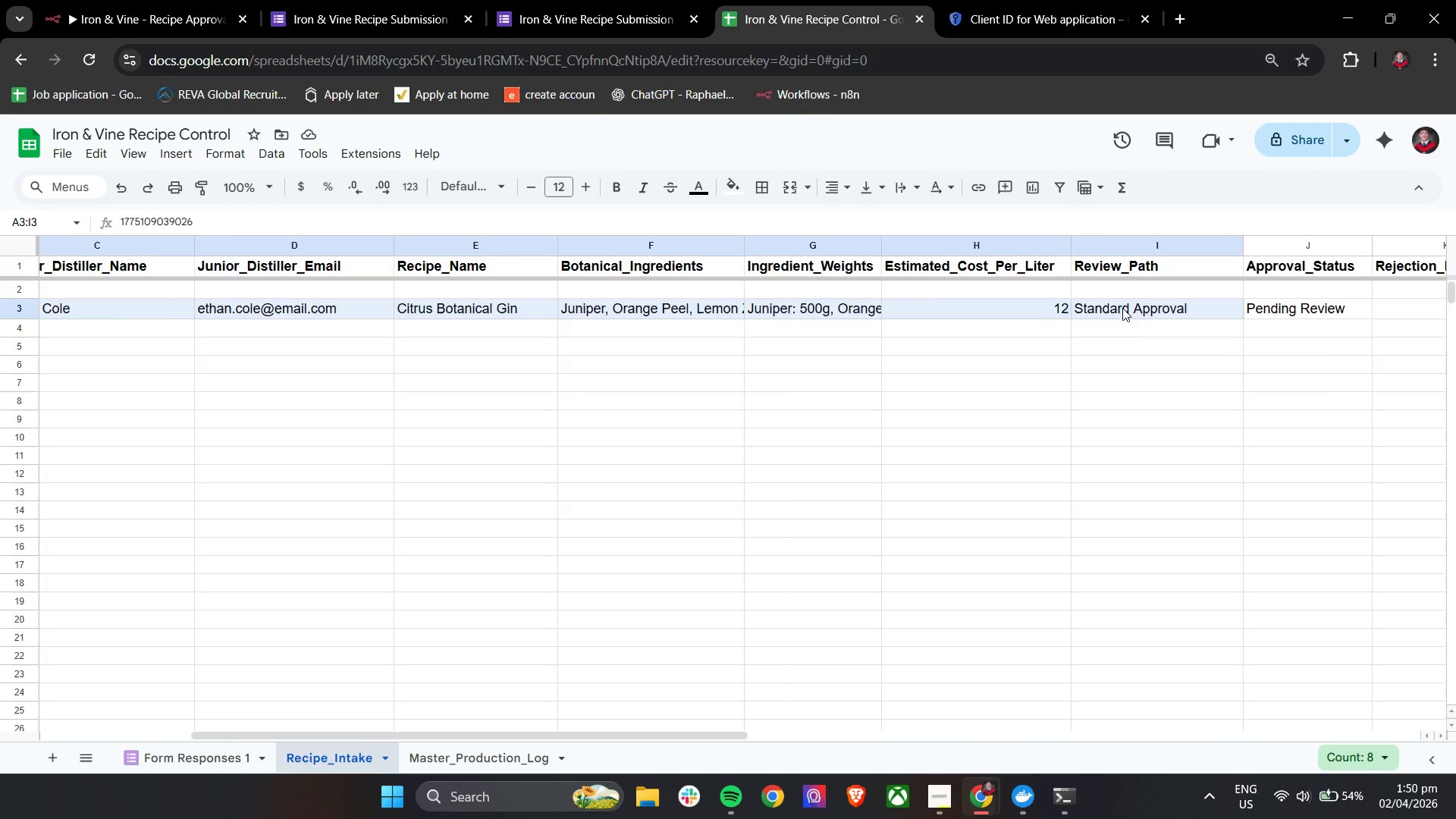 
hold_key(key=ShiftLeft, duration=1.5)
hold_key(key=ShiftLeft, duration=1.5)
scroll: coordinate [1156, 306], scroll_direction: down, amount: 10.0
 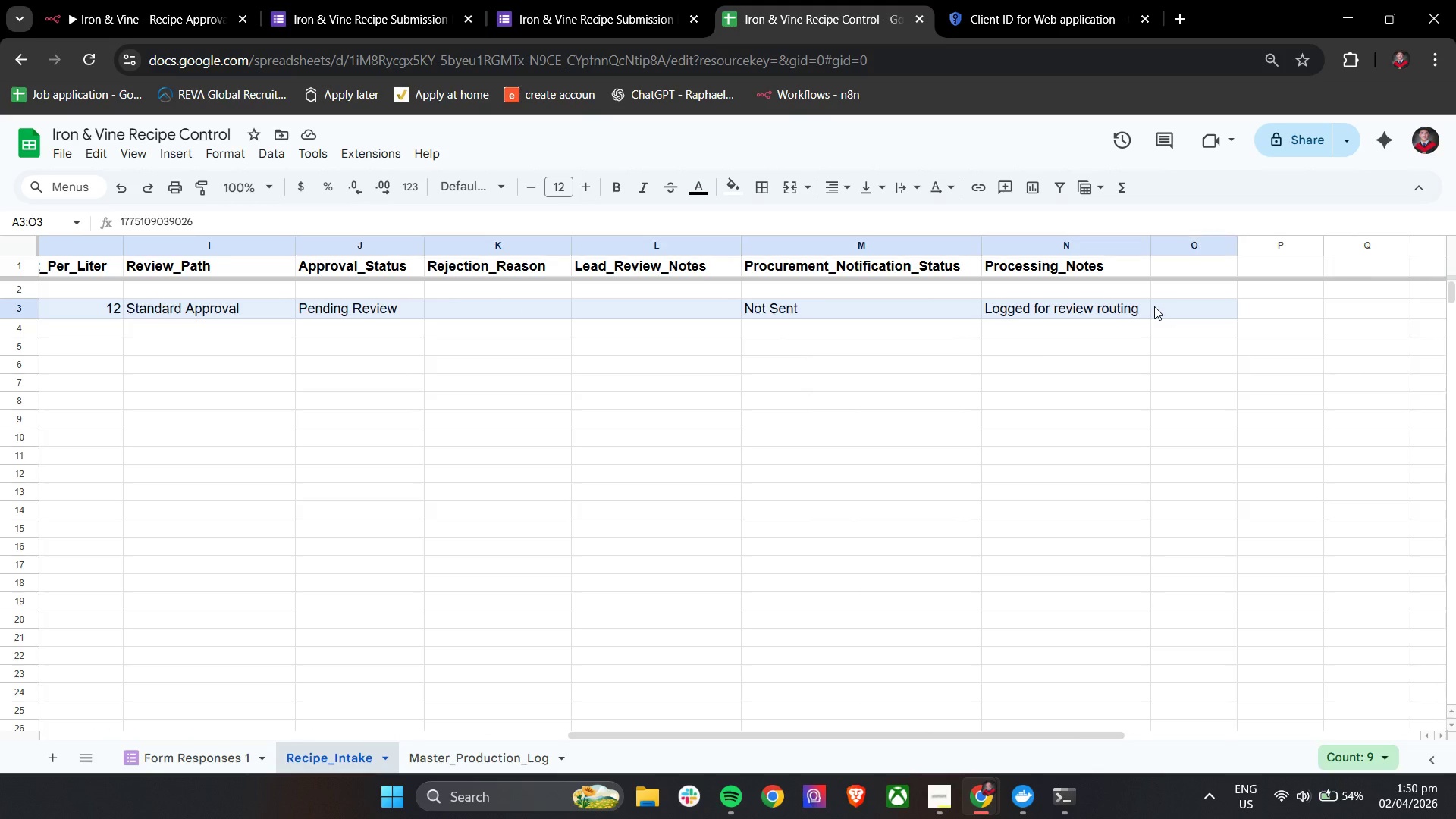 
key(Shift+ShiftLeft)
 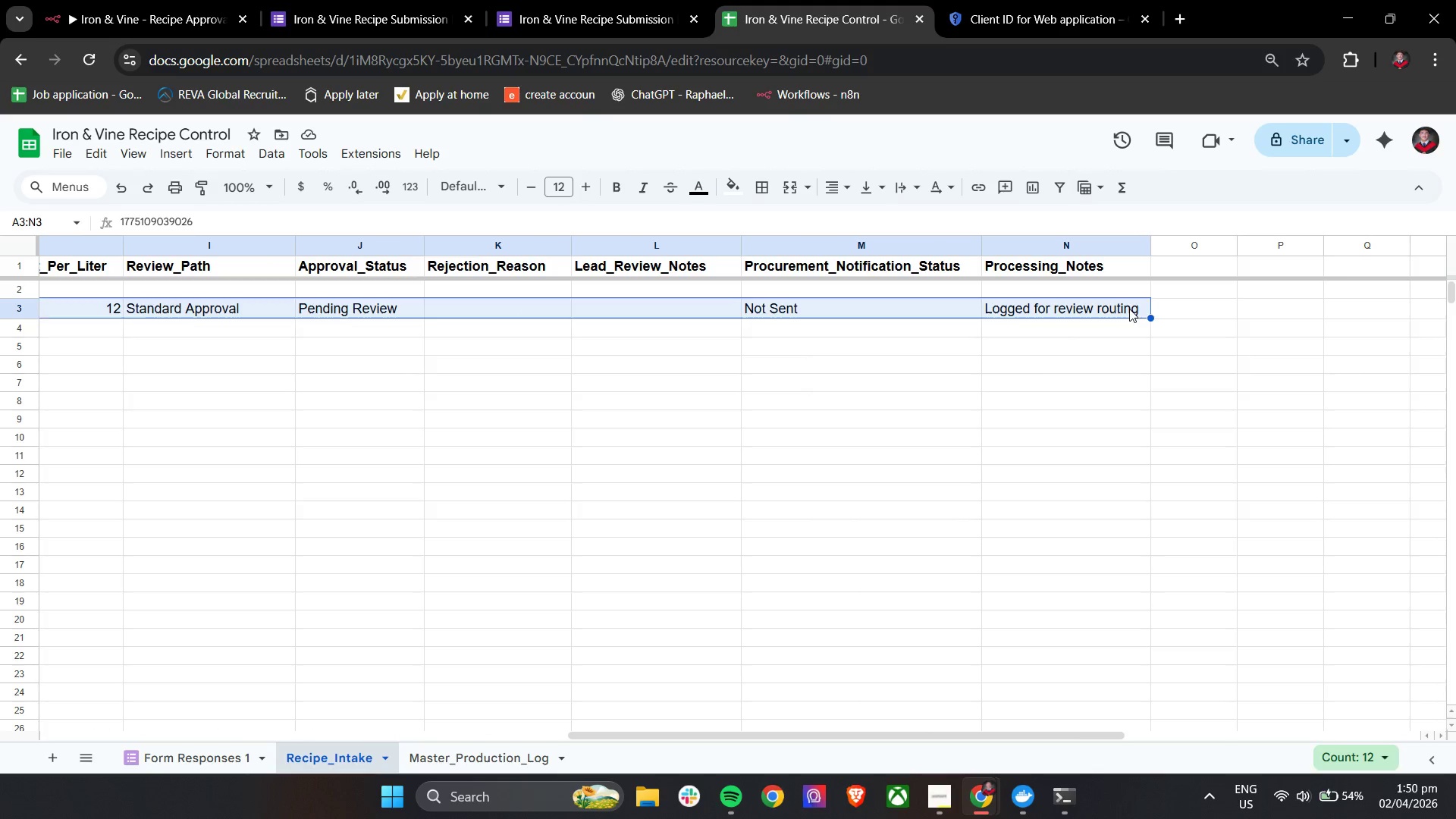 
key(Shift+ShiftLeft)
 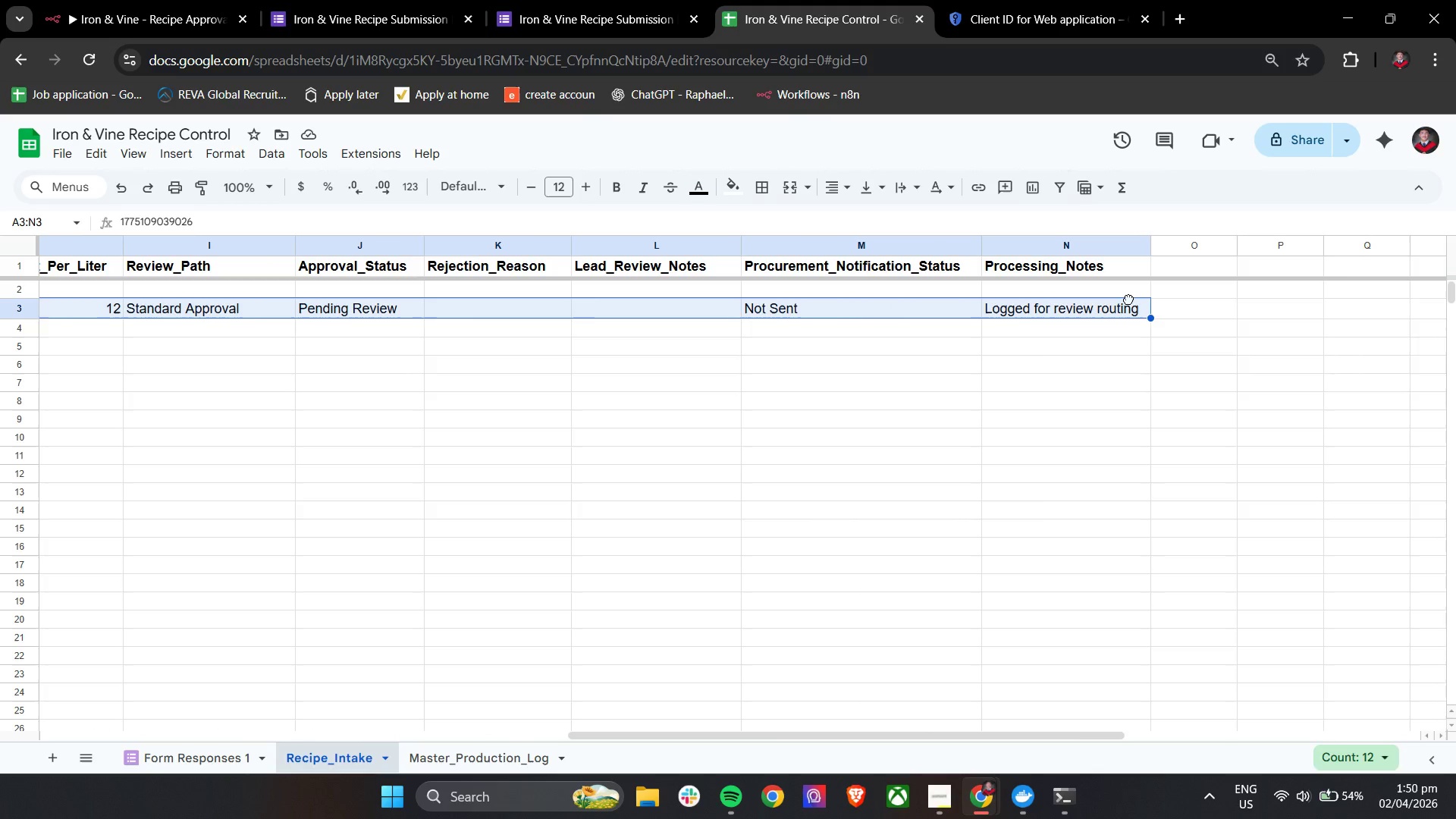 
left_click_drag(start_coordinate=[1128, 299], to_coordinate=[1128, 290])
 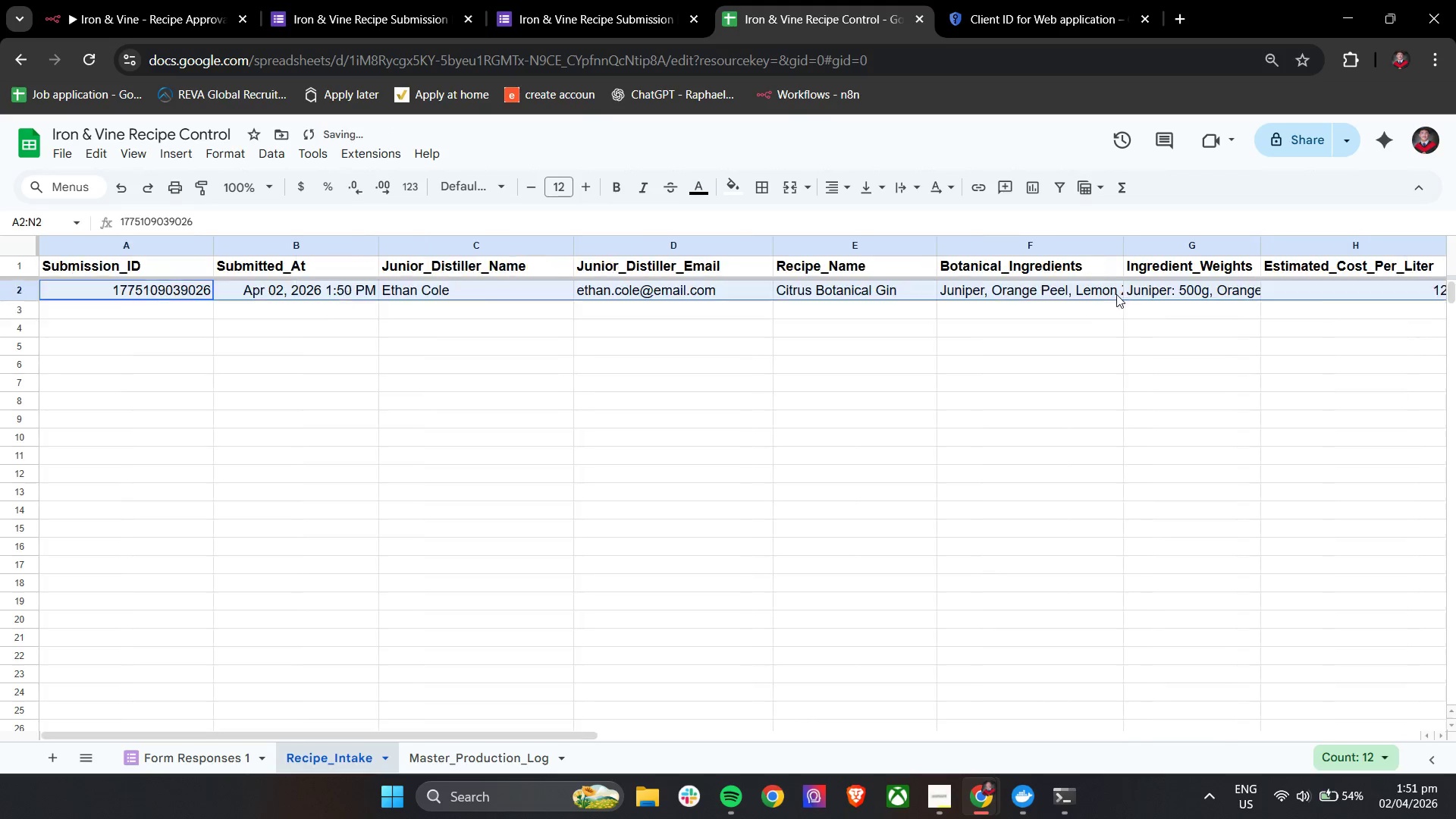 
hold_key(key=ShiftLeft, duration=0.73)
 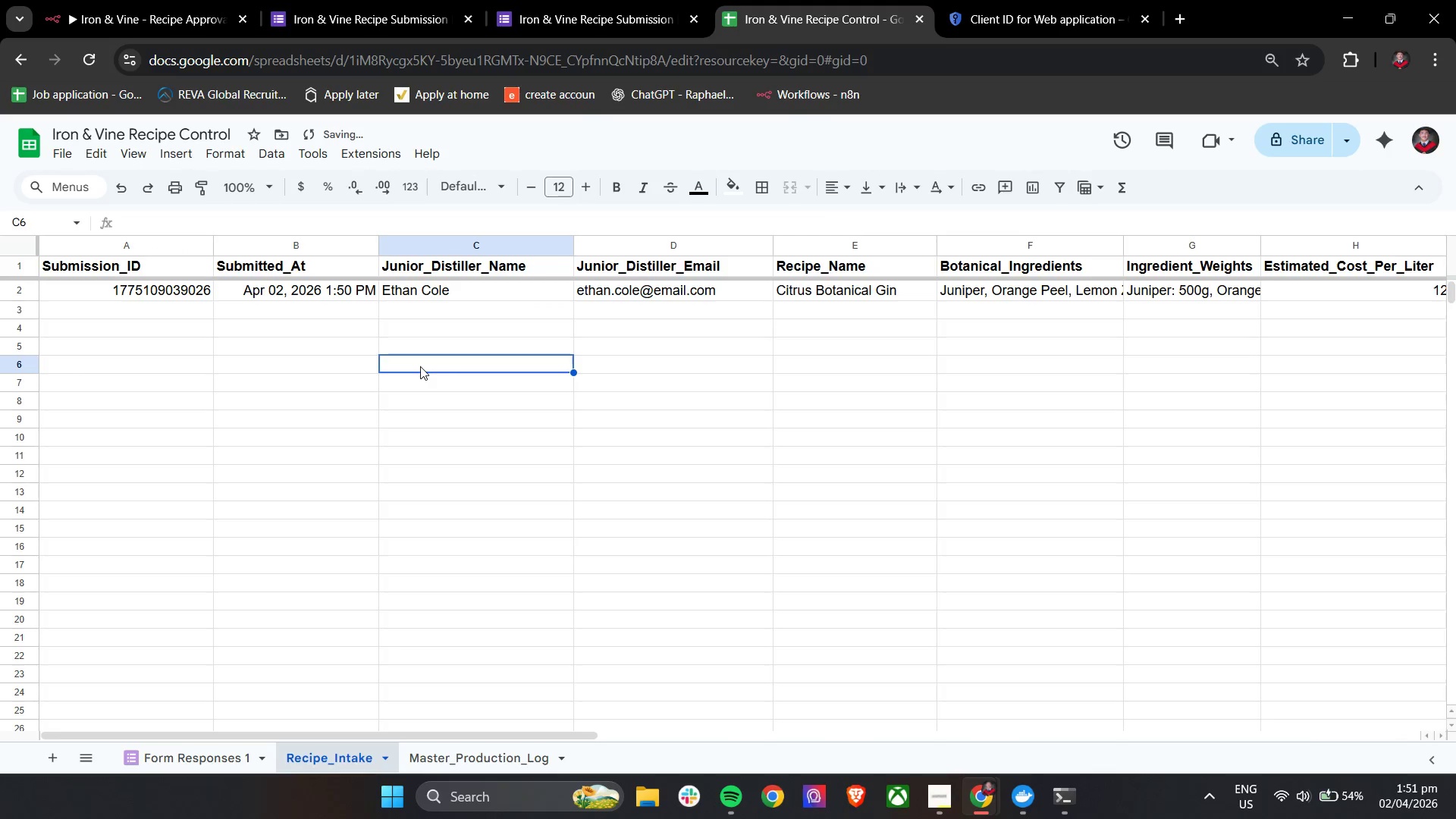 
left_click([420, 366])
 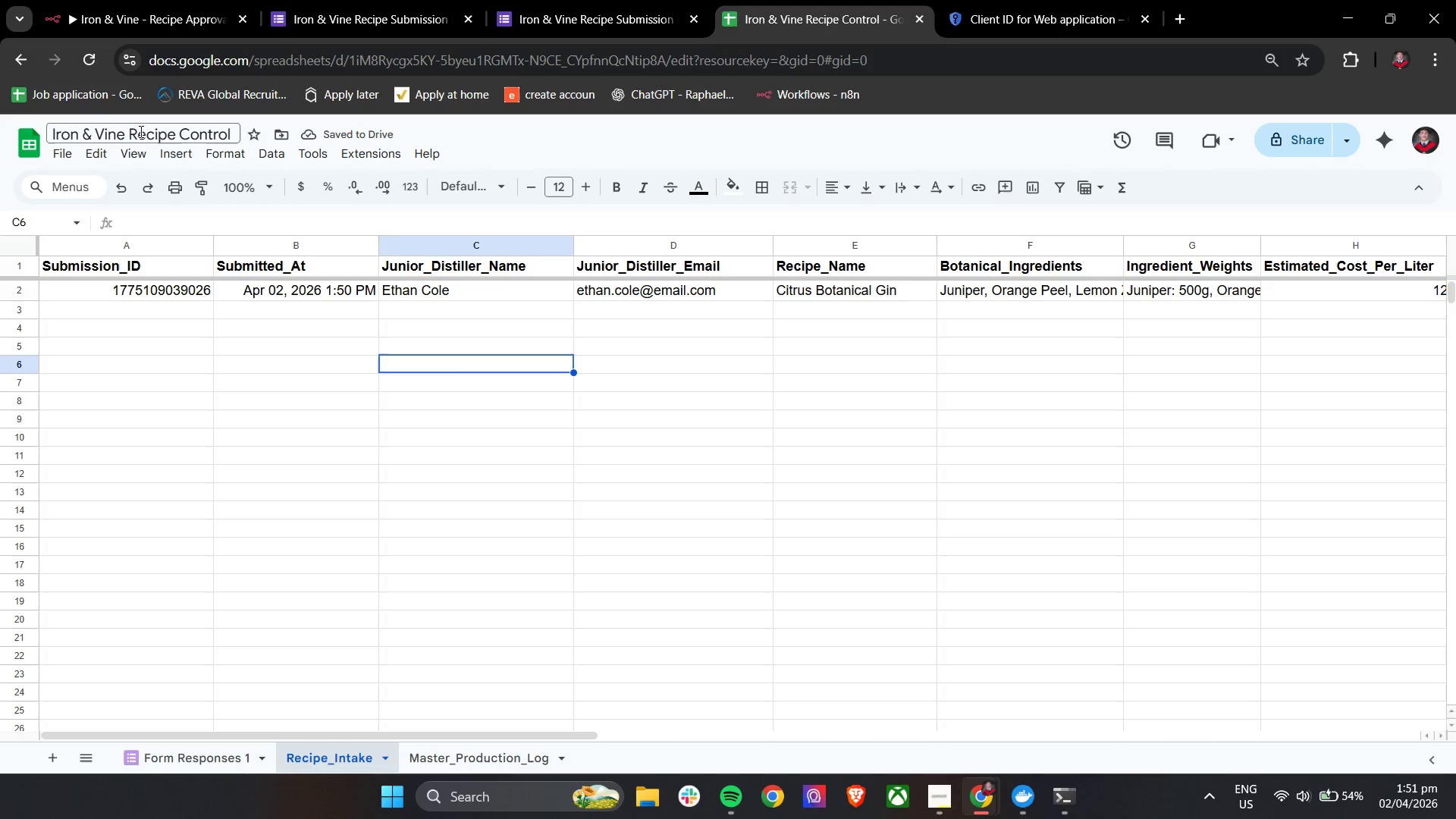 
scroll: coordinate [1050, 343], scroll_direction: up, amount: 12.0
 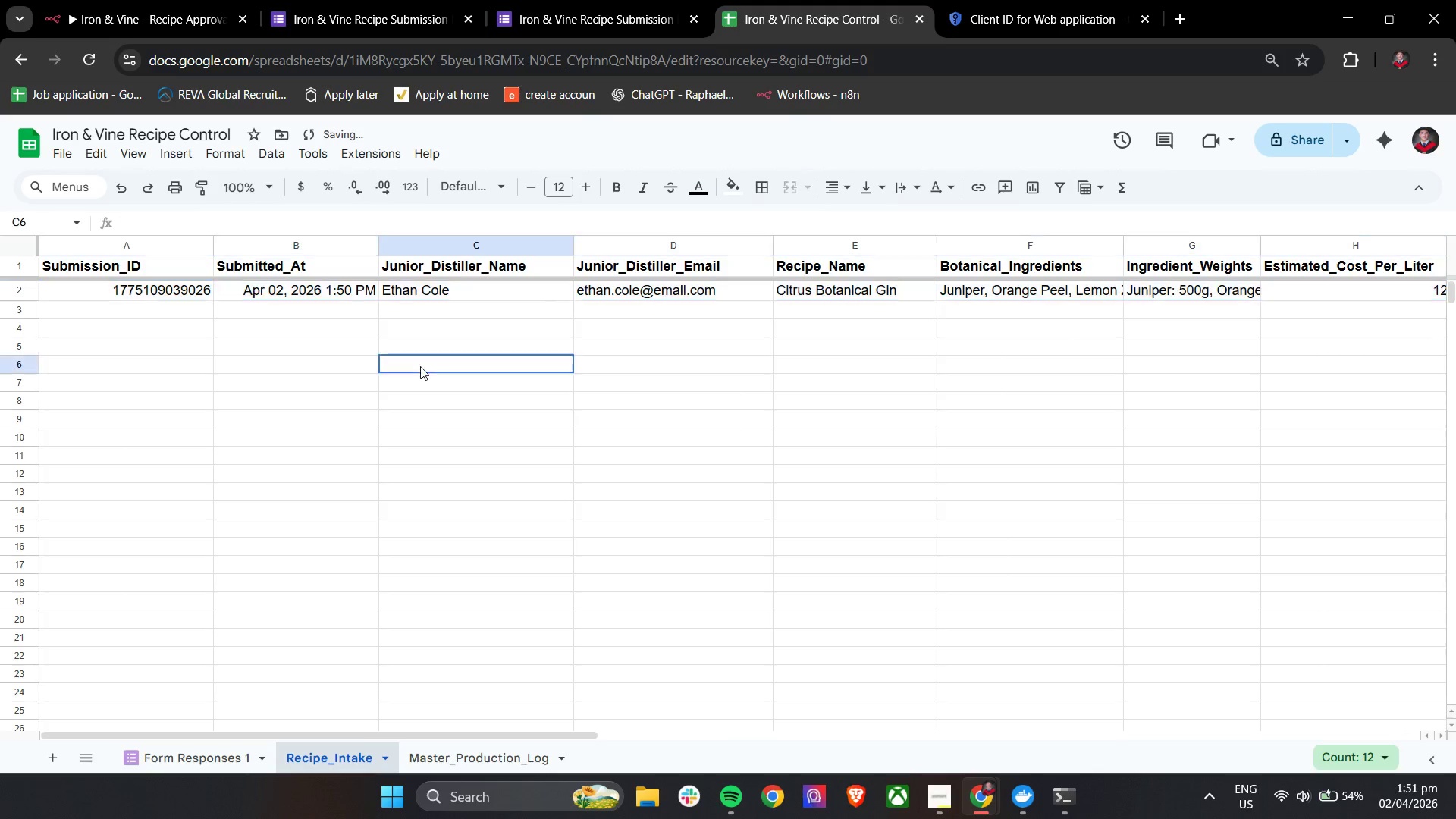 
wait(5.22)
 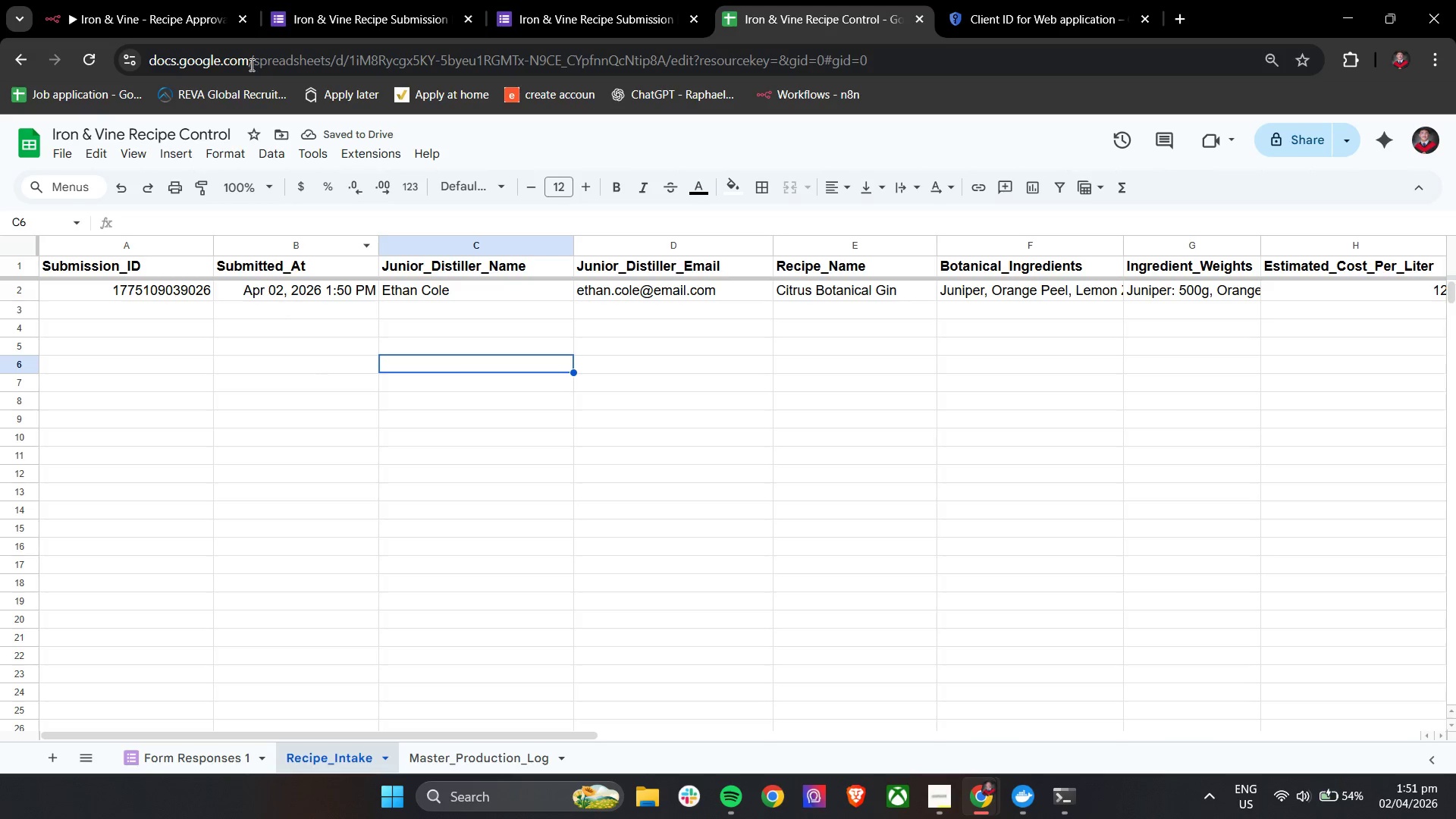 
left_click([106, 13])
 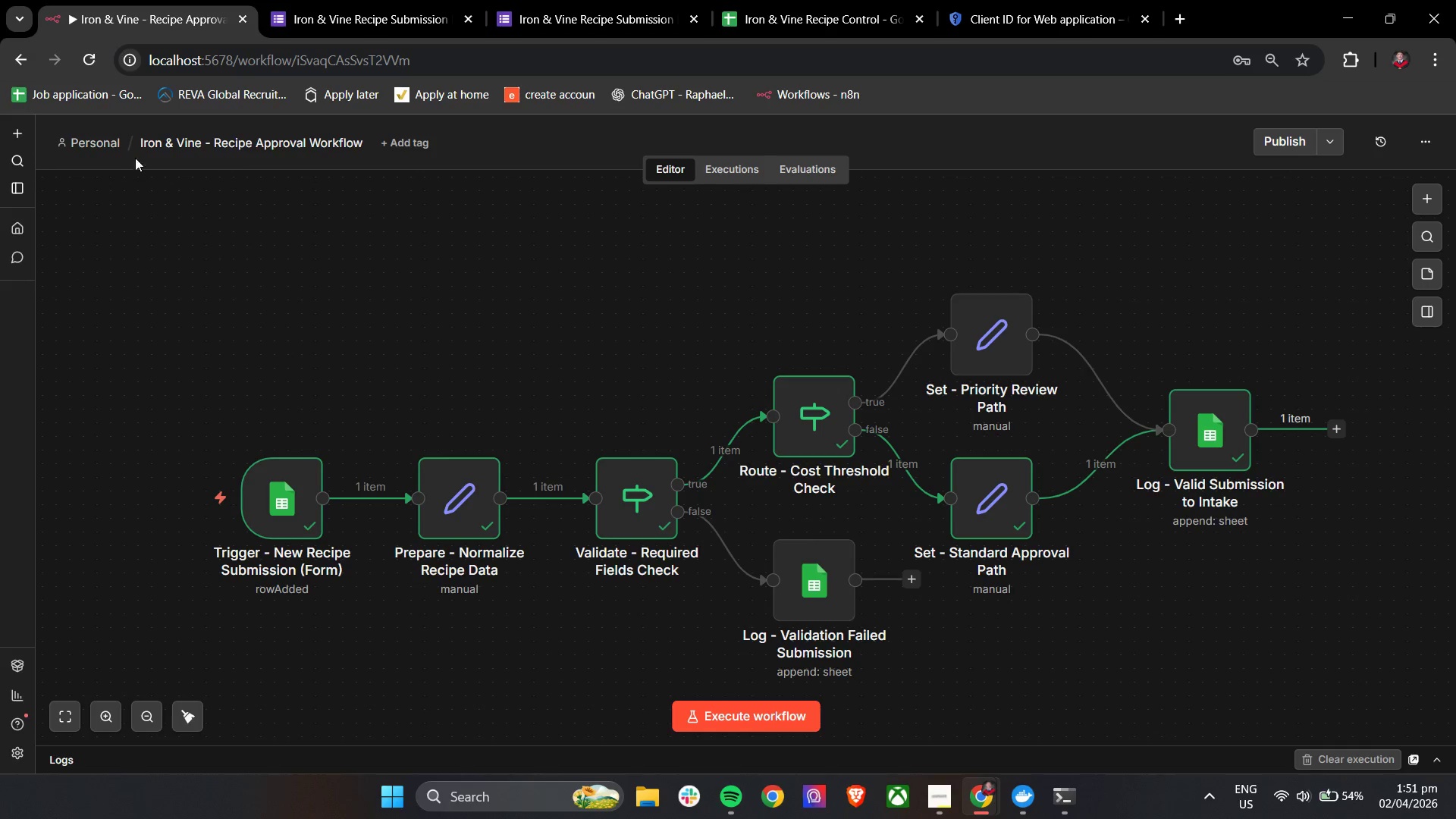 
left_click([87, 146])
 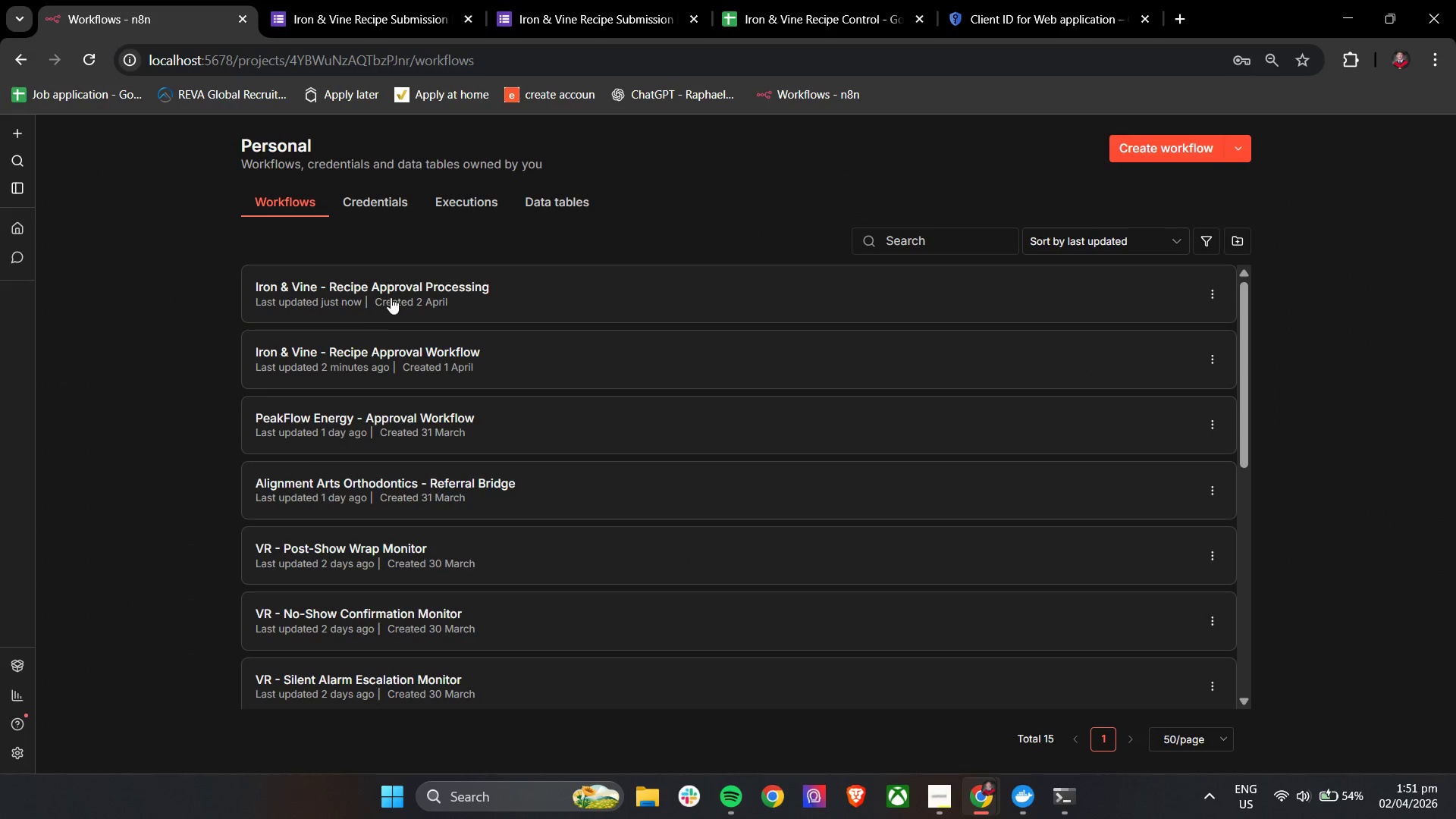 
double_click([393, 293])
 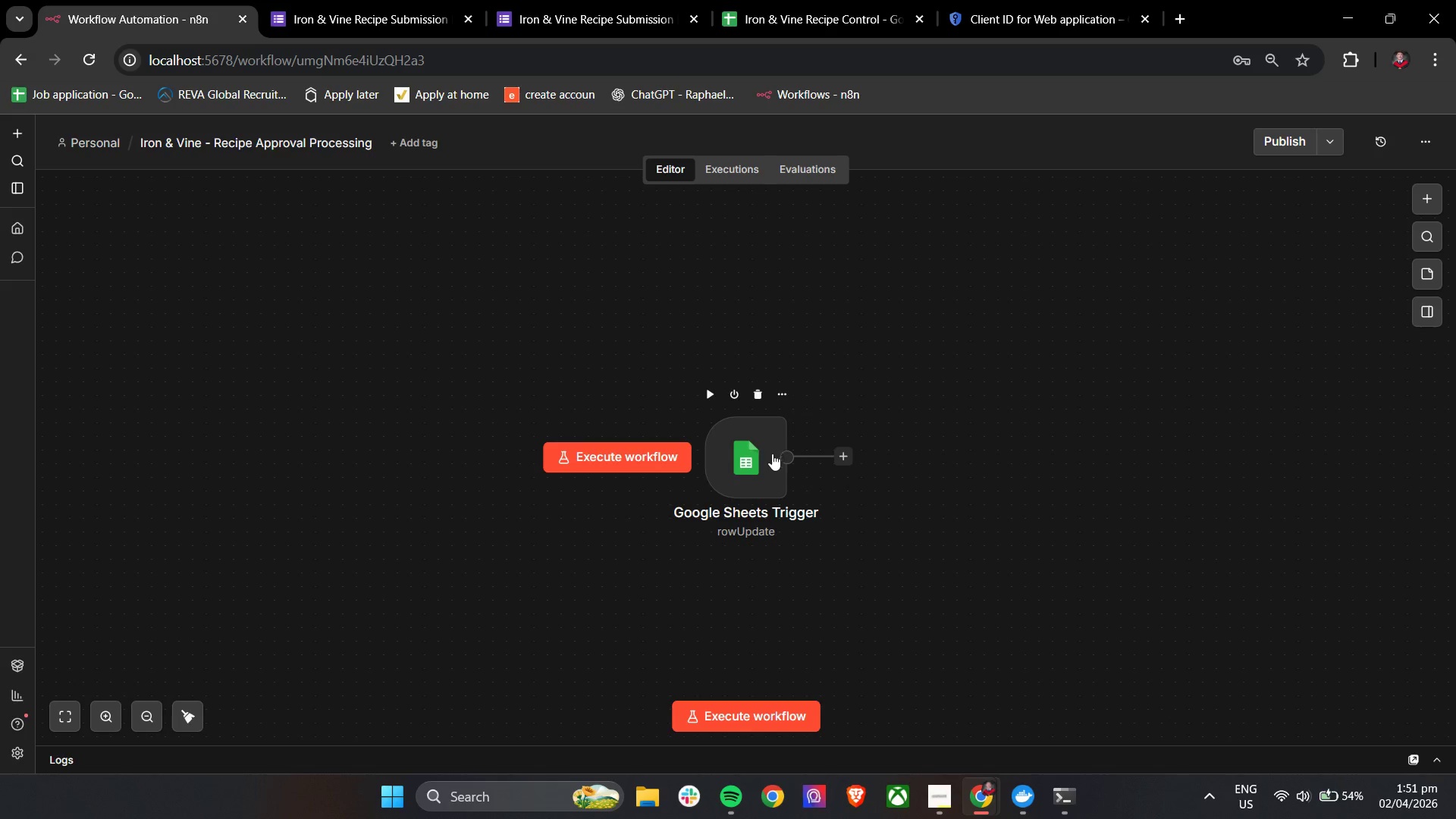 
double_click([742, 447])
 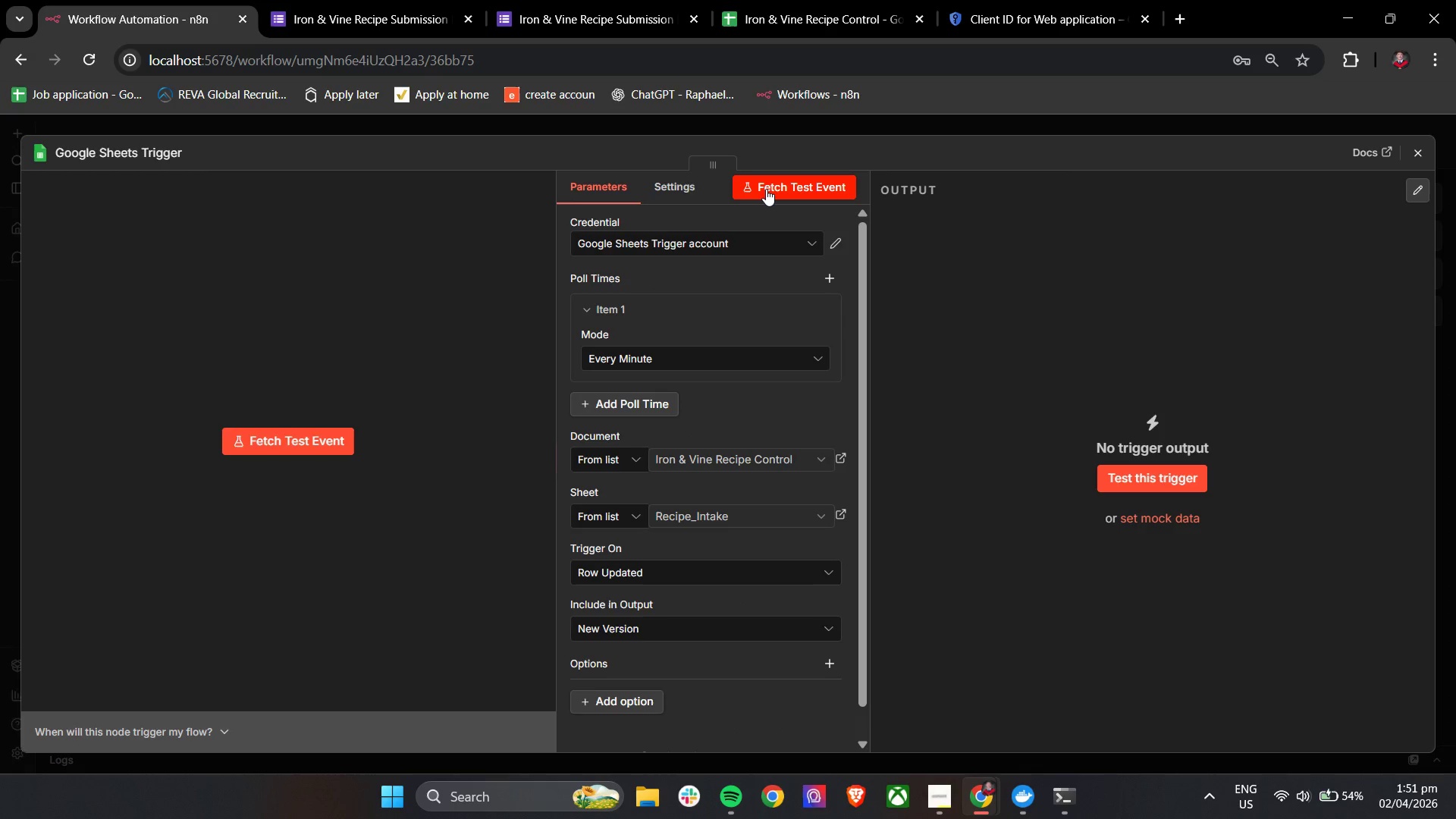 
scroll: coordinate [768, 187], scroll_direction: down, amount: 2.0
 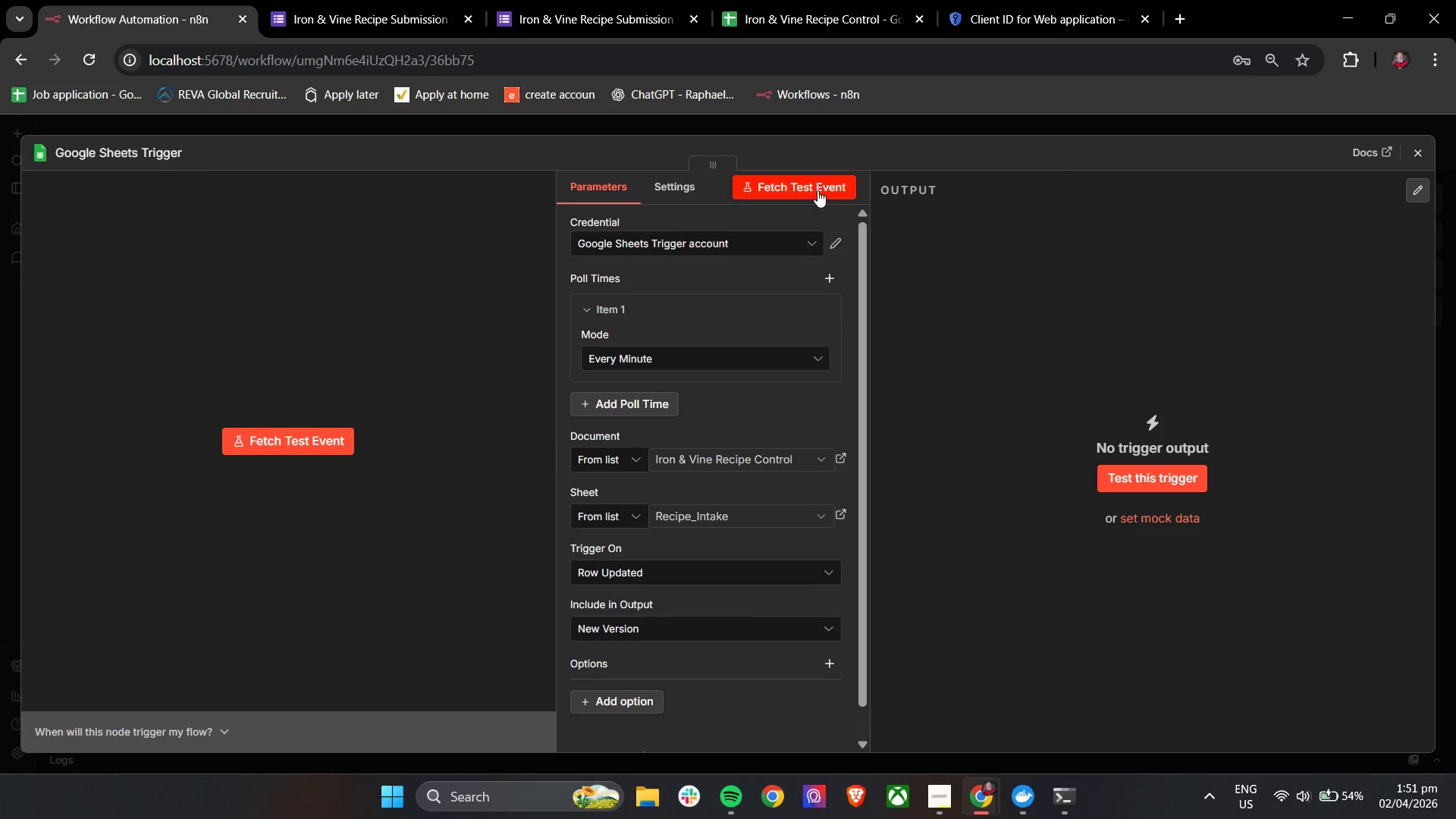 
left_click([817, 190])
 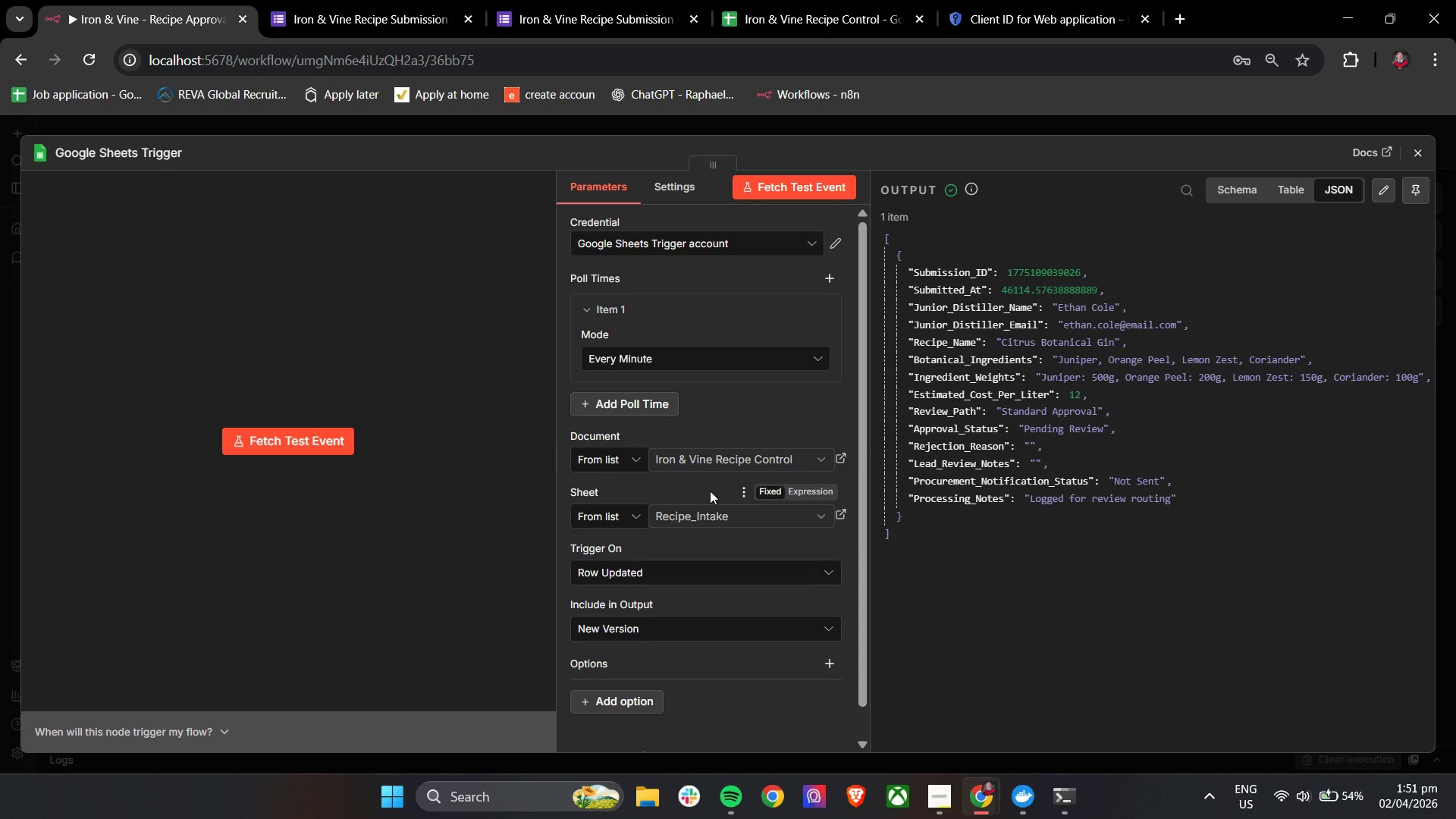 
wait(36.67)
 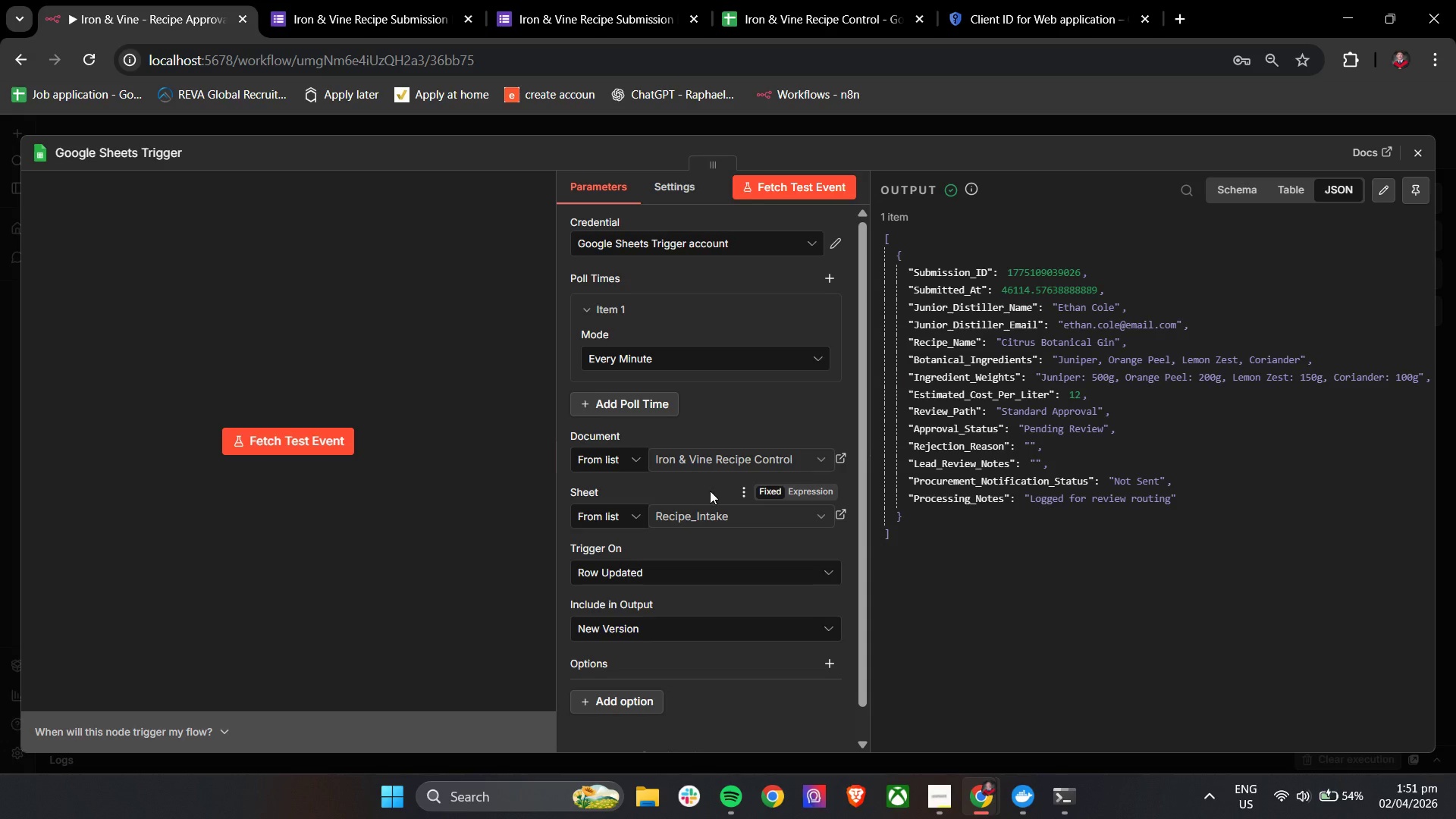 
scroll: coordinate [713, 532], scroll_direction: down, amount: 4.0
 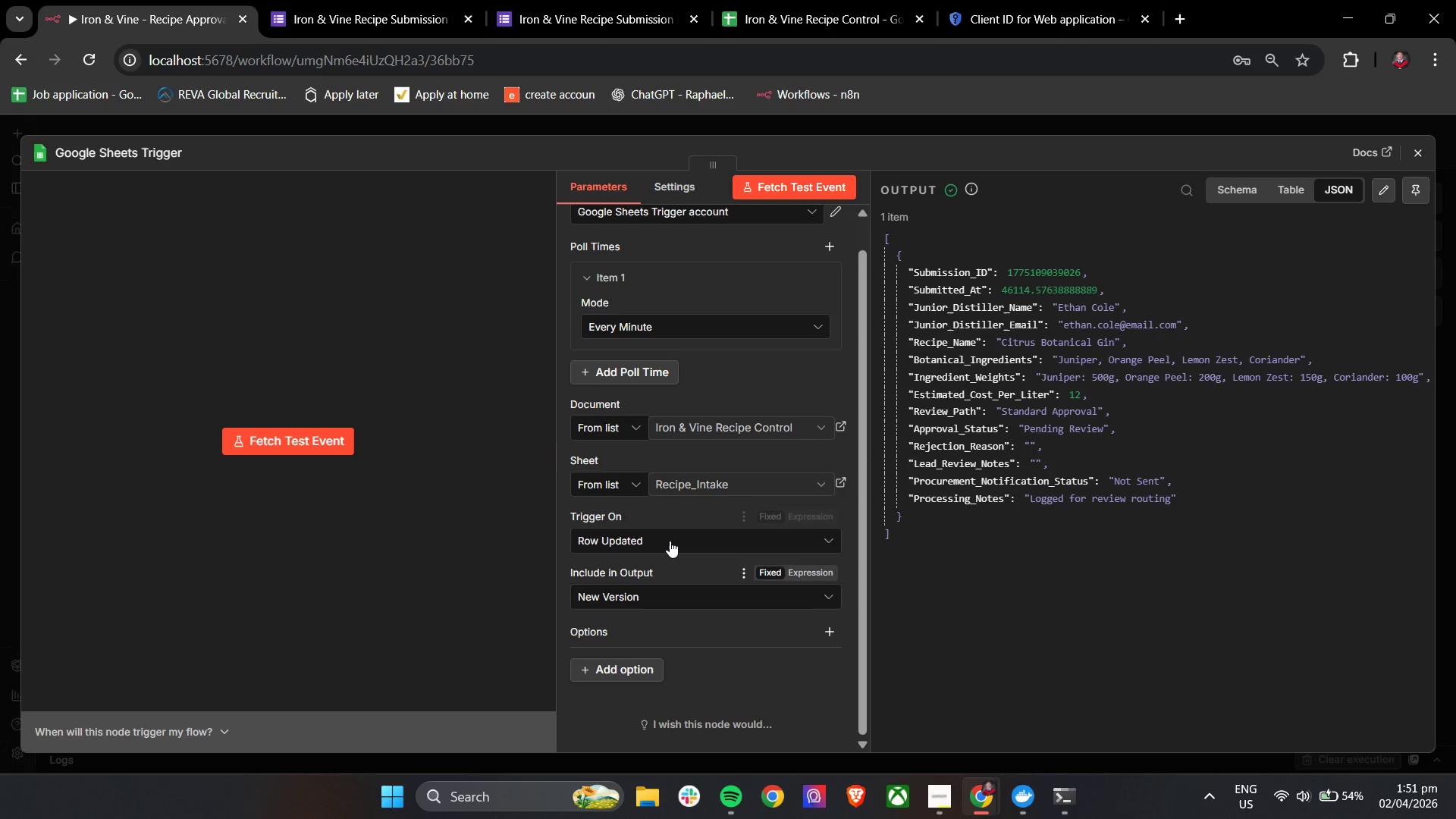 
left_click([670, 538])
 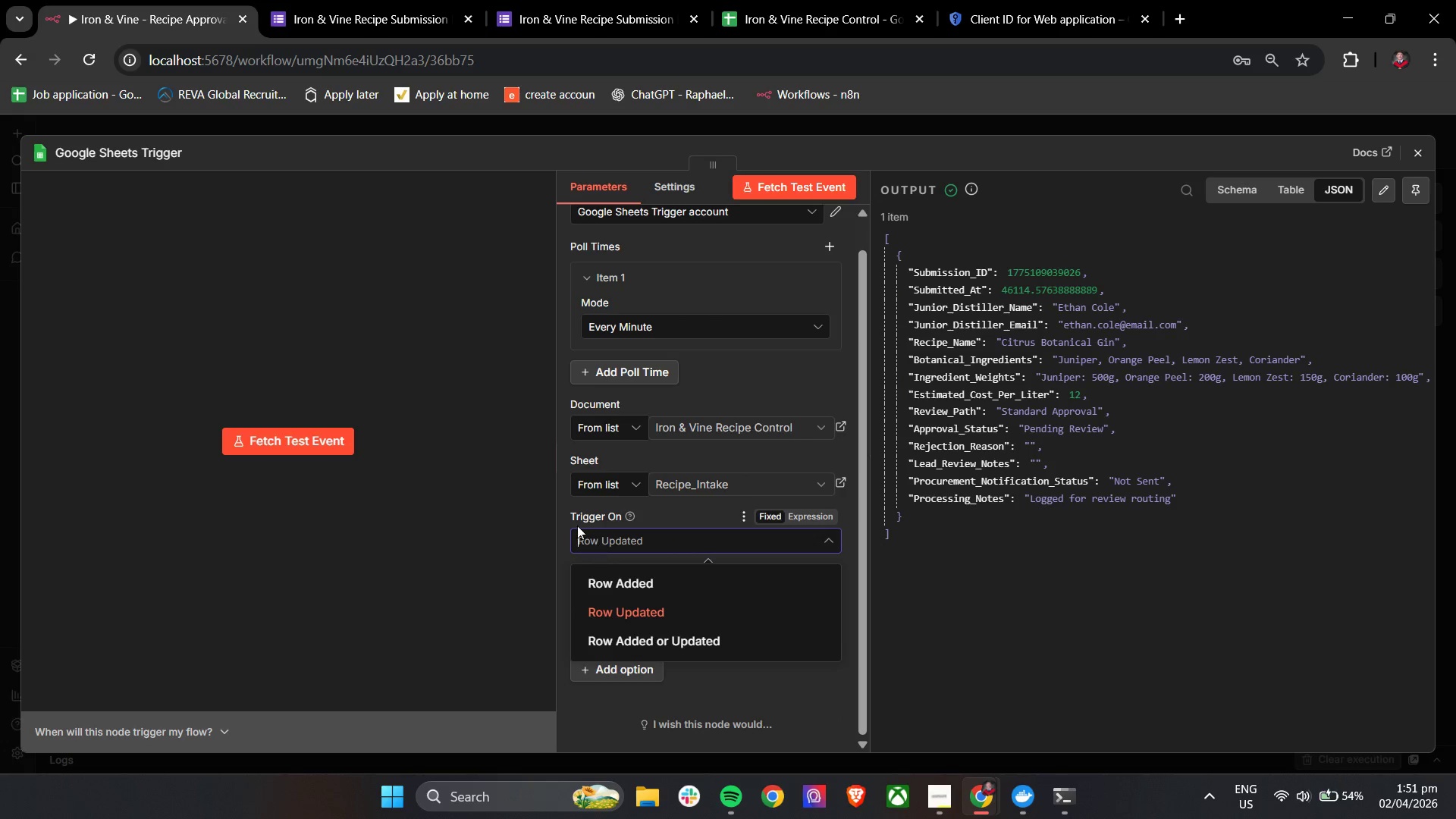 
left_click([568, 512])
 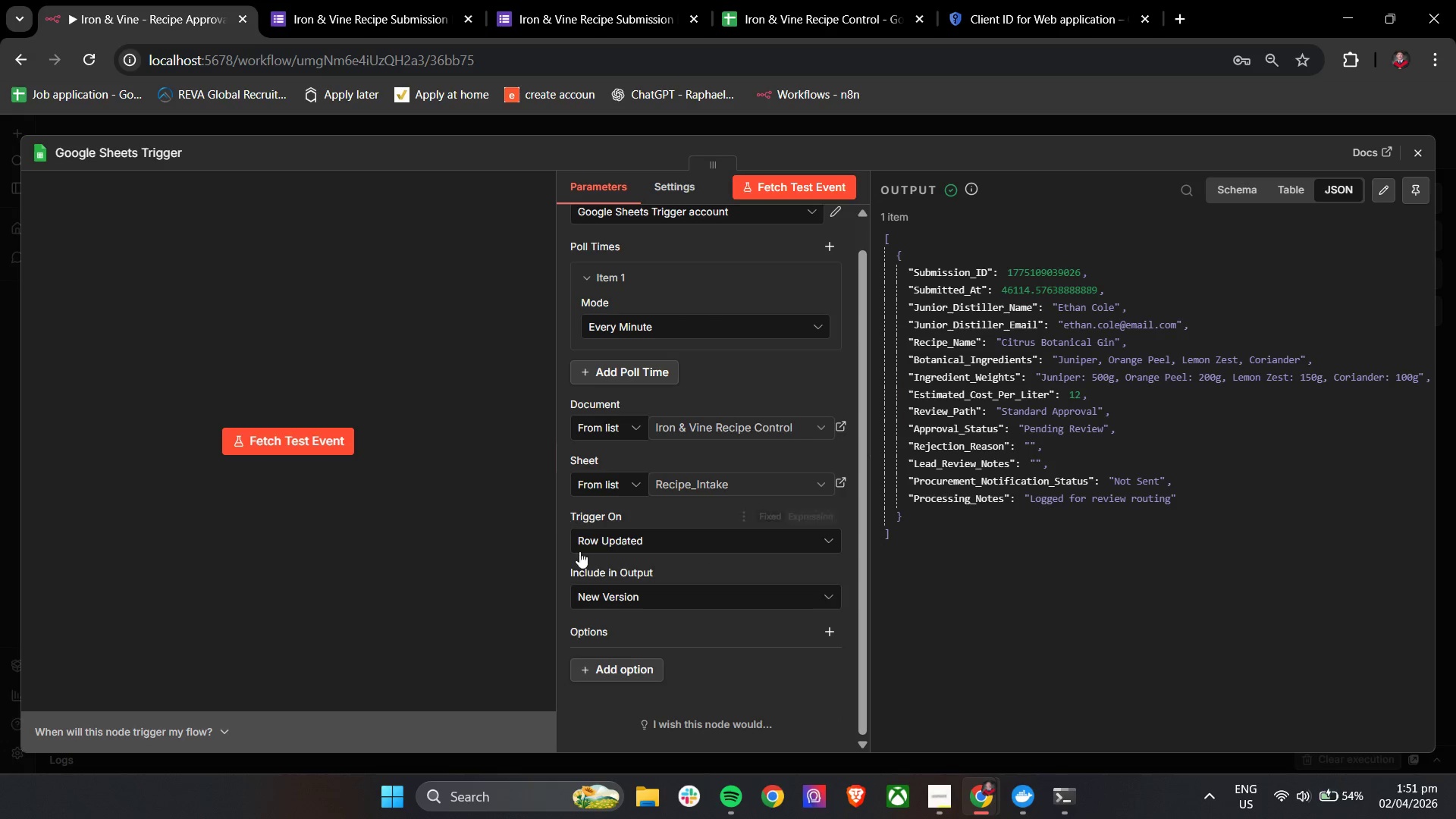 
left_click([598, 595])
 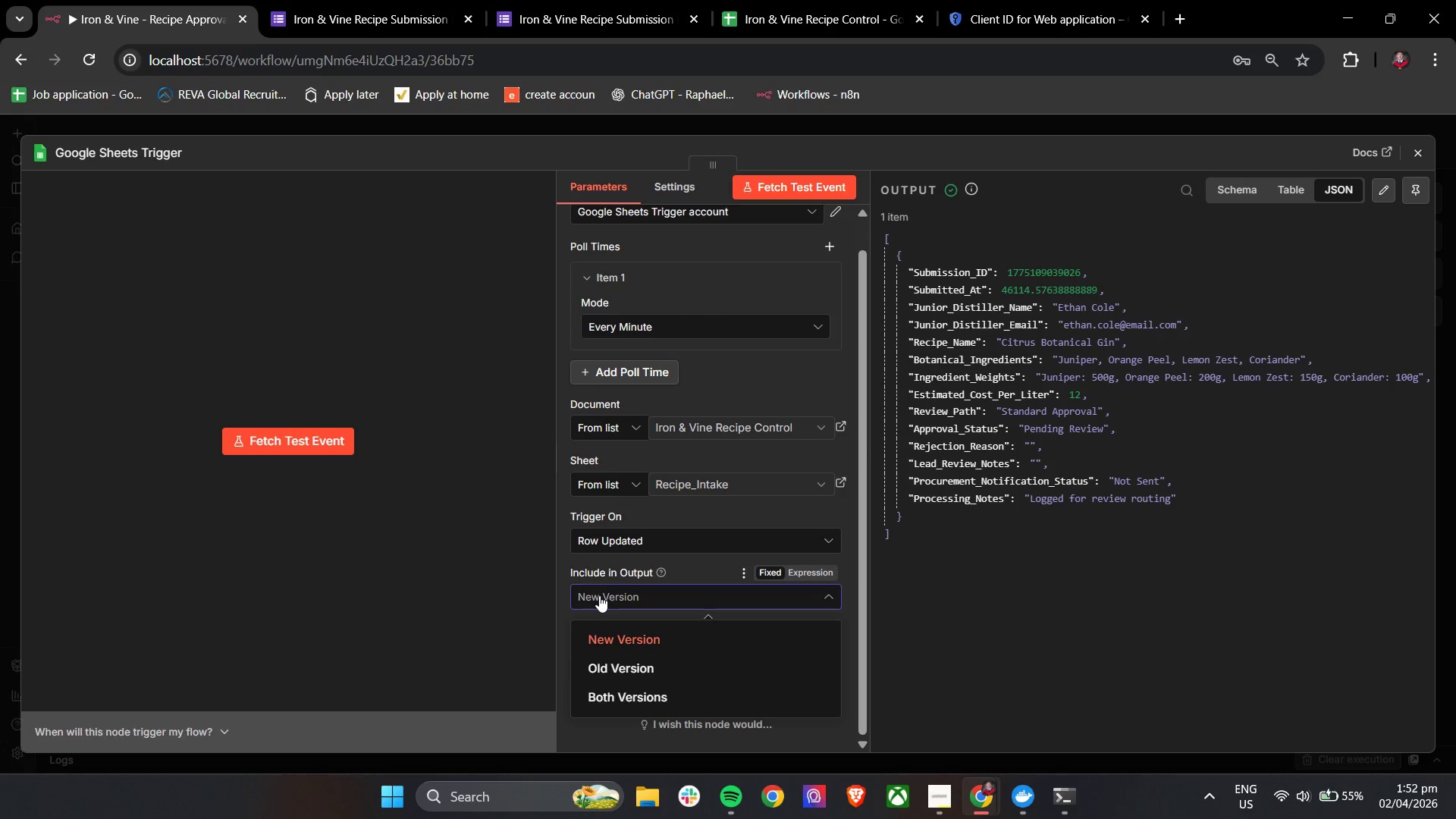 
left_click([599, 595])
 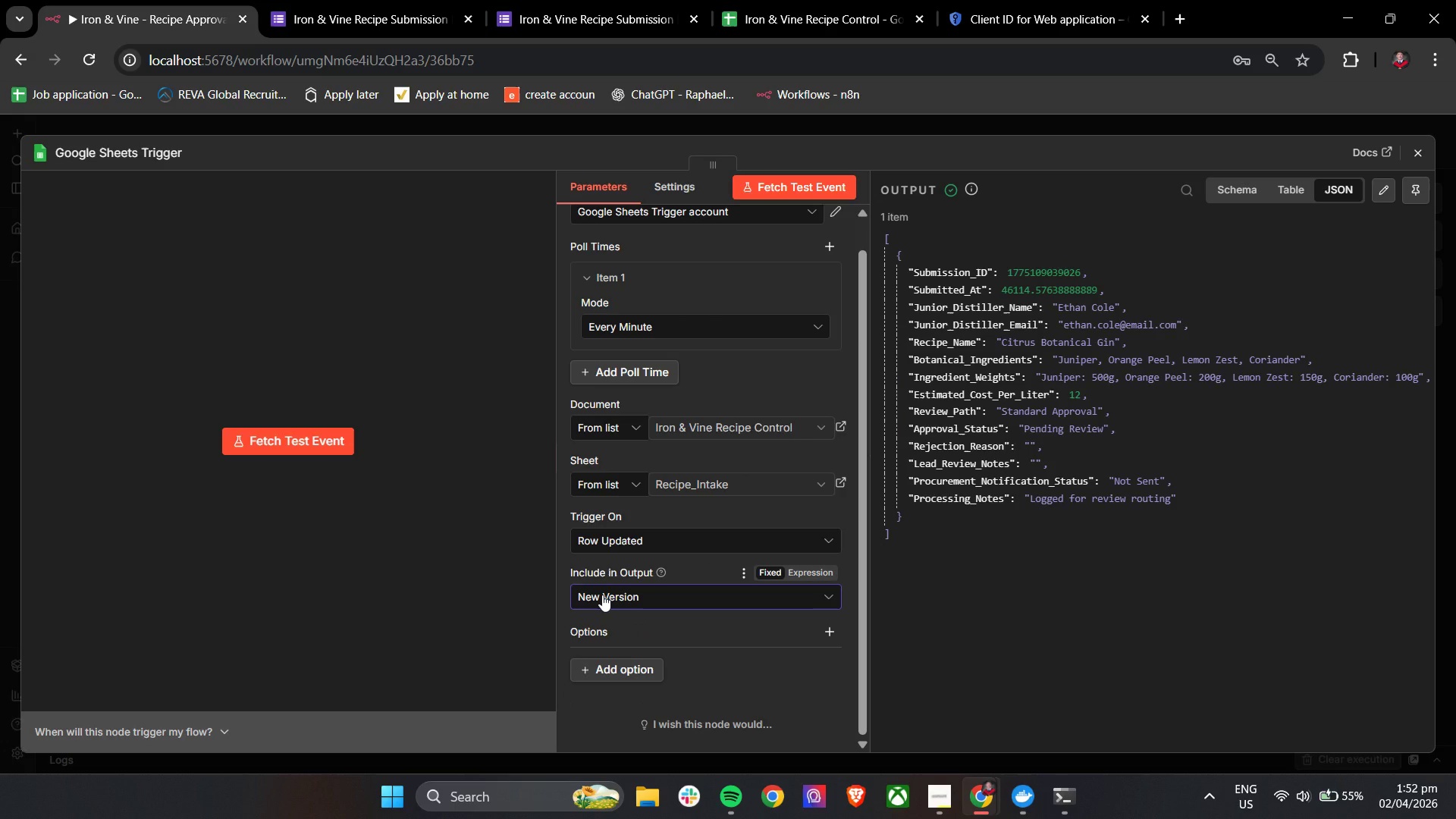 
wait(34.02)
 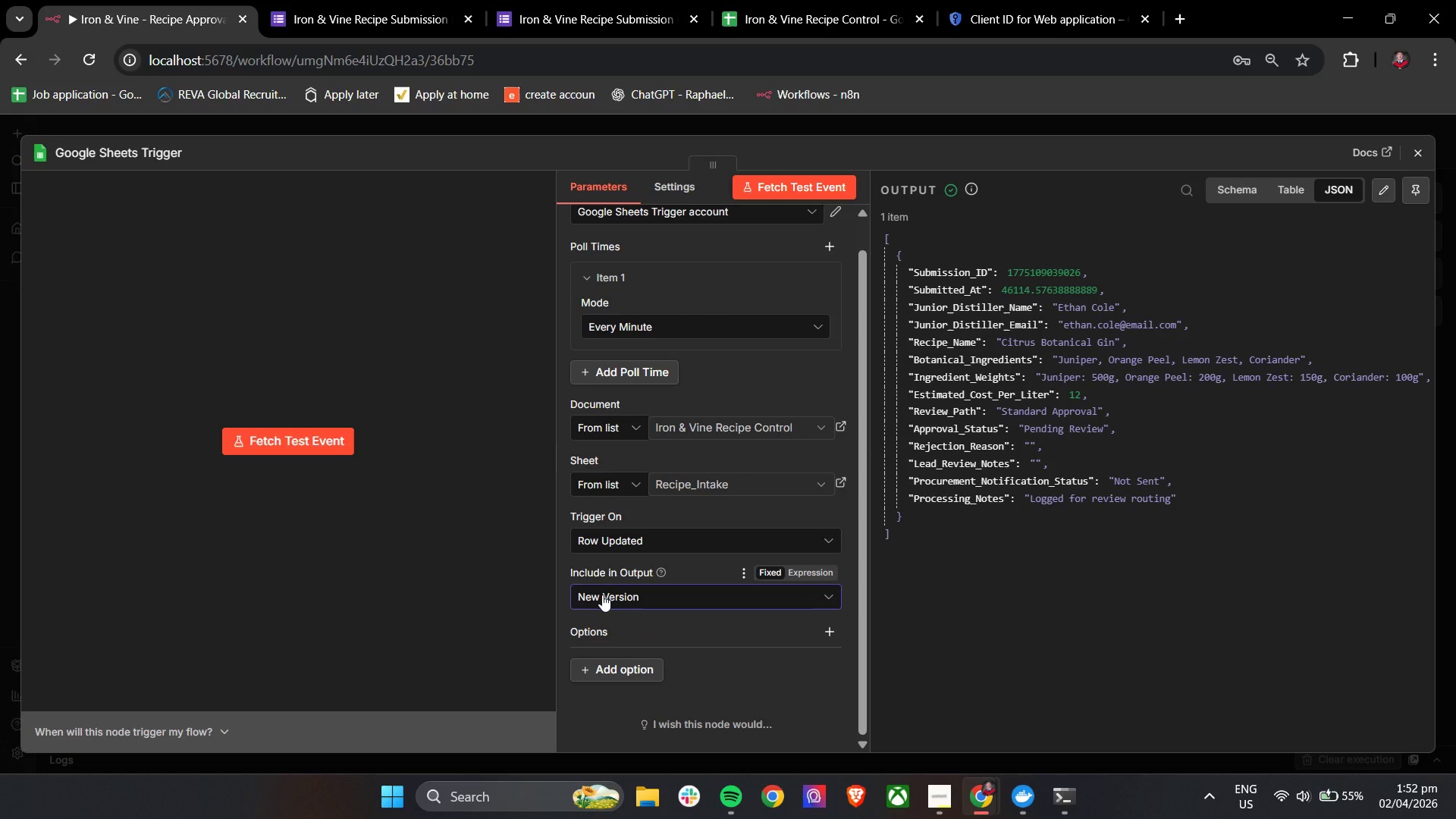 
left_click([1423, 140])
 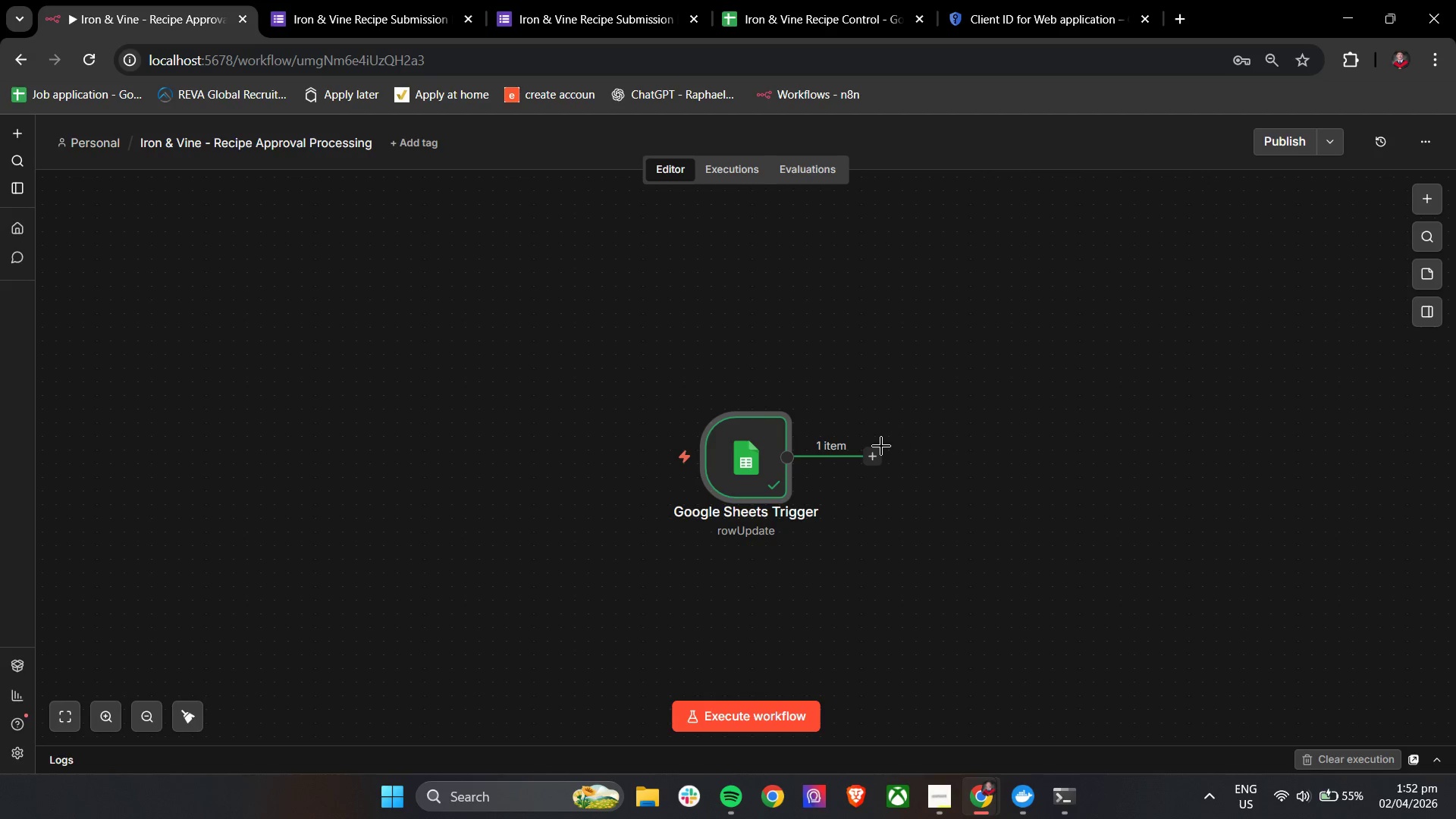 
left_click([874, 449])
 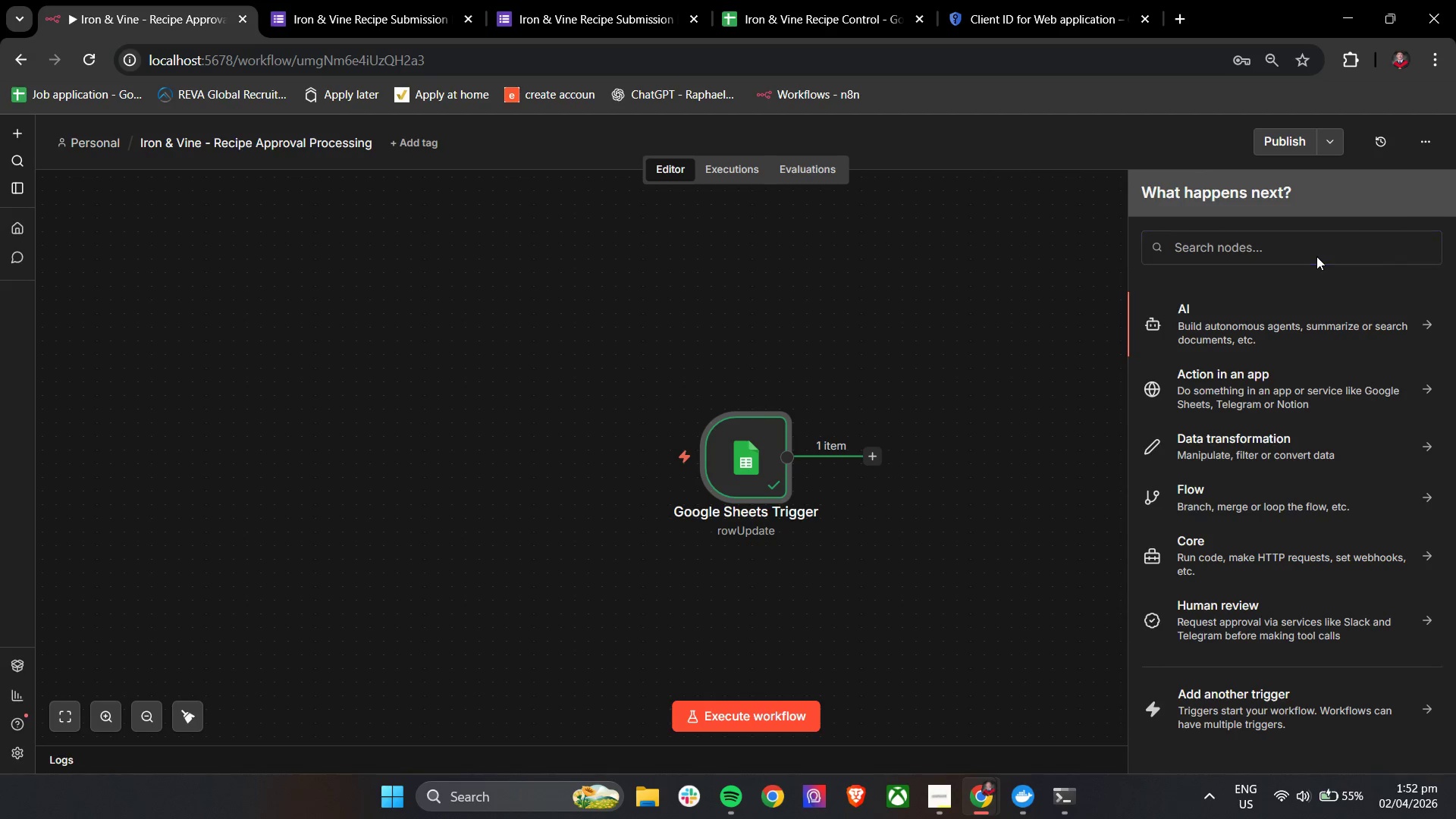 
double_click([1325, 250])
 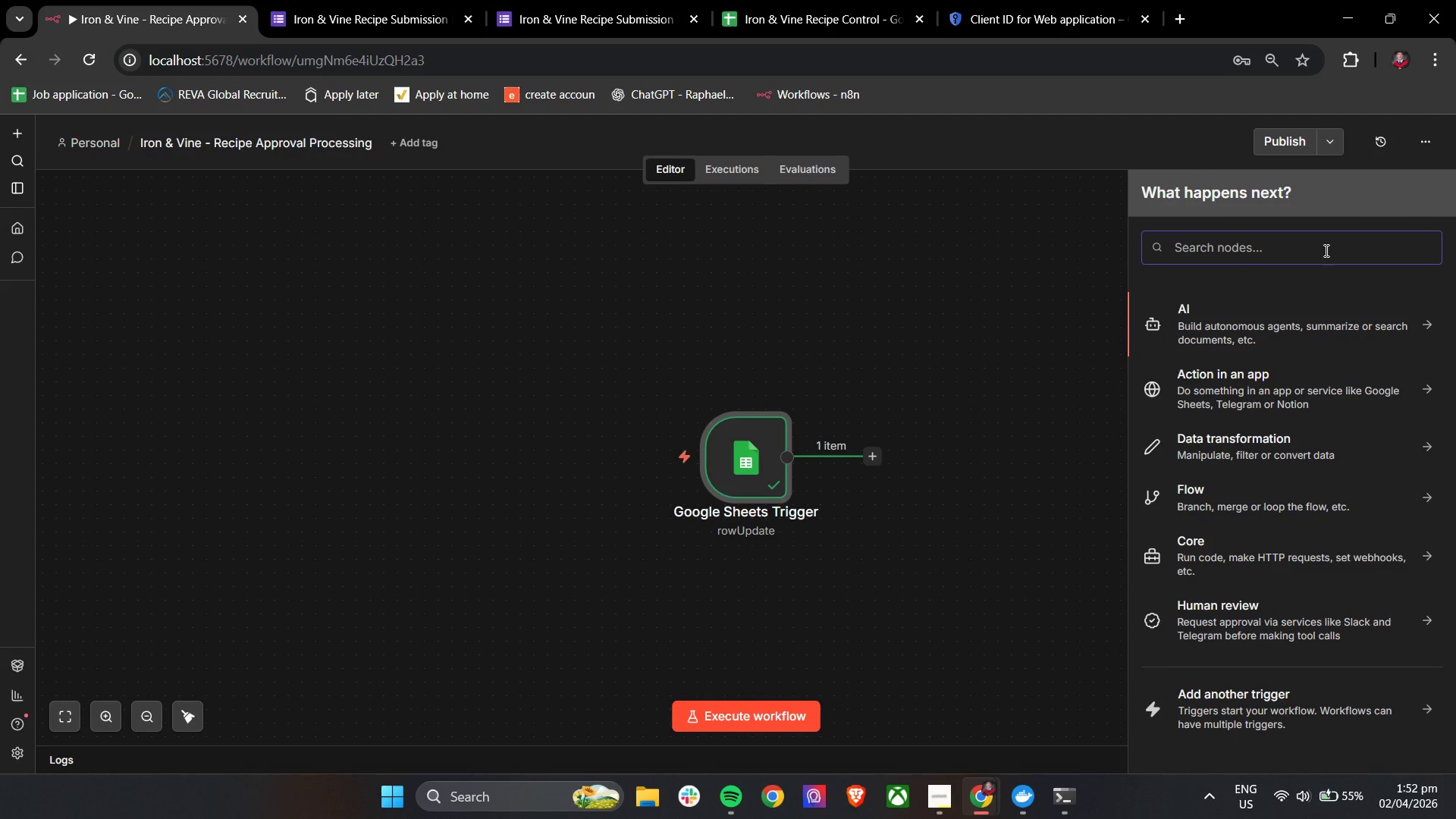 
type(if)
 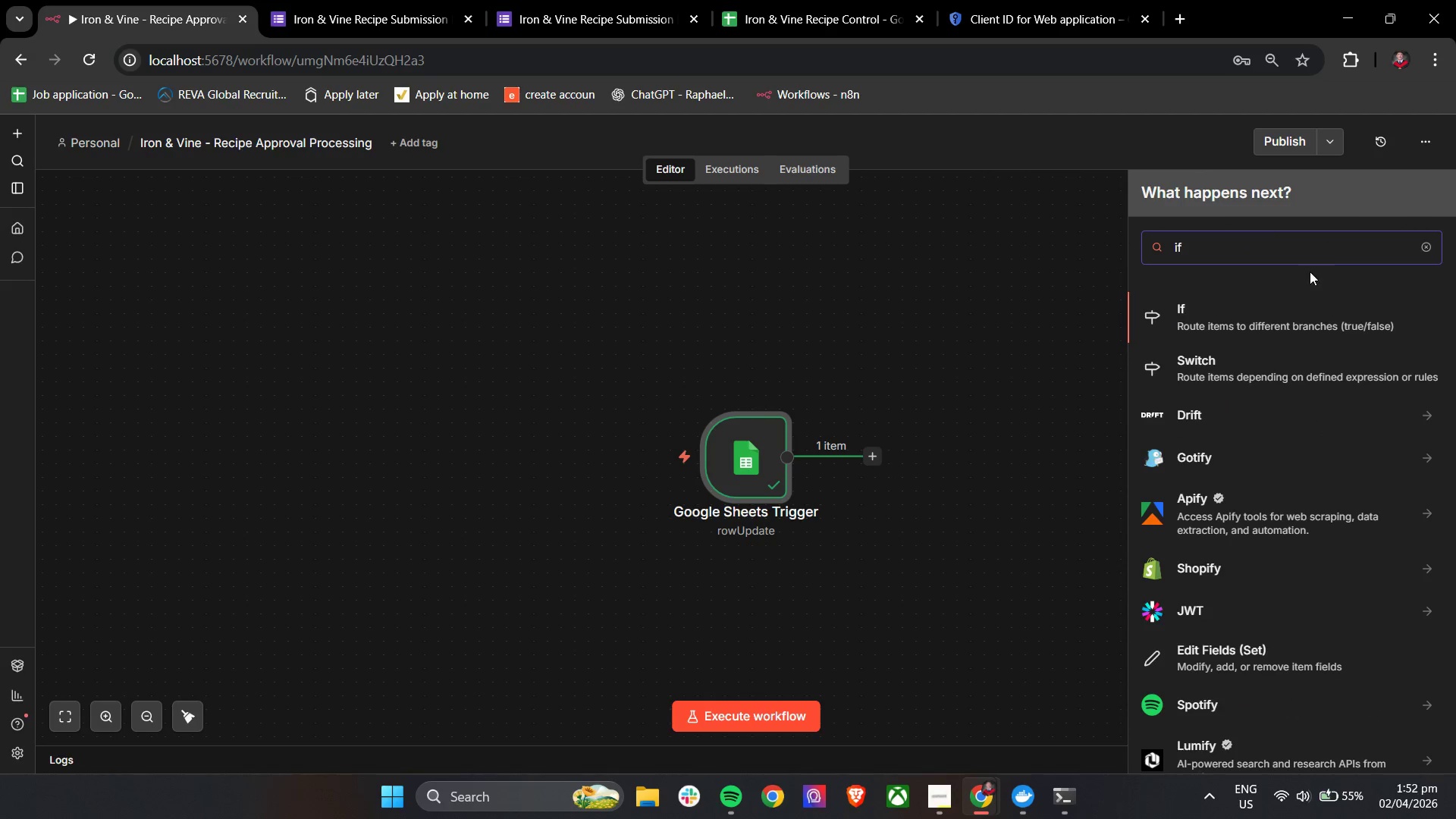 
left_click([1273, 316])
 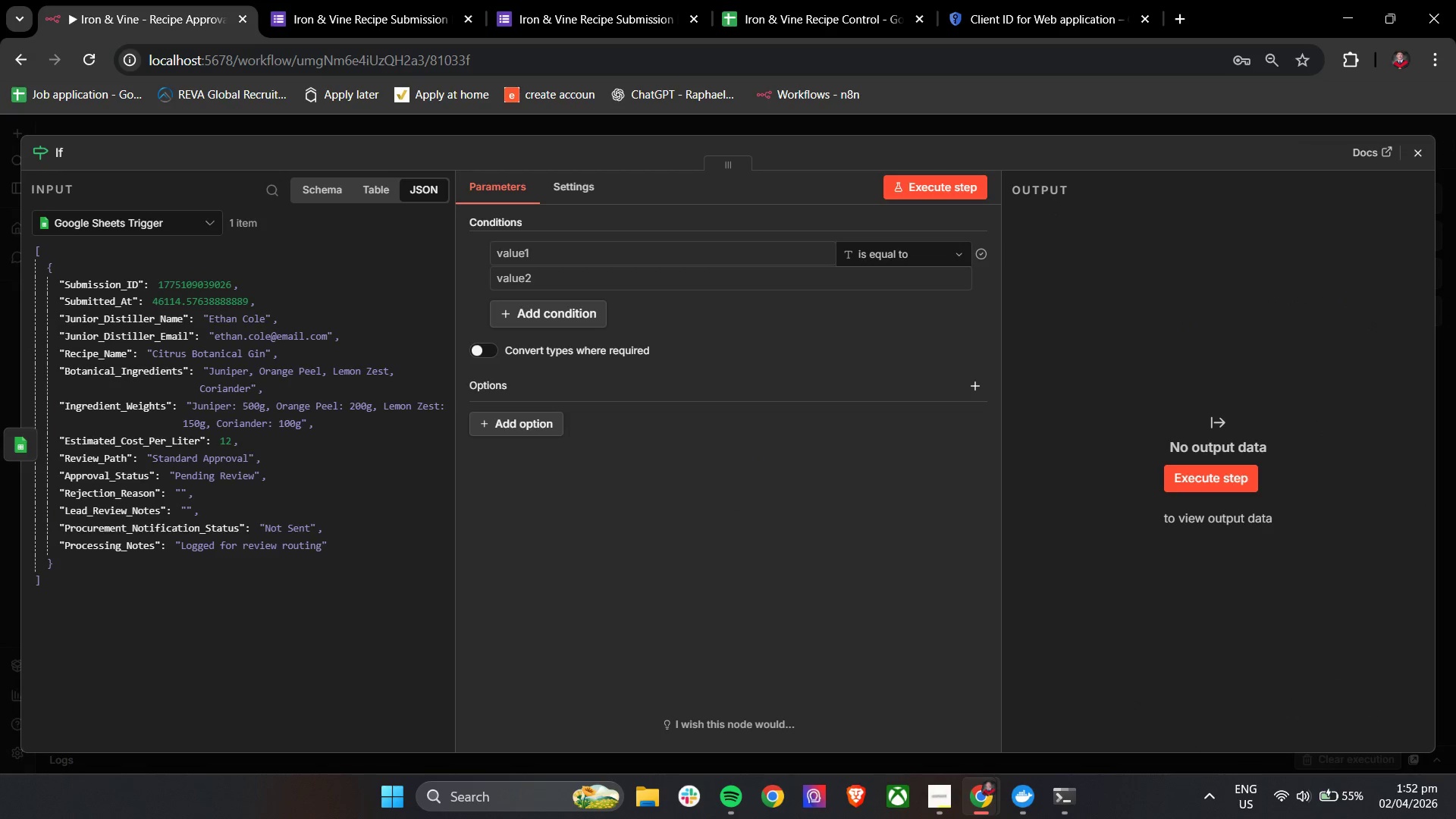 
left_click([1426, 152])
 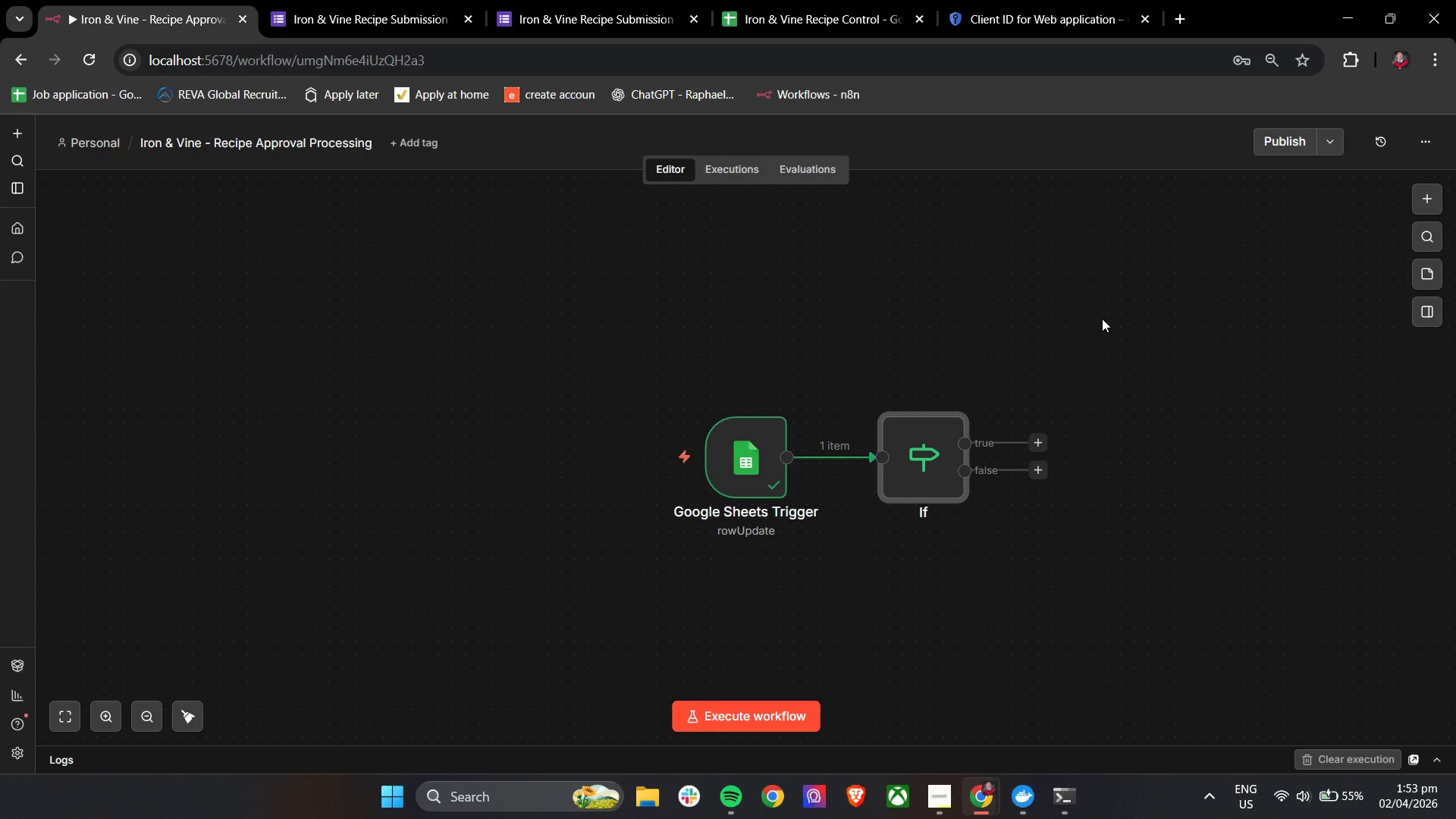 
wait(29.83)
 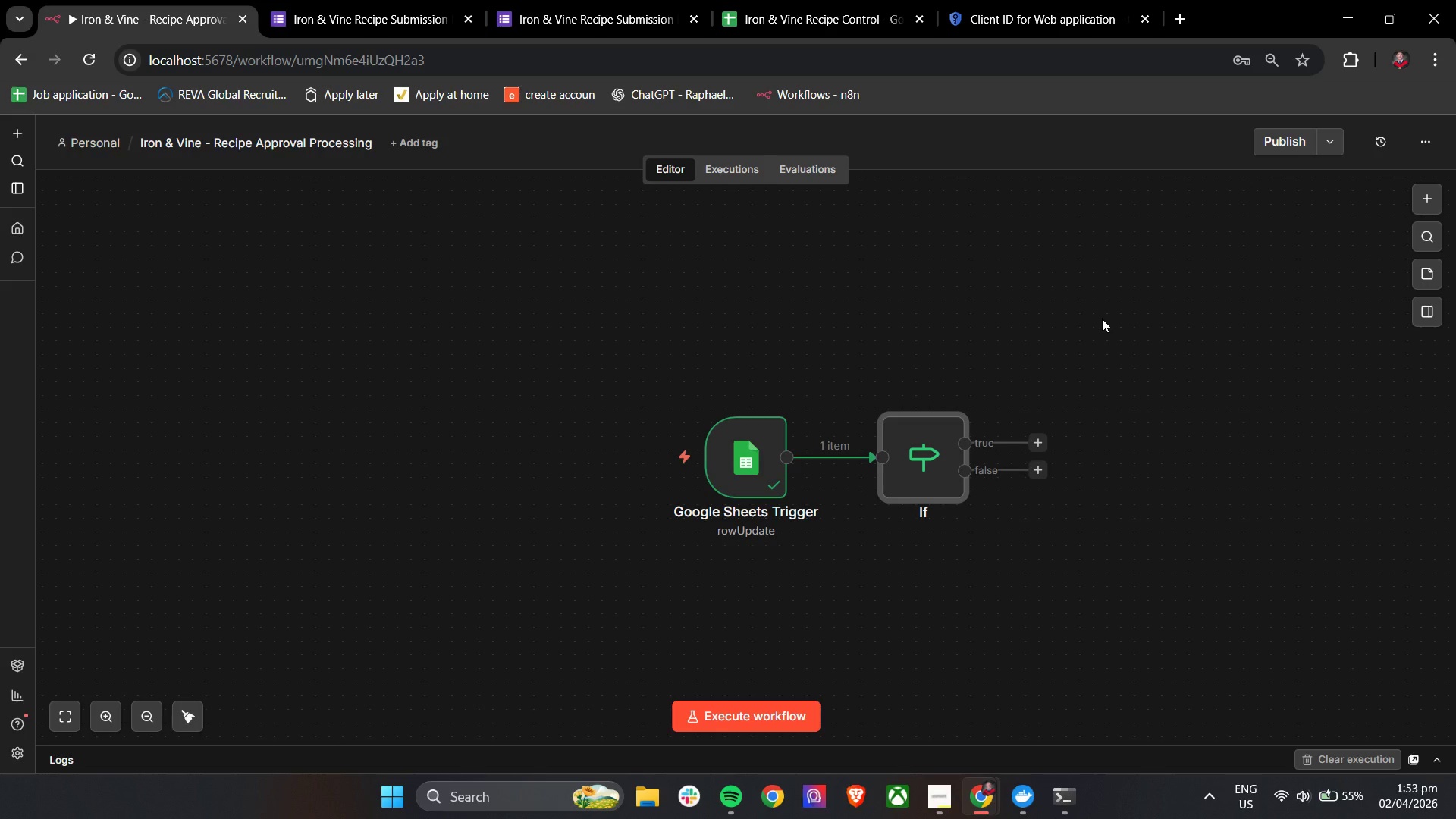 
double_click([763, 472])
 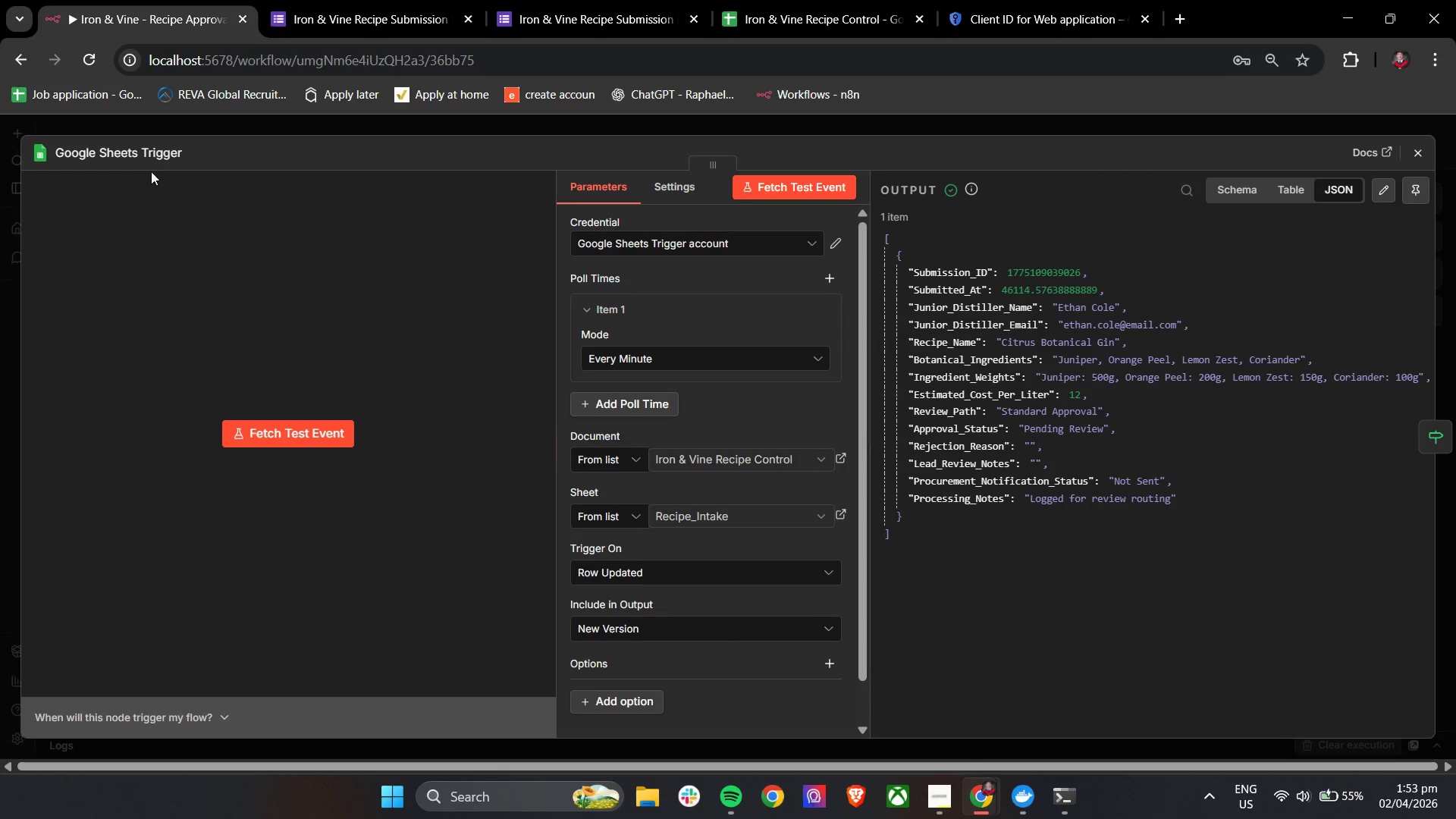 
double_click([145, 159])
 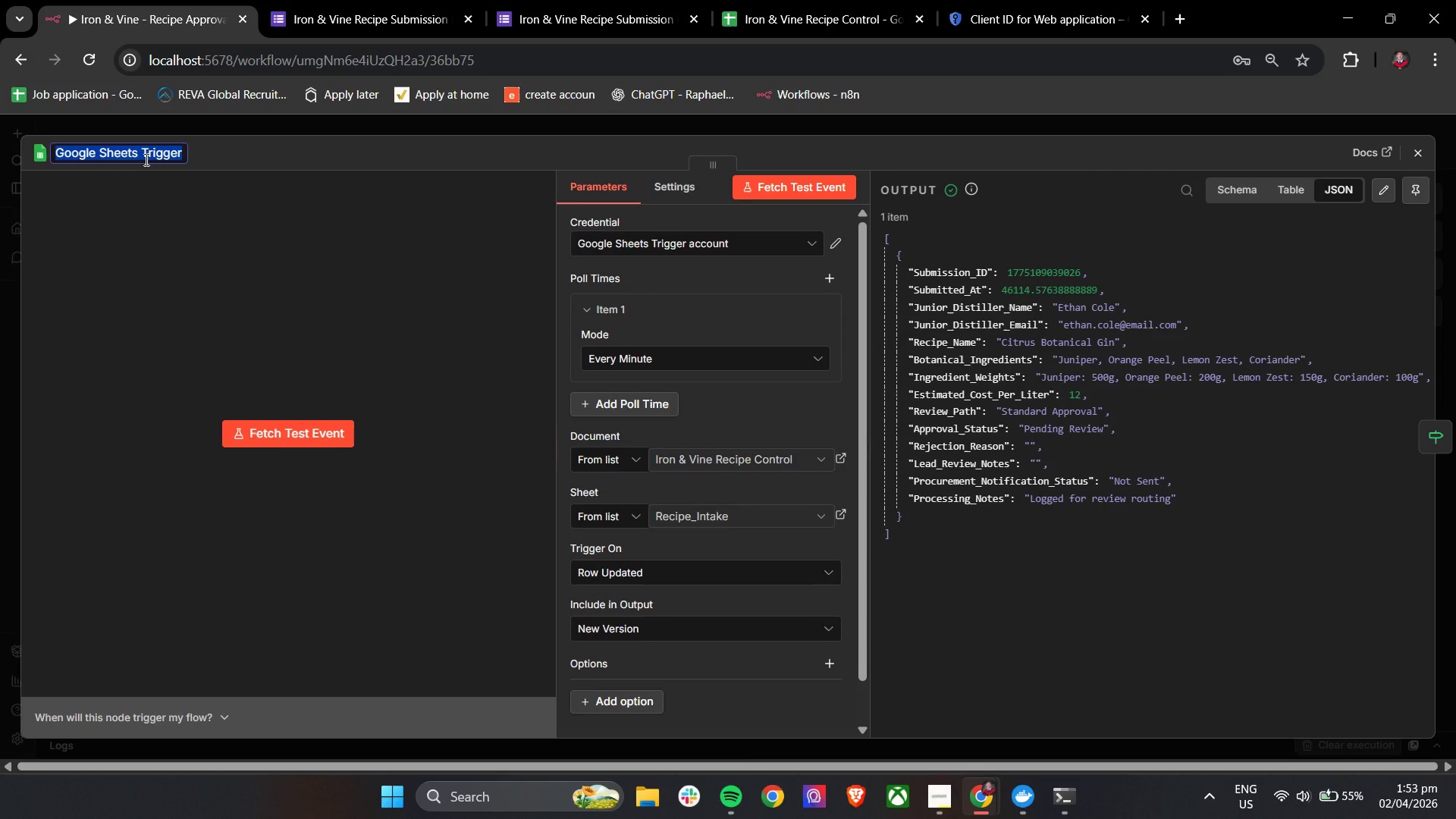 
wait(5.12)
 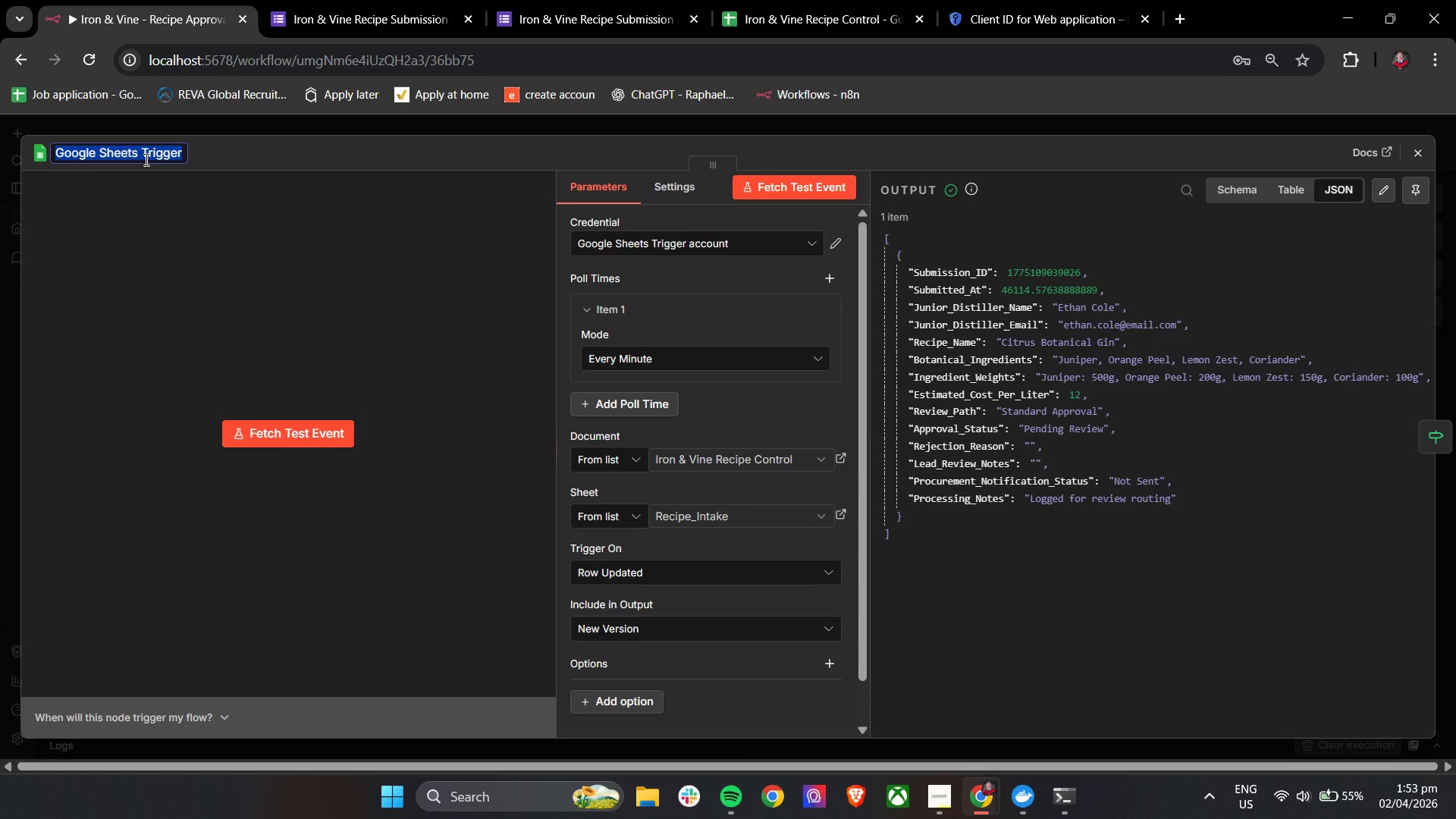 
type(Trigger - Recipe Approvoal )
key(Backspace)
key(Backspace)
key(Backspace)
type(al )
key(Backspace)
key(Backspace)
key(Backspace)
key(Backspace)
type(al Update)
 